 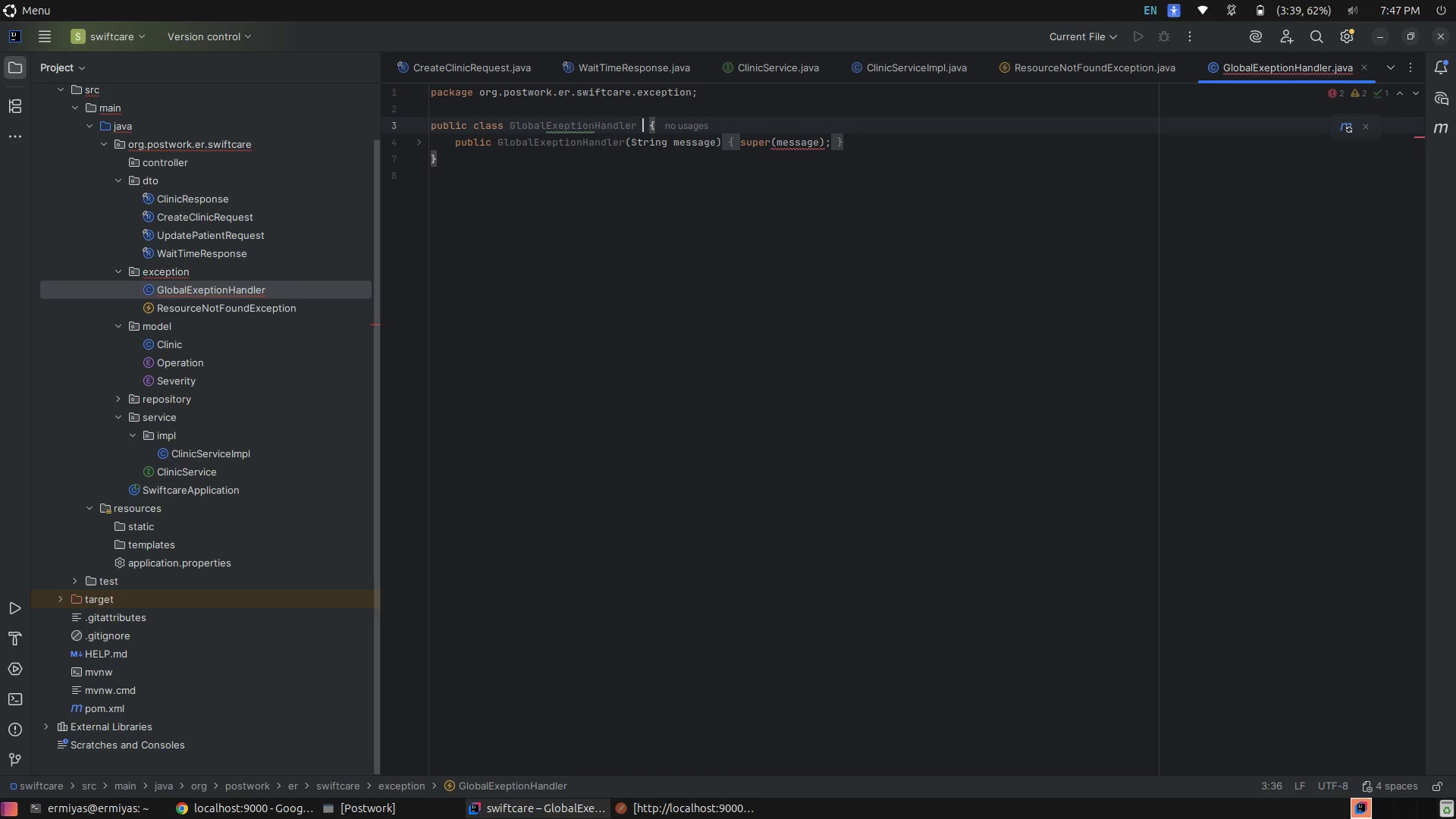 
key(Backspace)
 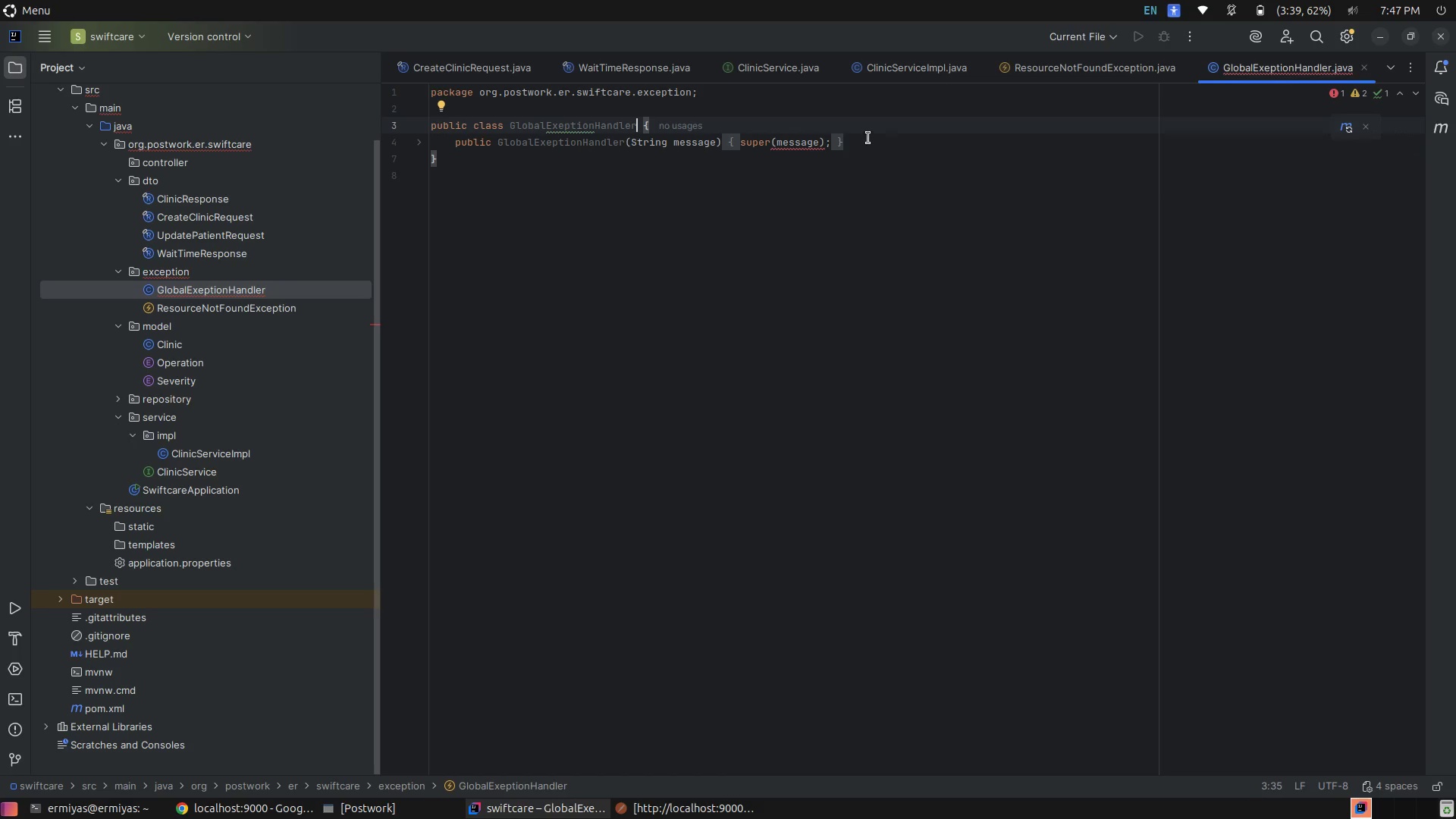 
left_click_drag(start_coordinate=[847, 142], to_coordinate=[453, 143])
 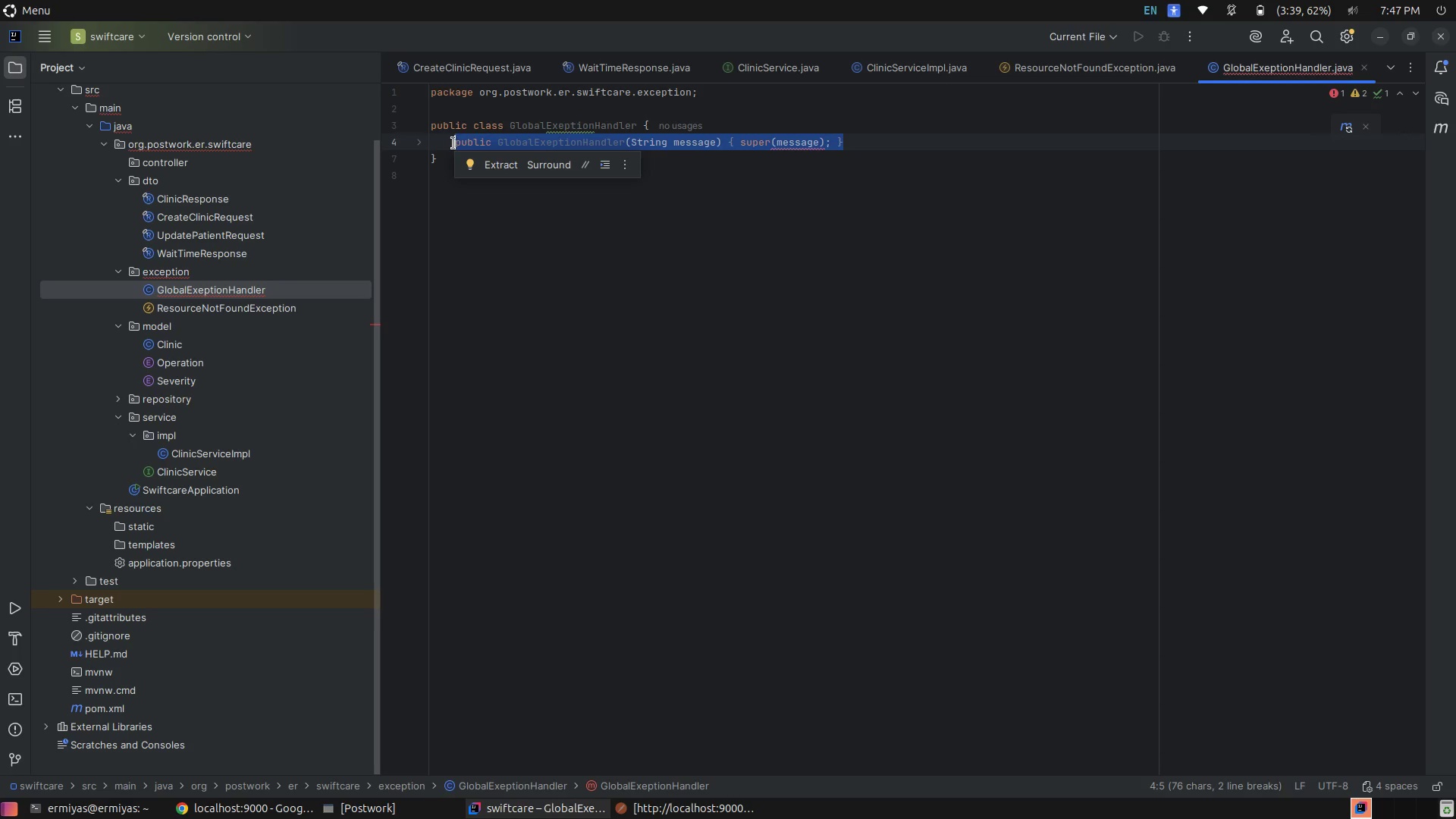 
wait(5.88)
 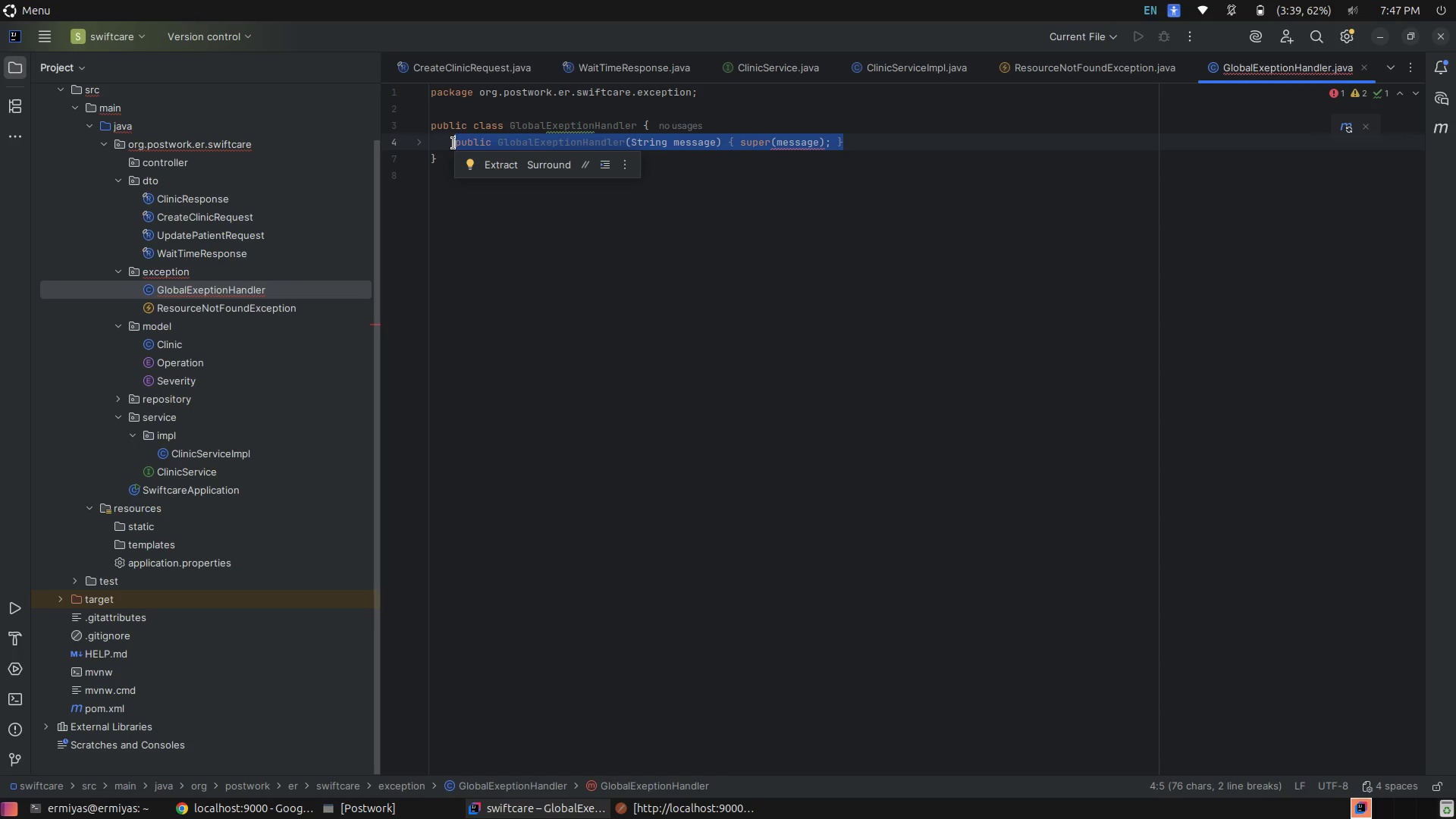 
type(@WX)
key(Backspace)
key(Backspace)
type(Exce)
key(Tab)
type((Re)
key(Tab)
type(.c)
key(Tab)
 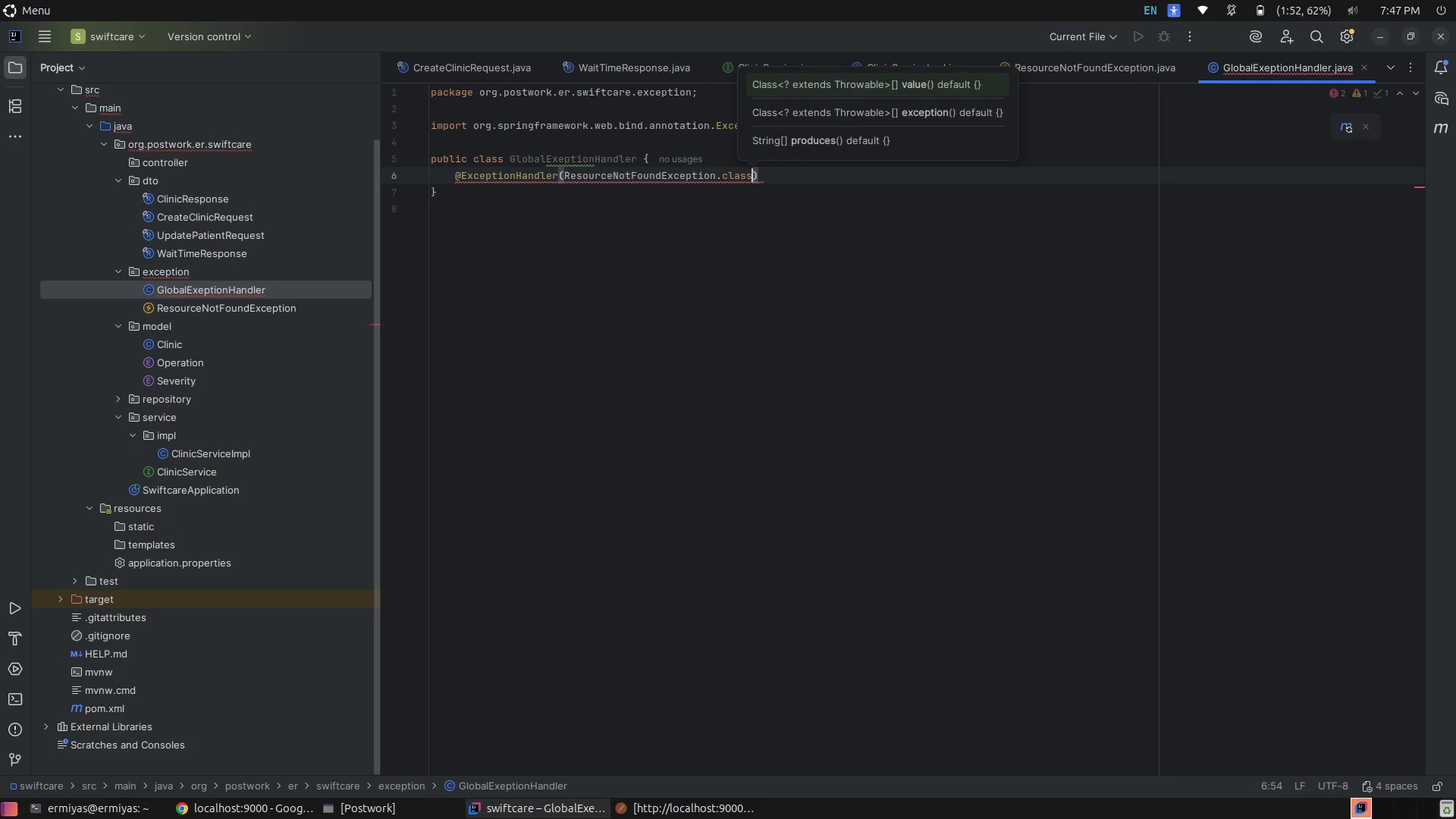 
key(ArrowRight)
 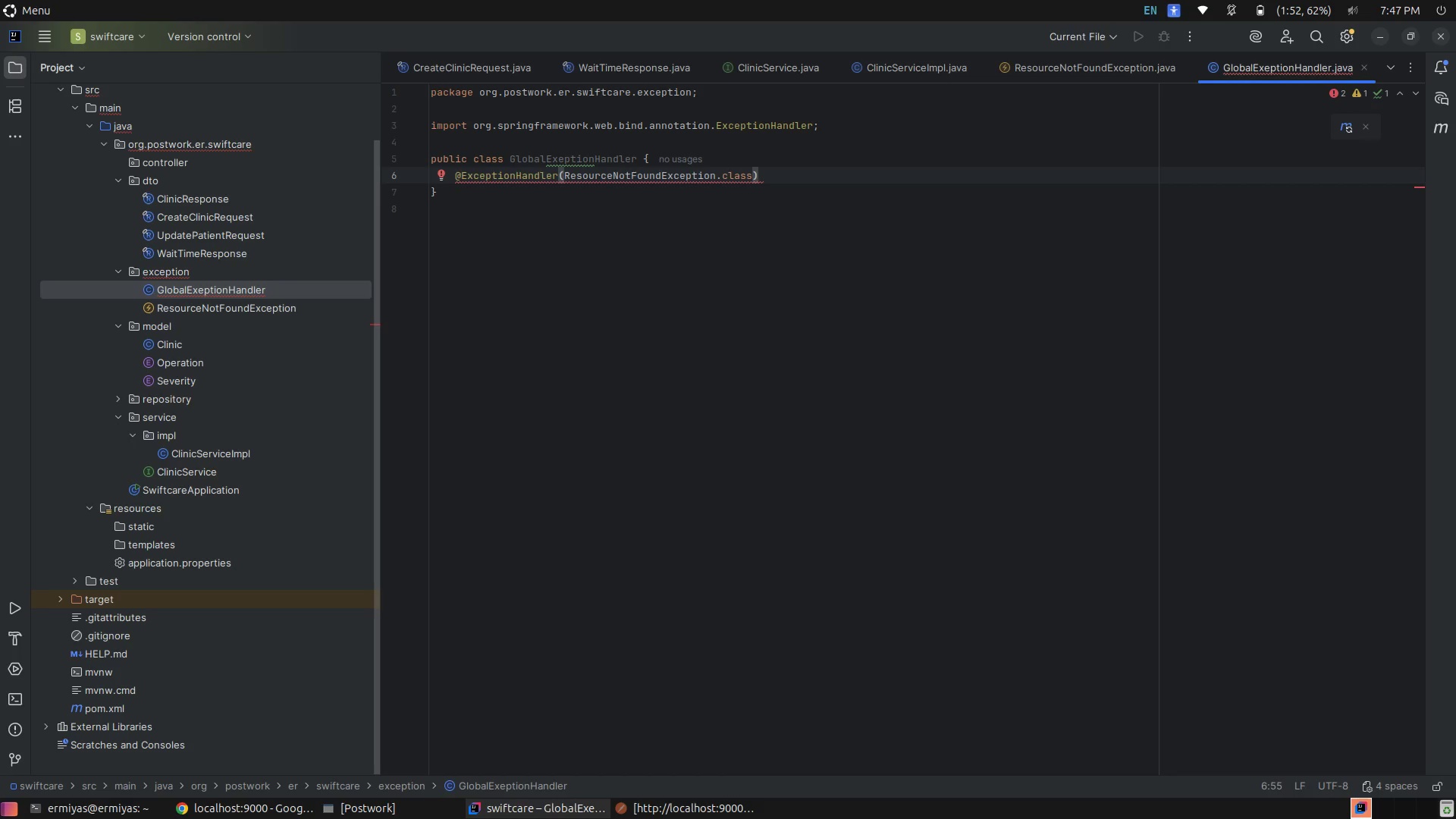 
key(Enter)
 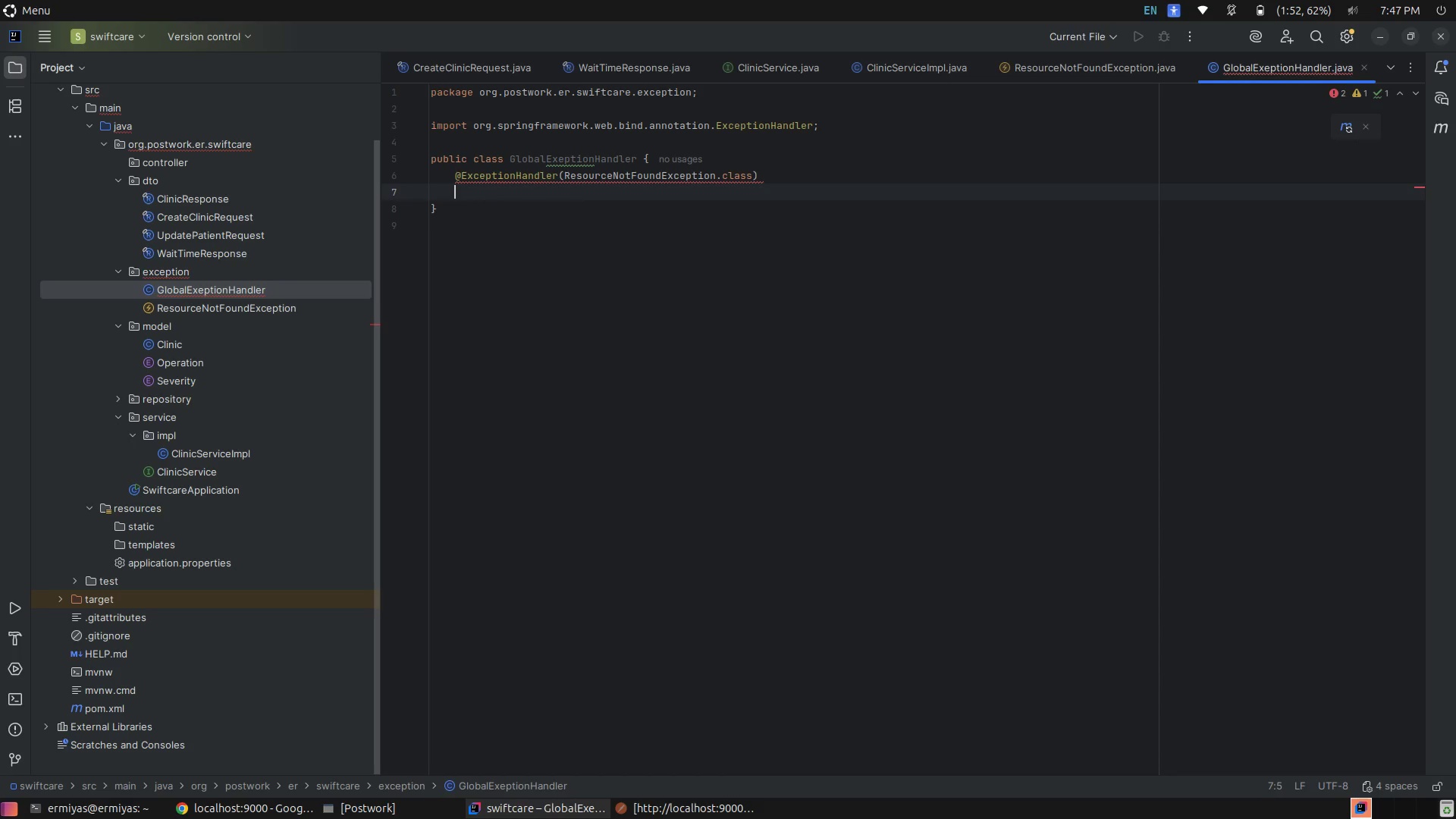 
type(pu)
key(Tab)
type(Ew)
key(Backspace)
key(Backspace)
type(ResponseEnity)
 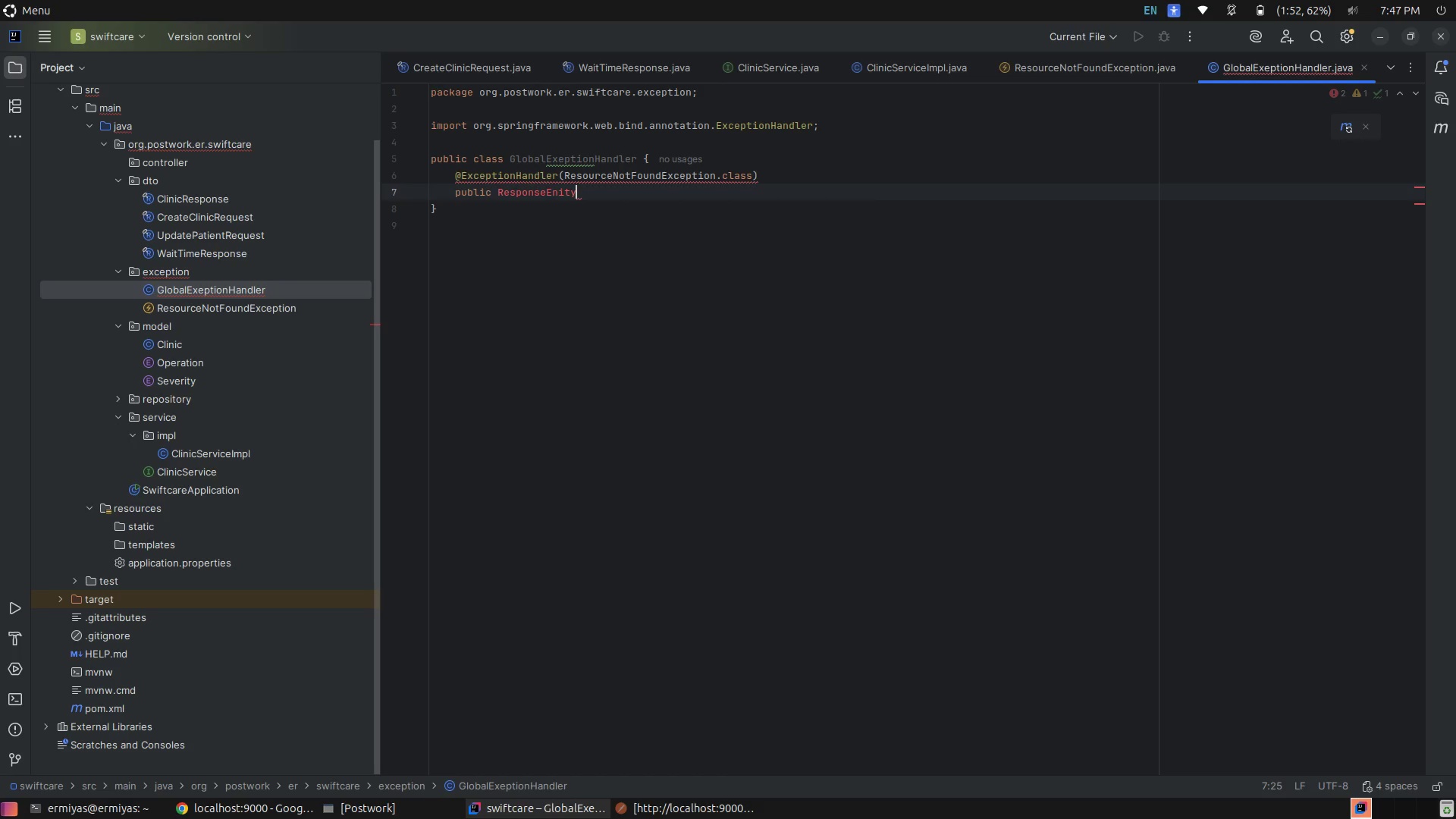 
key(Backspace)
key(Backspace)
key(Backspace)
type(tity<>)
 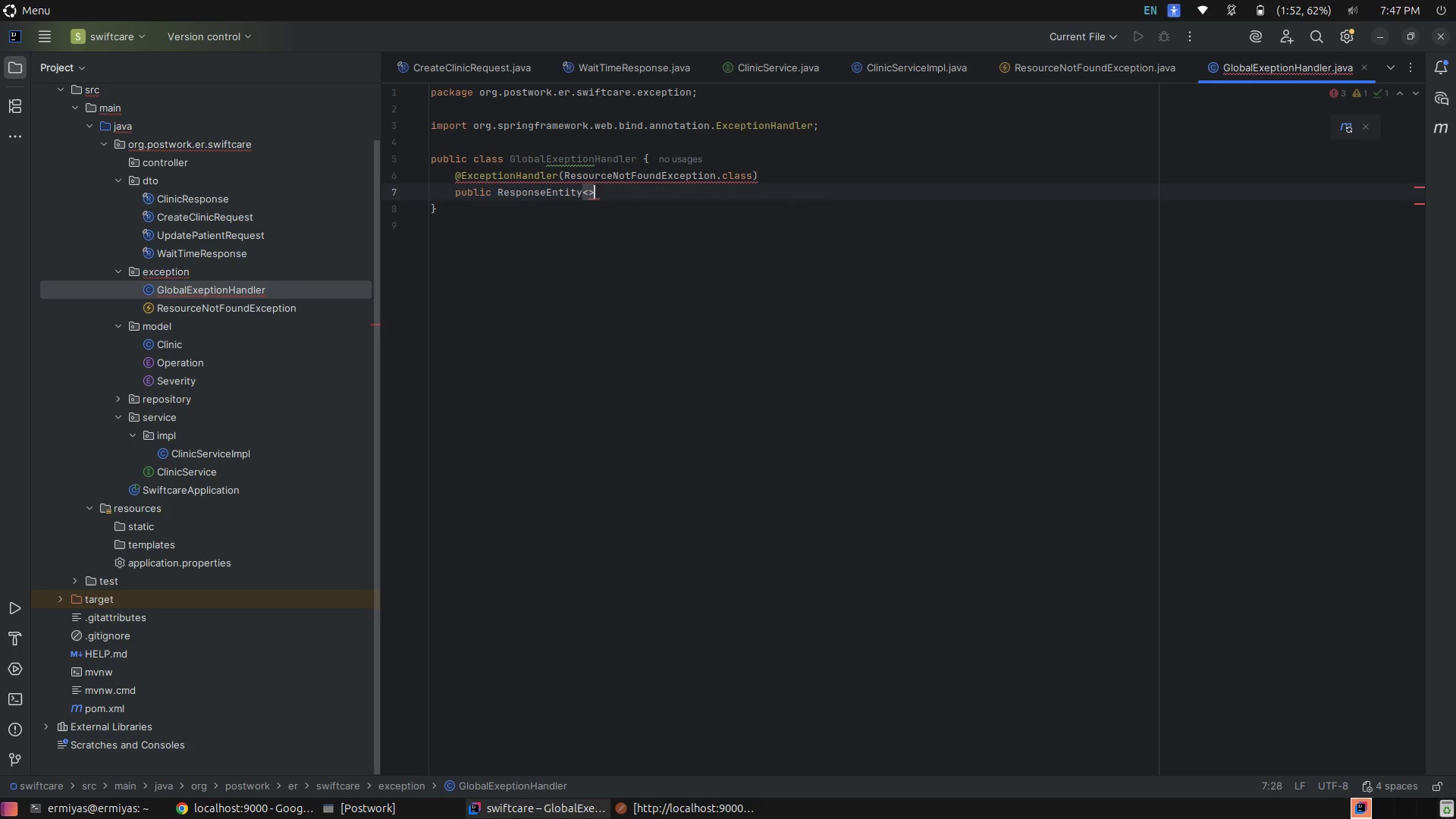 
key(ArrowLeft)
 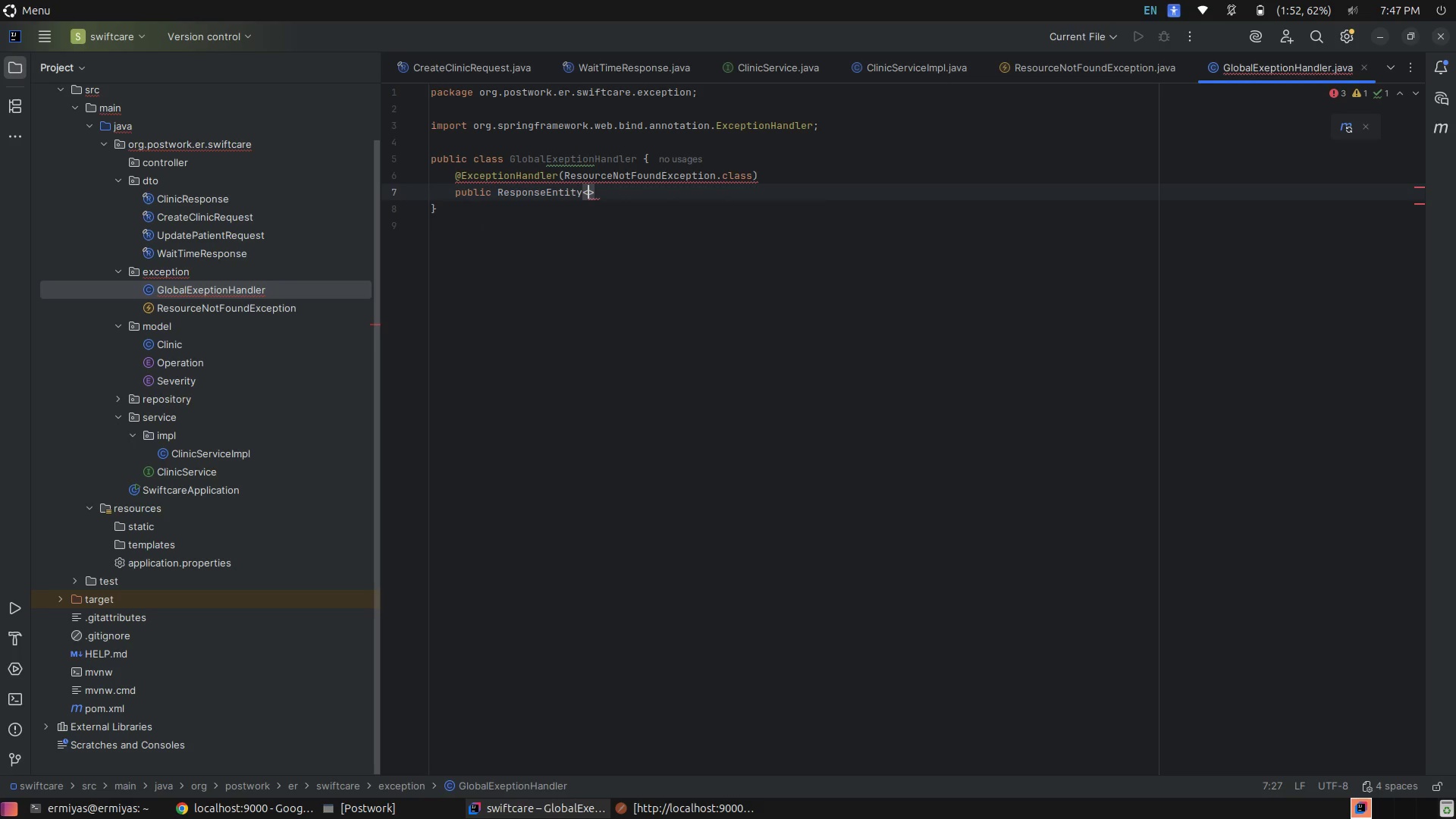 
key(Shift+Slash)
 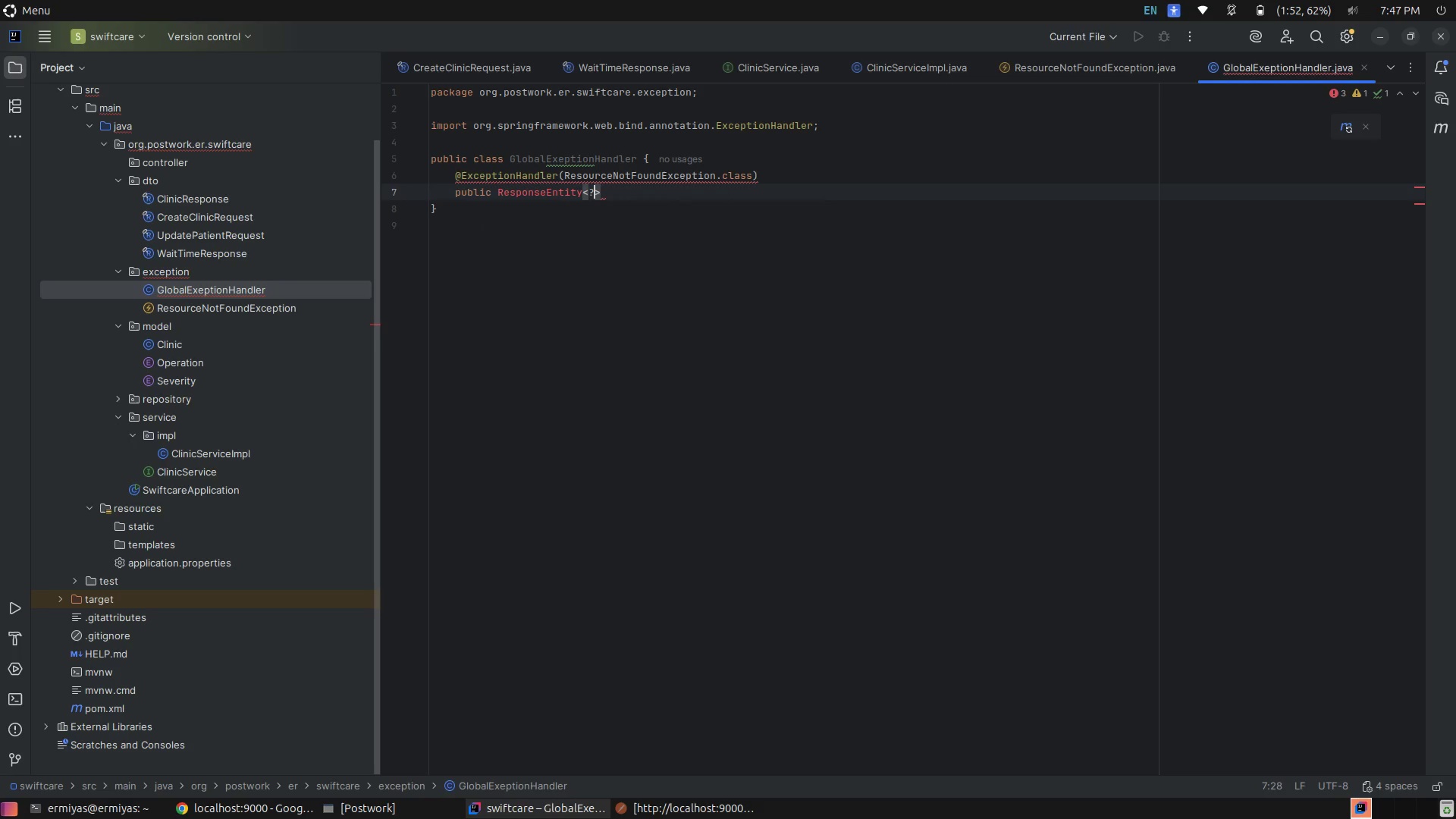 
key(ArrowRight)
 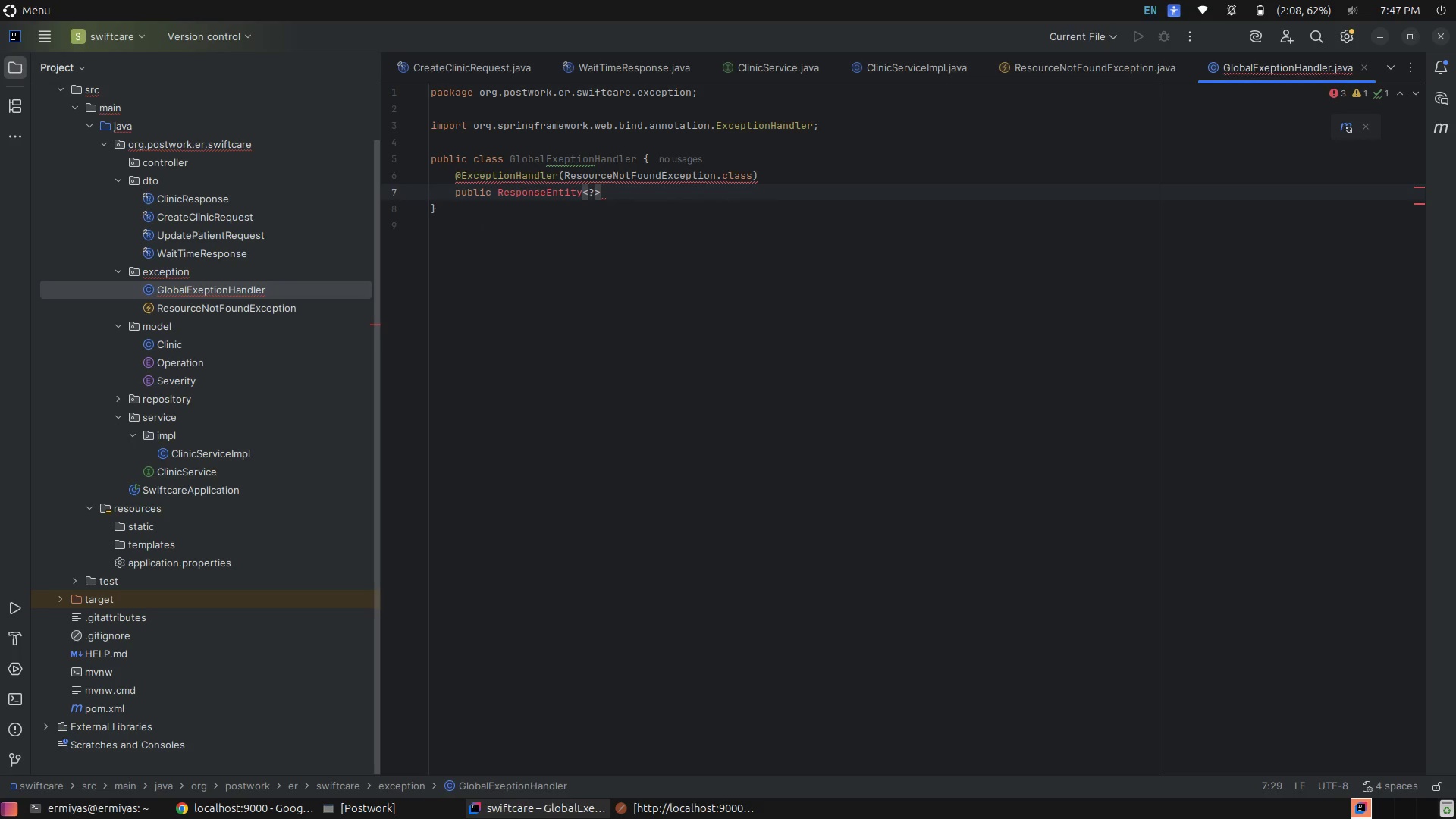 
type( ham)
key(Backspace)
type(a)
key(Backspace)
type(ndleNotr)
key(Backspace)
type(Founs)
key(Backspace)
type(d()
 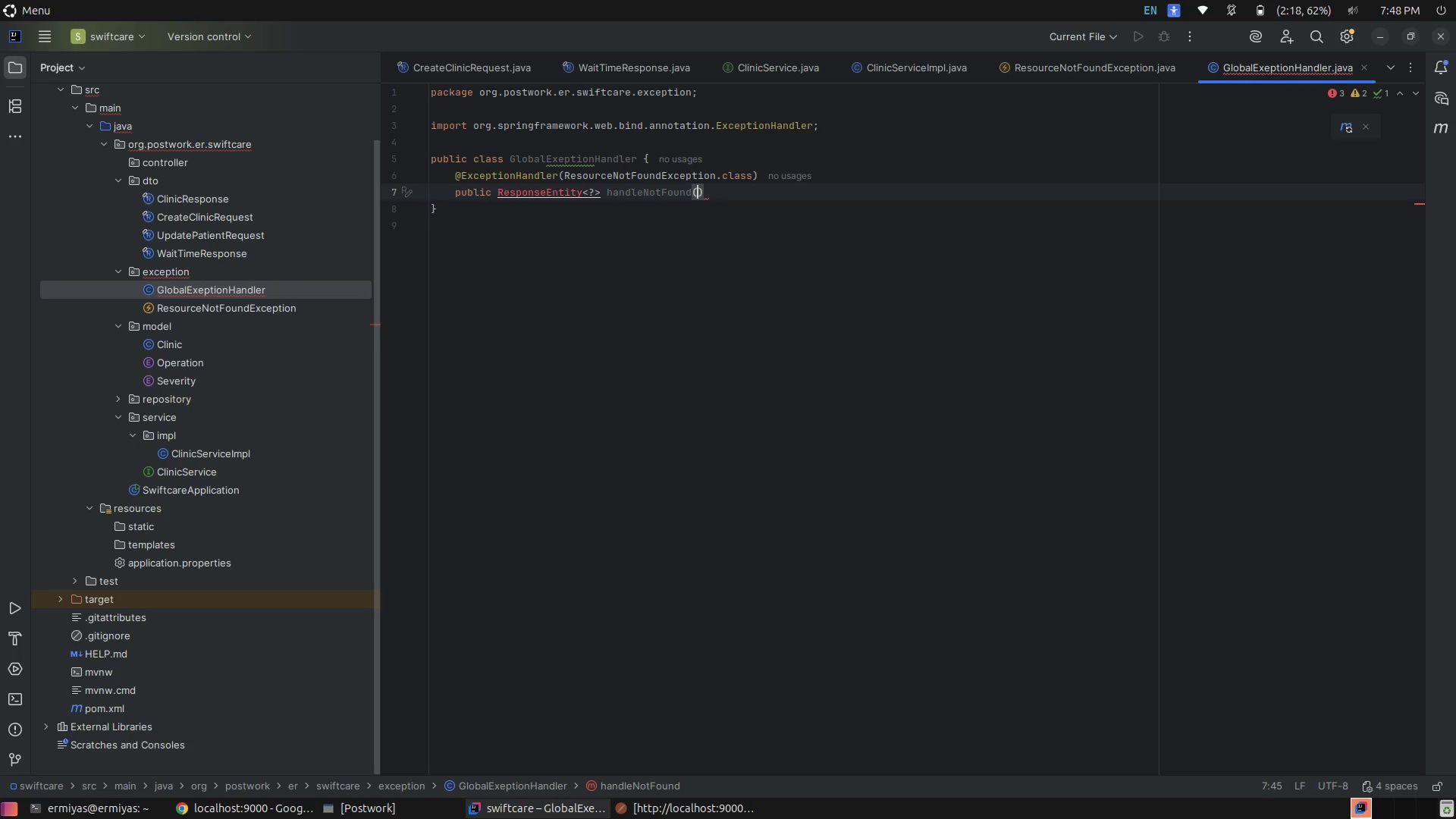 
type(RE)
key(Tab)
key(Backspace)
key(Backspace)
key(Backspace)
key(Backspace)
type(eso)
key(Tab)
 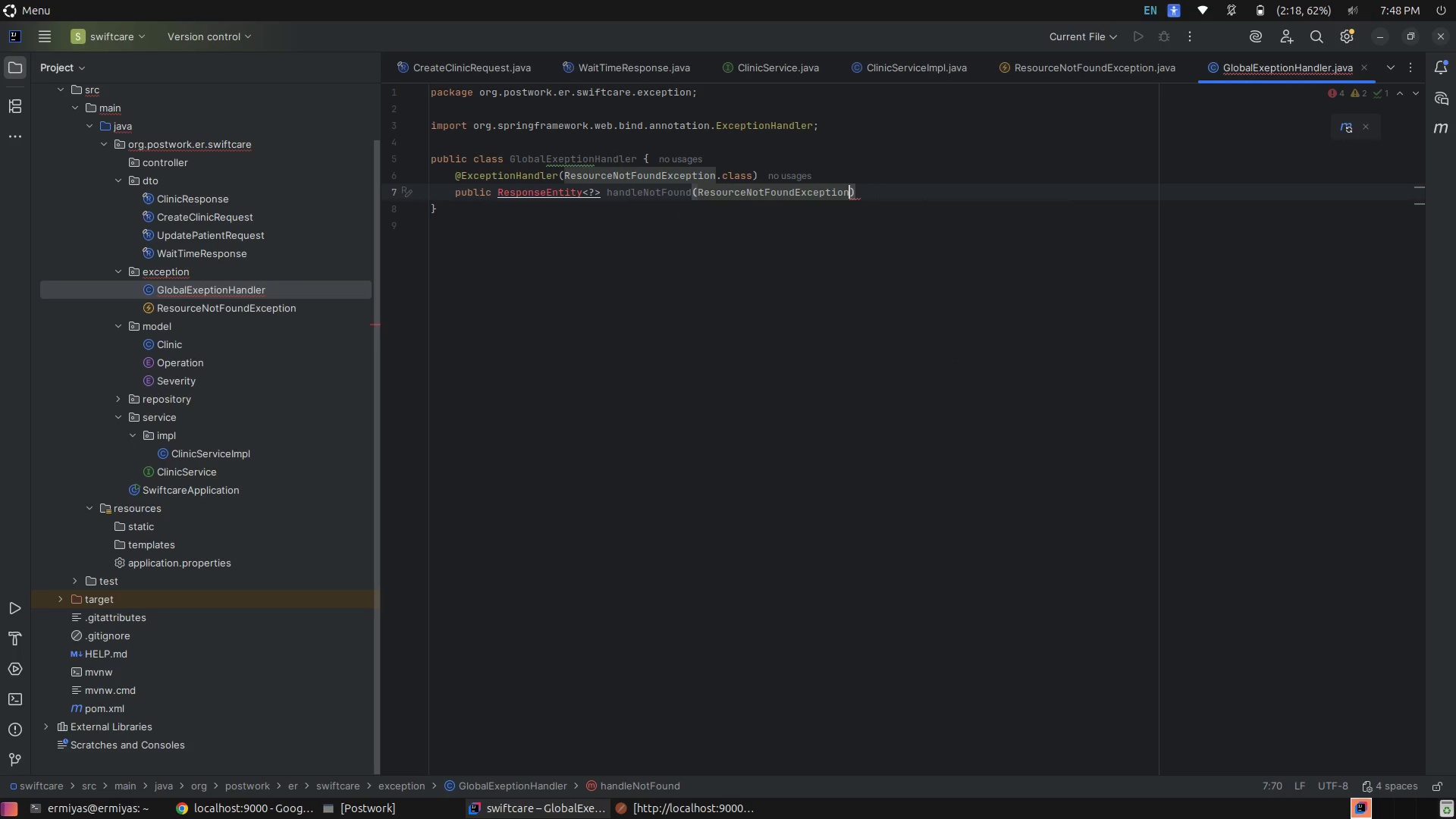 
wait(8.33)
 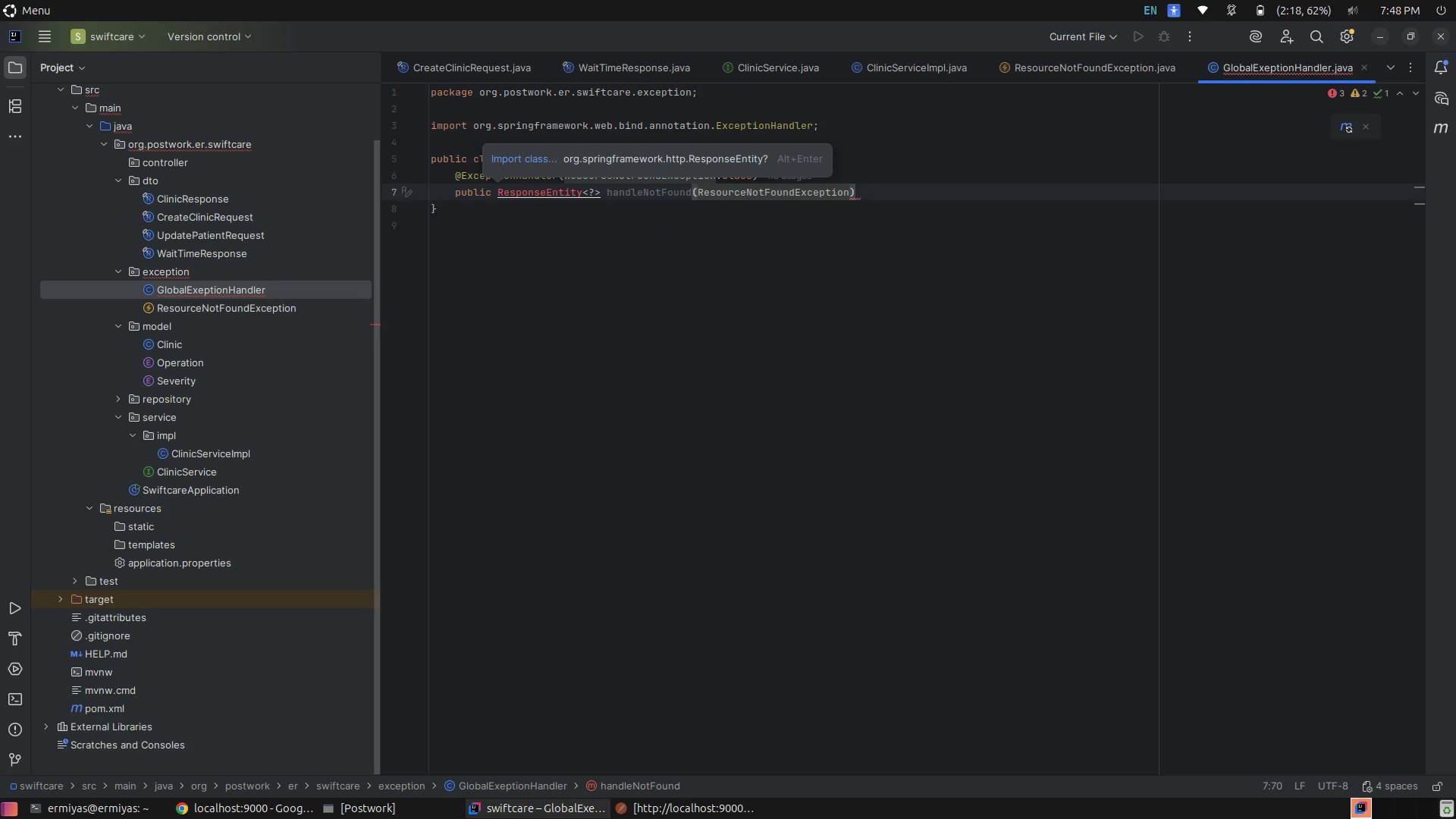 
key(Space)
 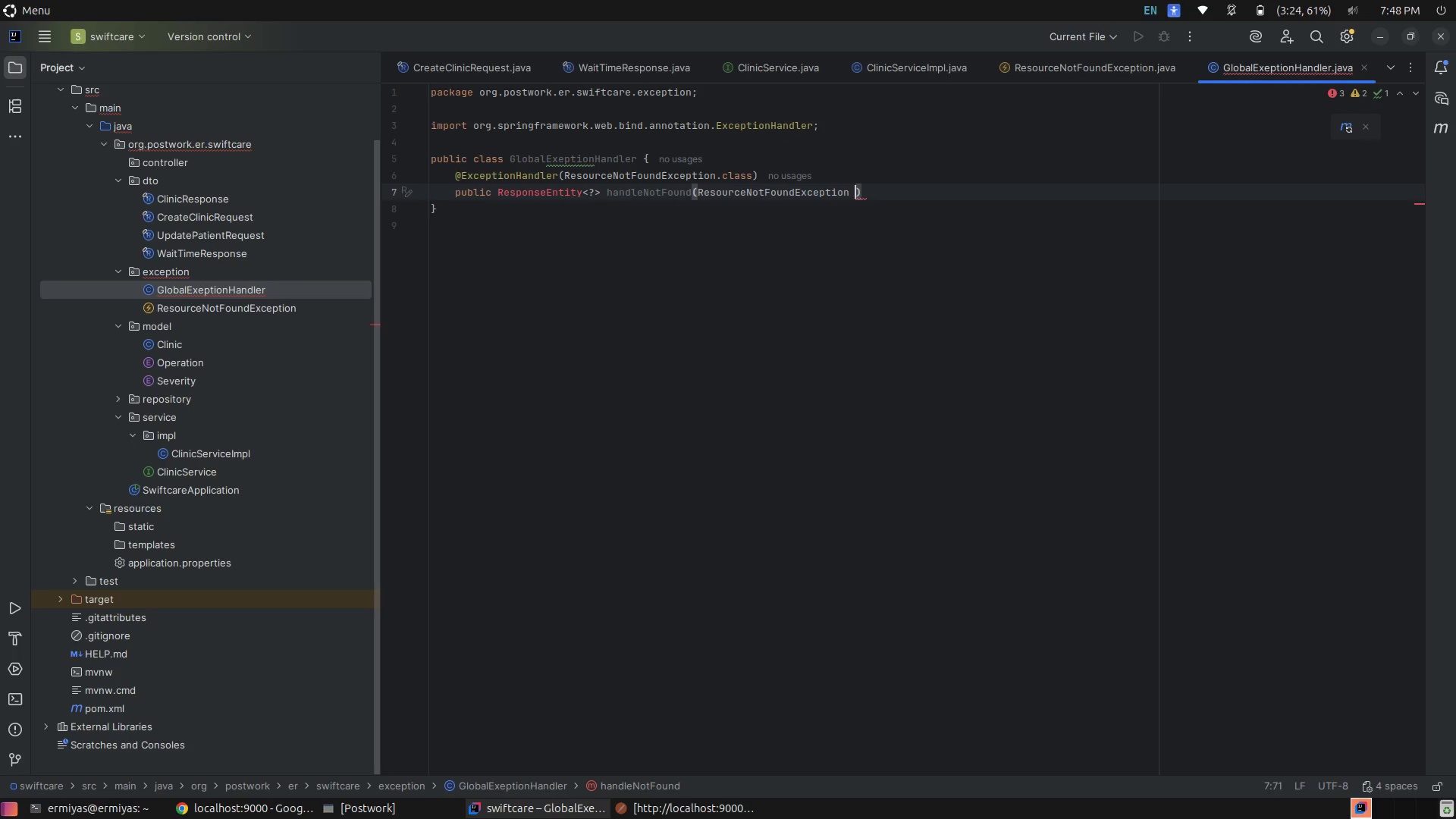 
key(E)
 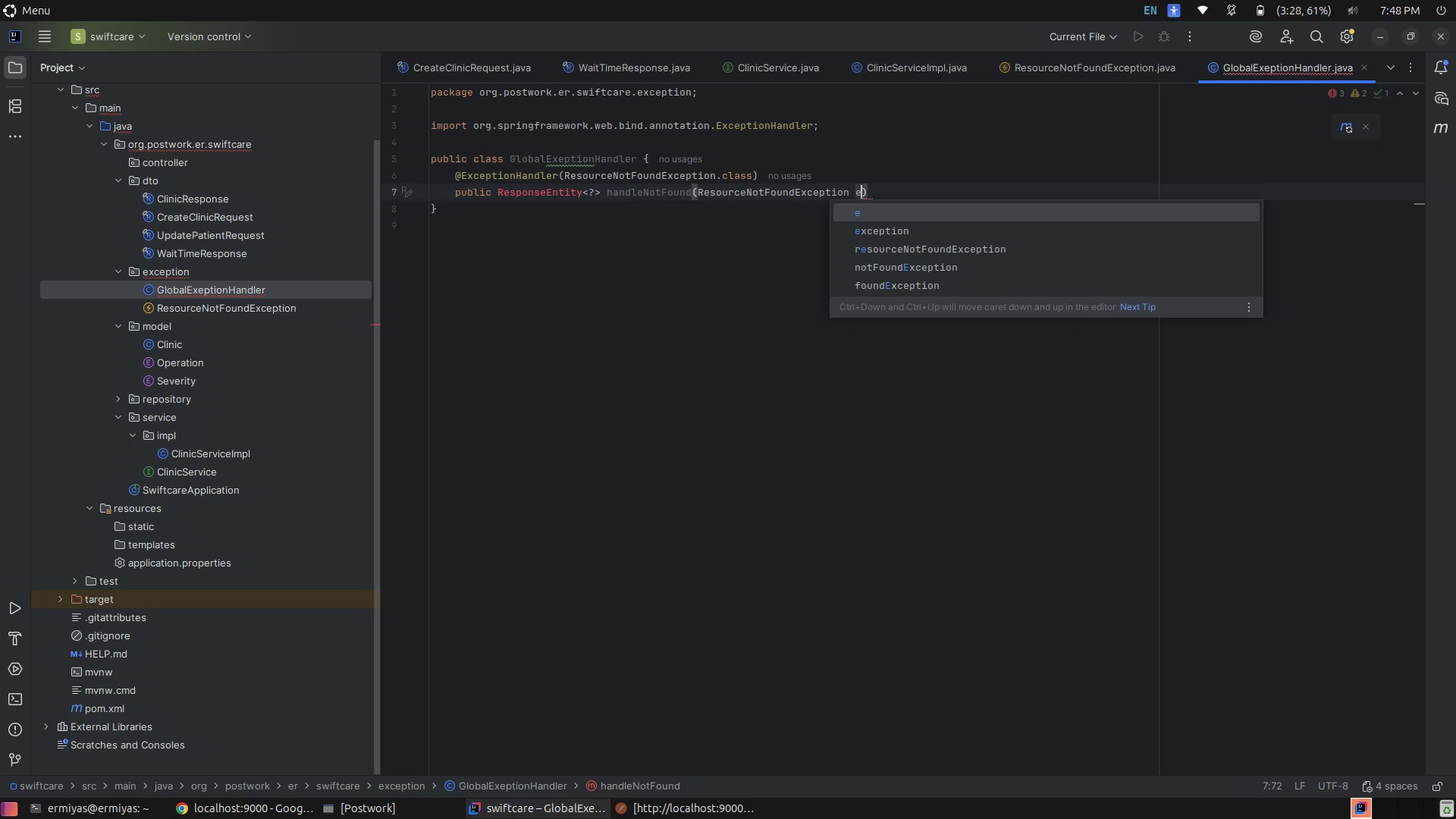 
wait(31.88)
 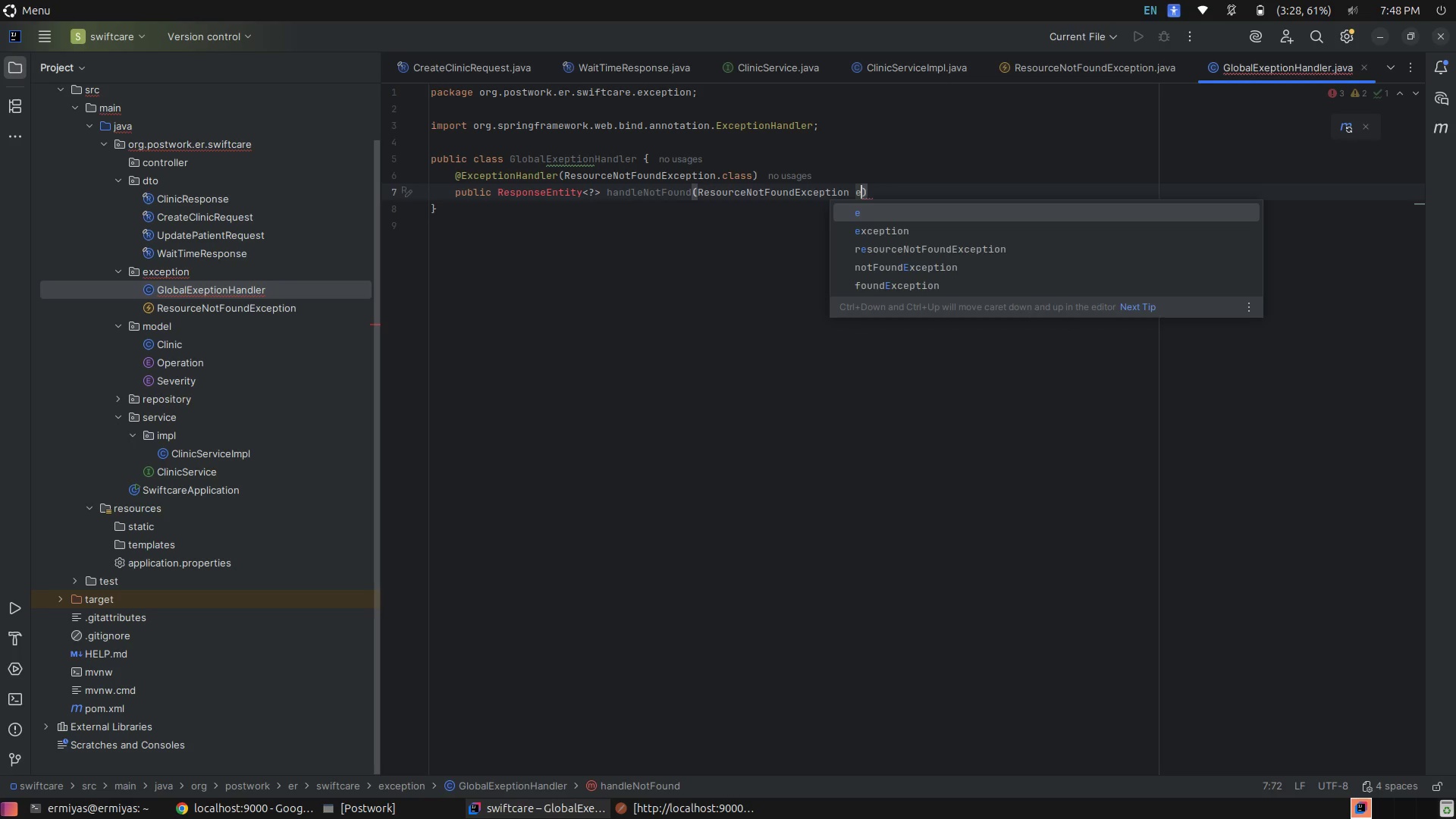 
key(X)
 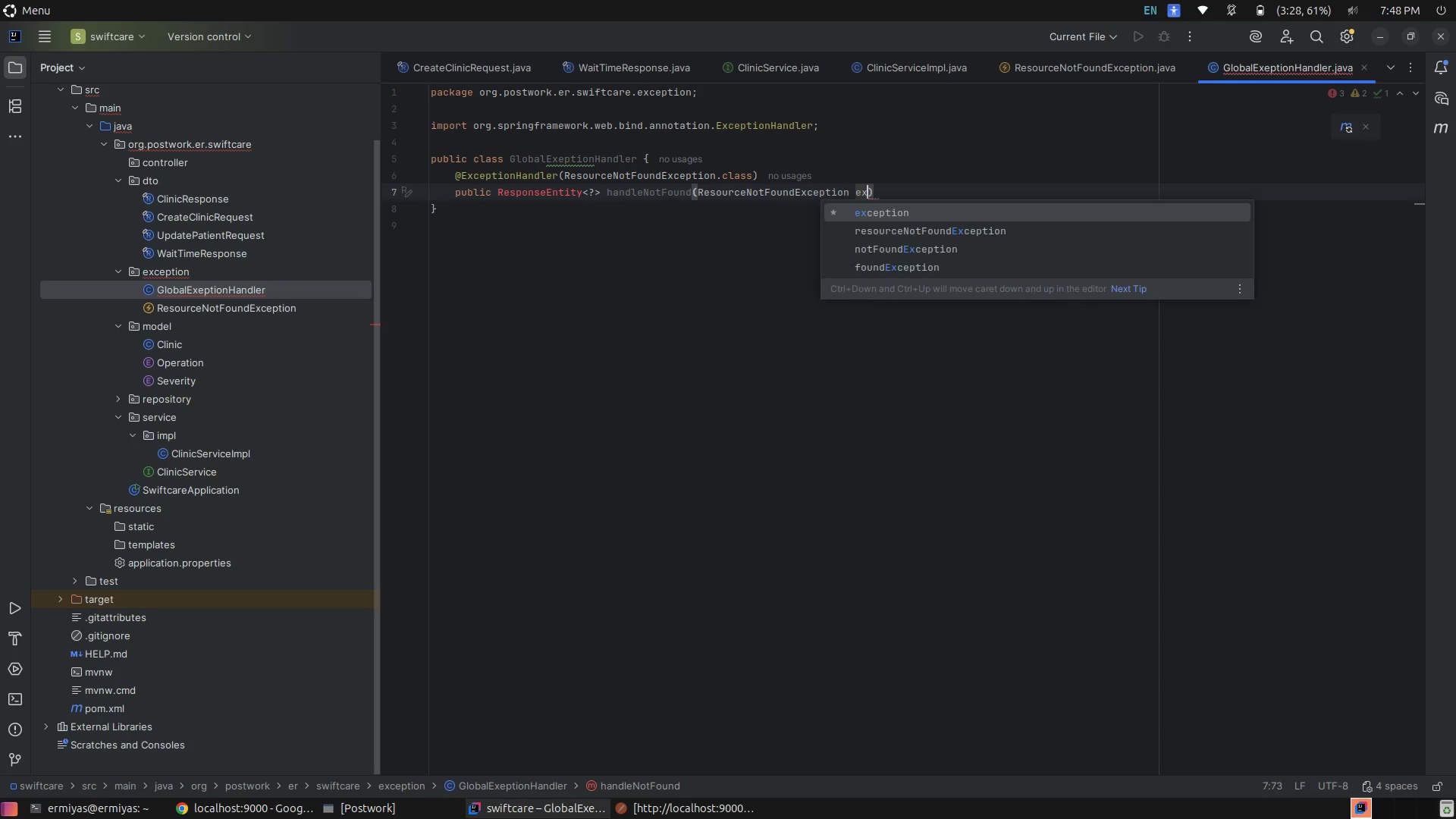 
key(ArrowRight)
 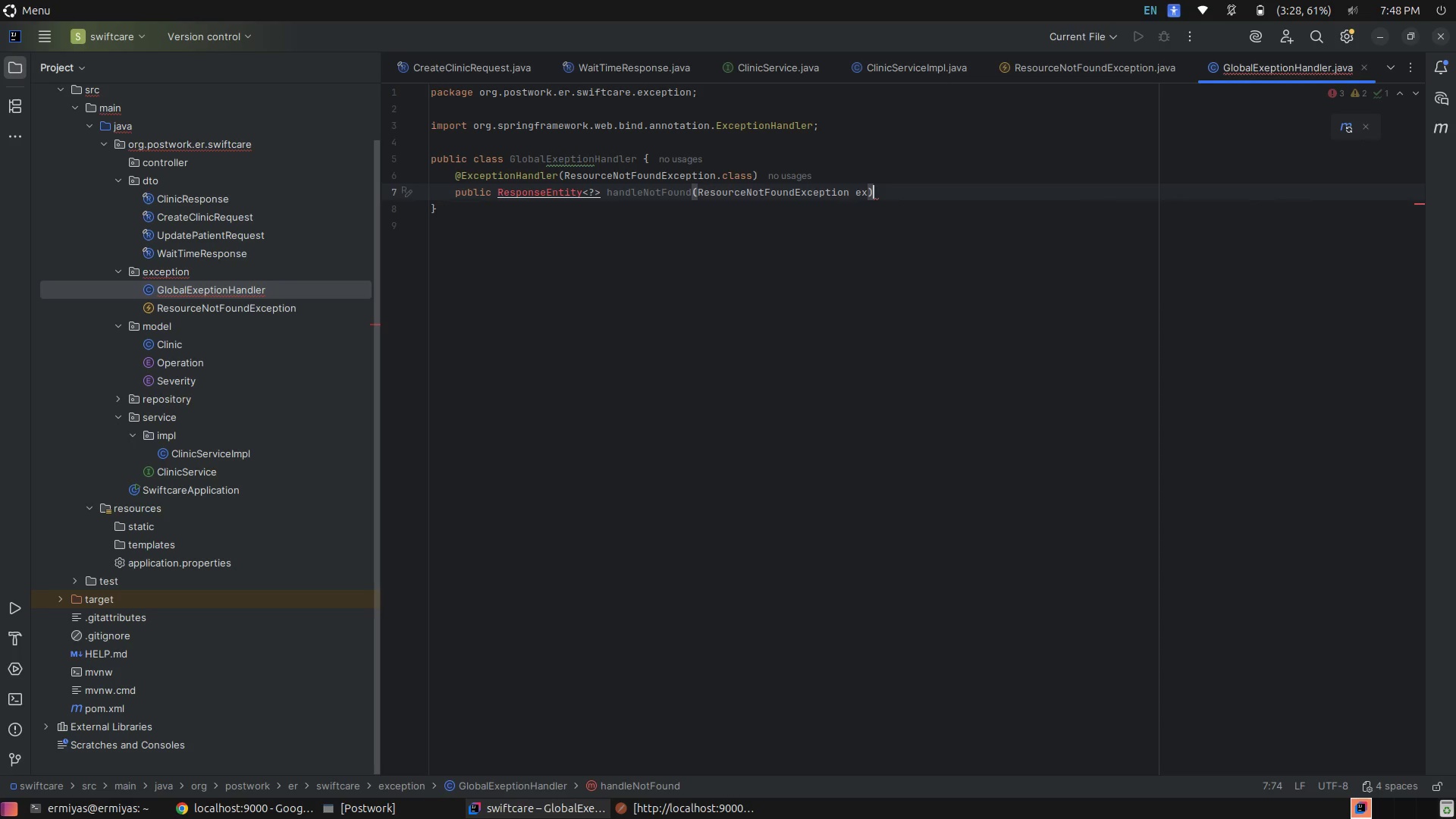 
key(Space)
 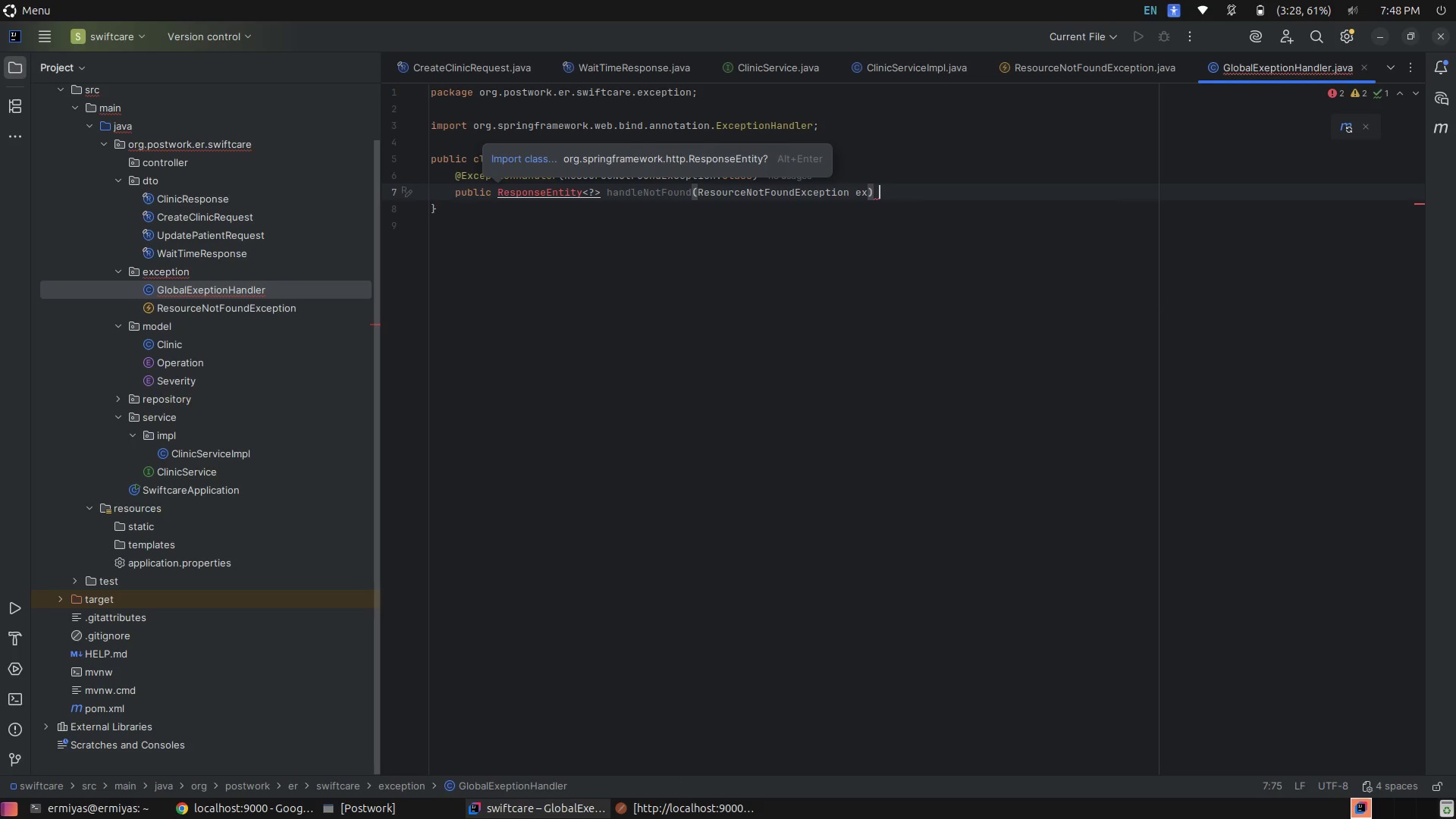 
key(Shift+ShiftLeft)
 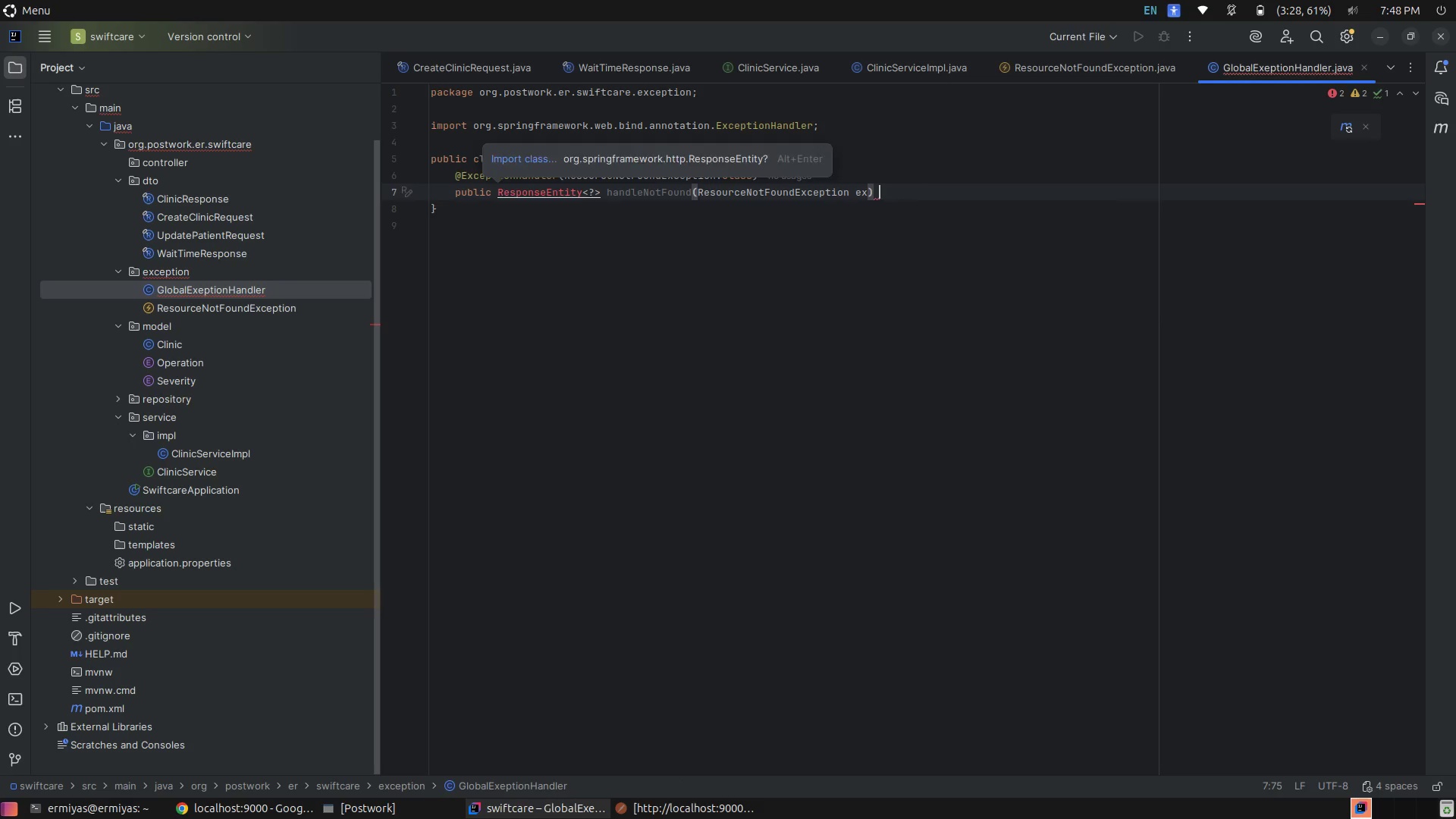 
key(Shift+BracketLeft)
 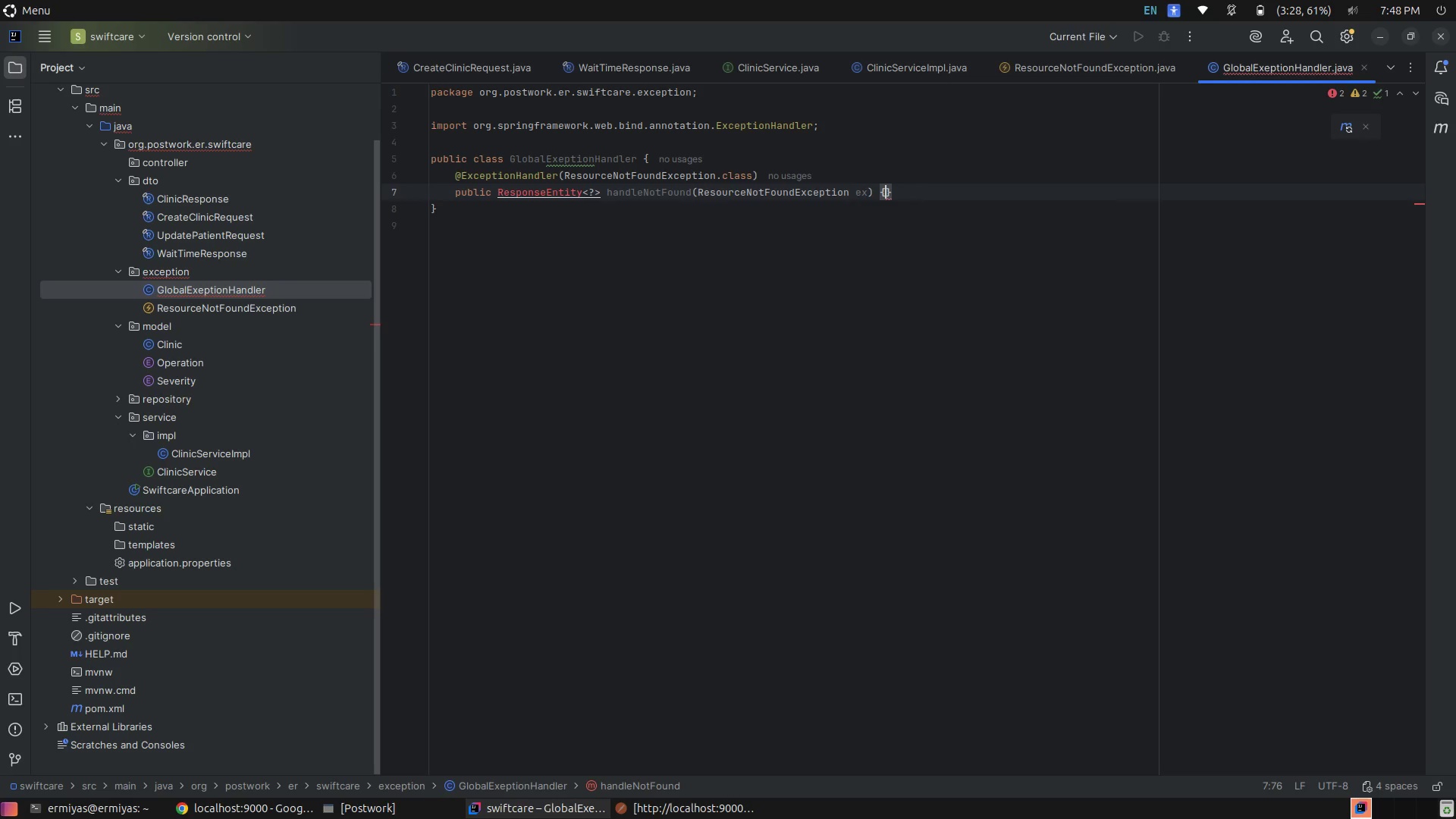 
key(Enter)
 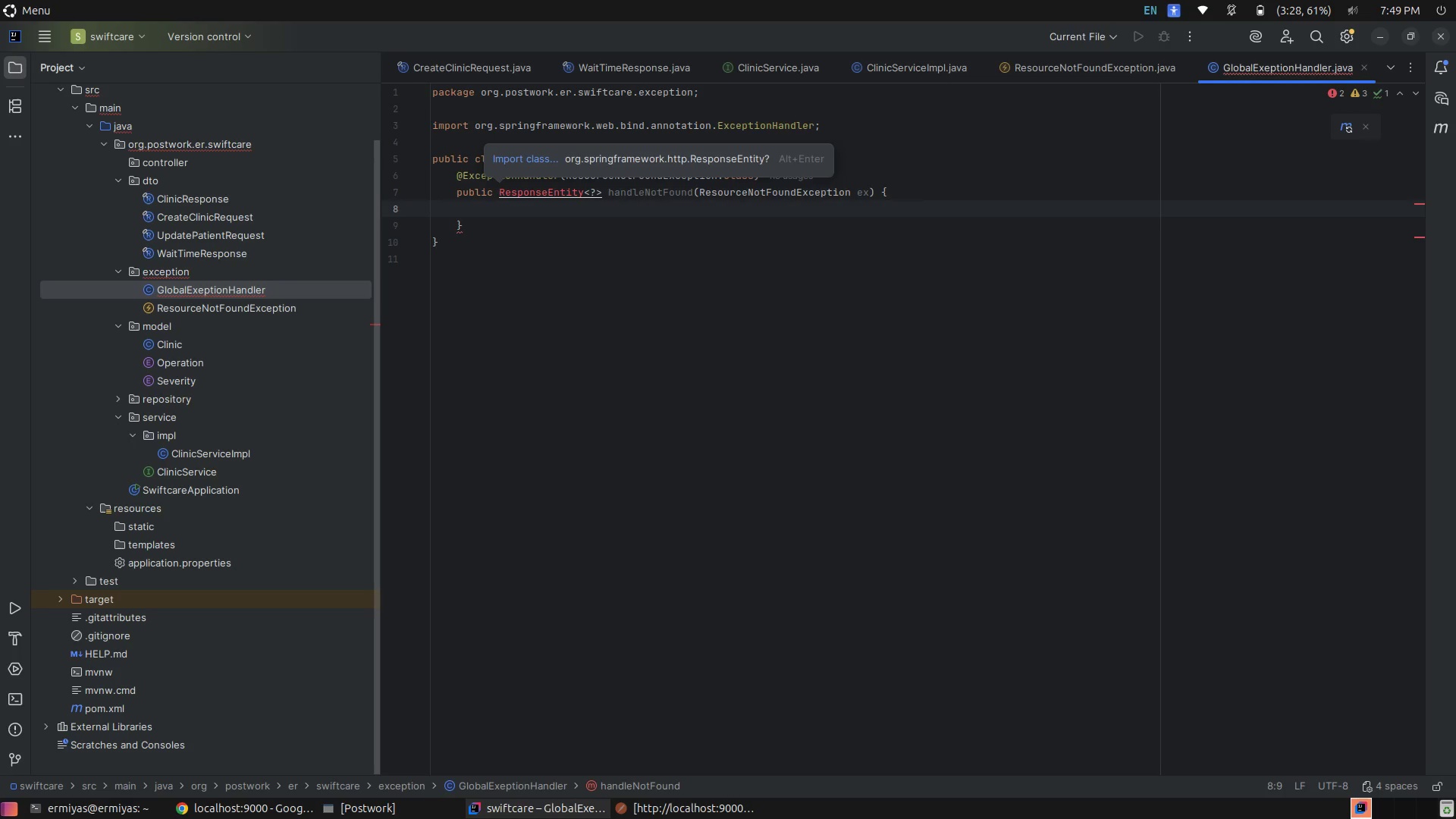 
type(ret)
key(Tab)
 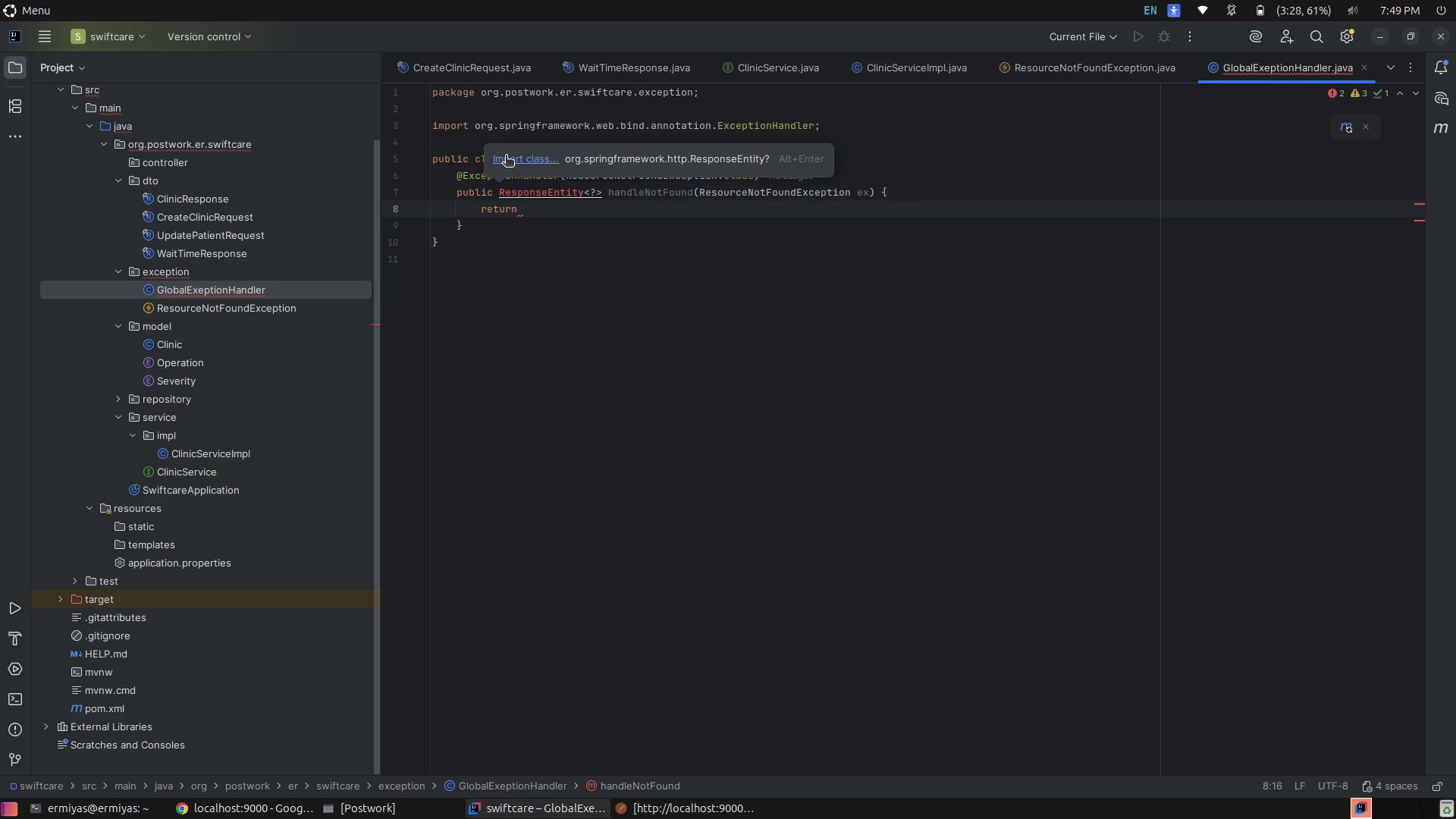 
left_click([506, 156])
 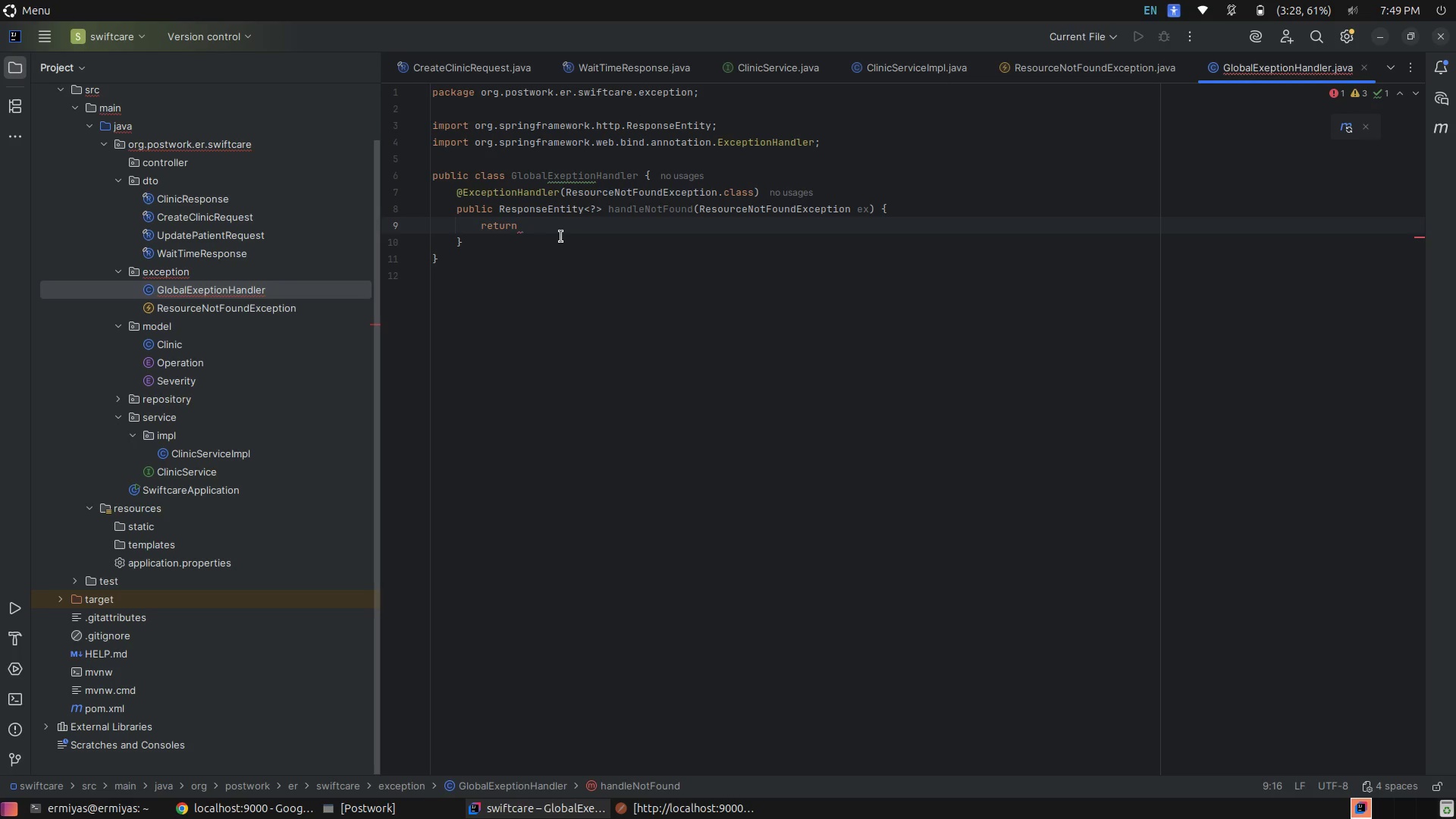 
type(Re)
 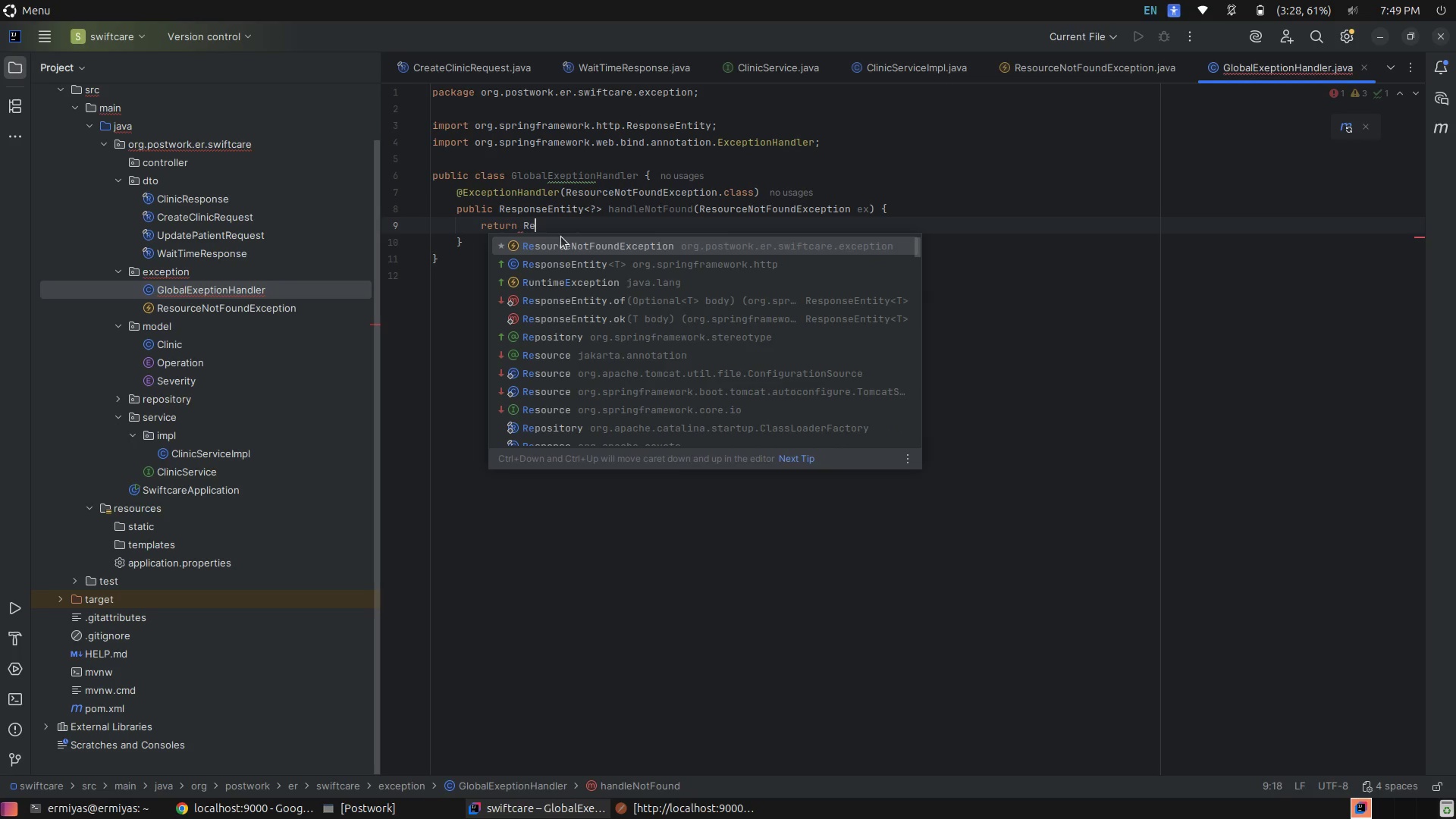 
key(ArrowDown)
 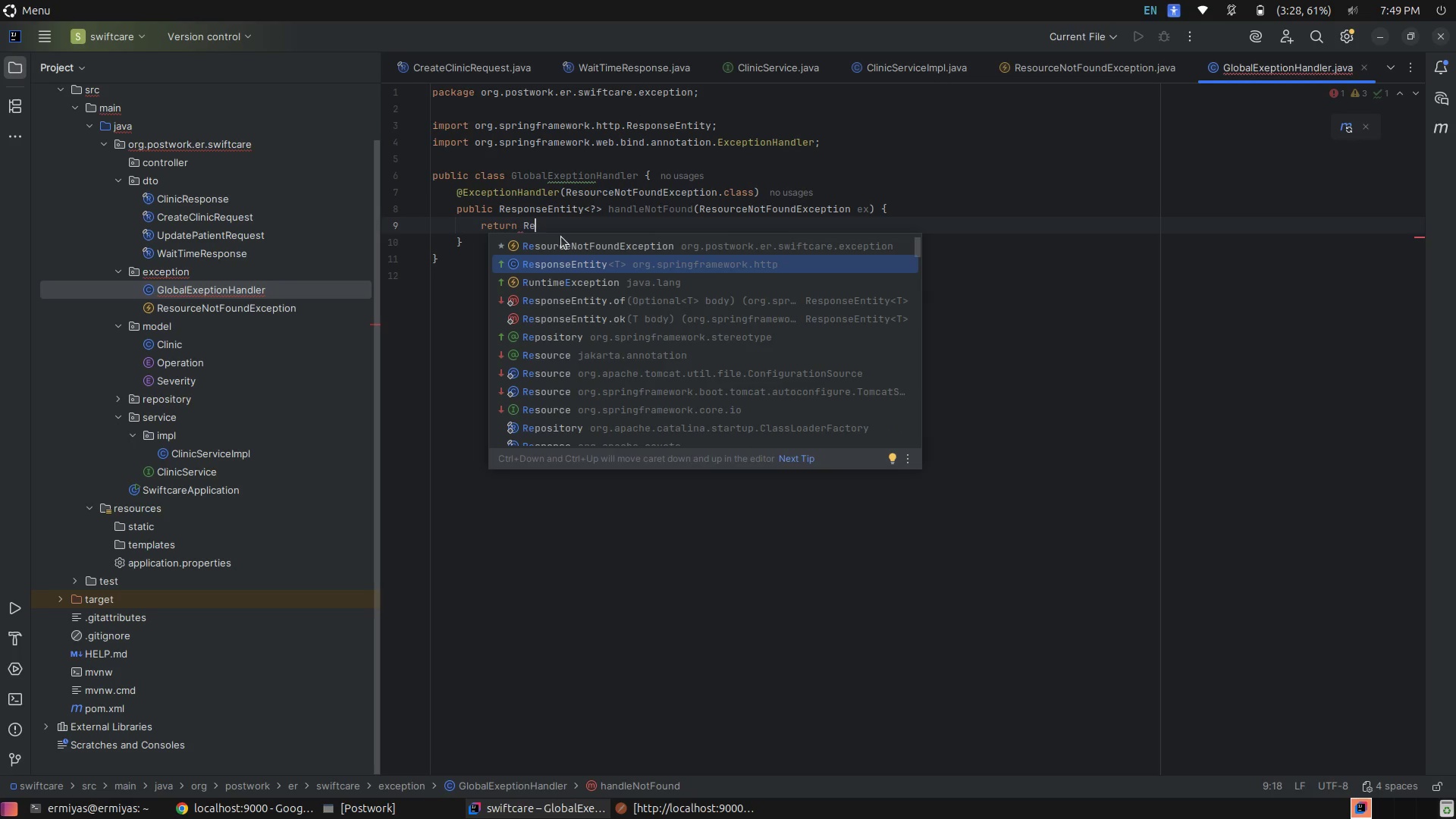 
key(Enter)
 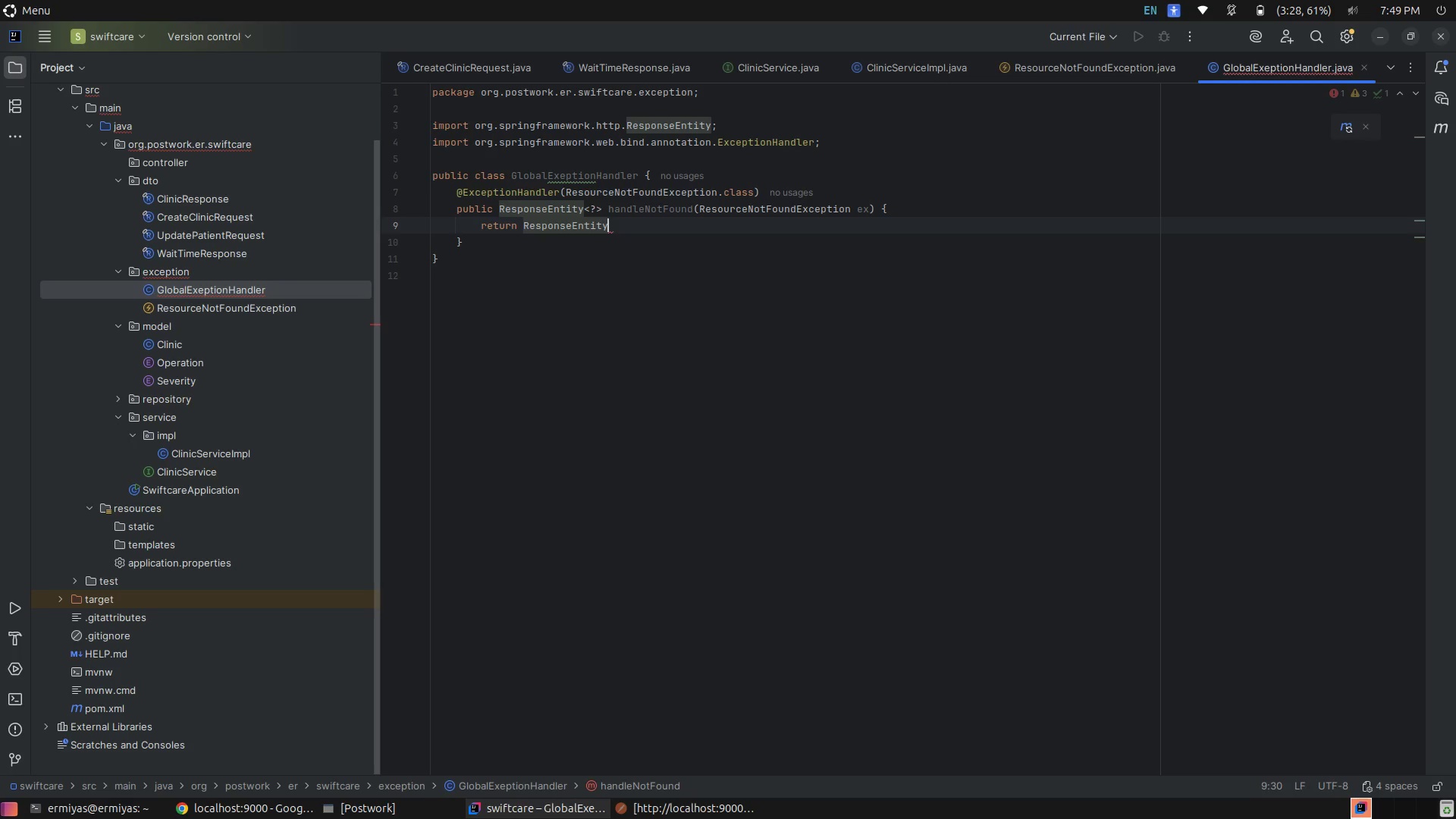 
type(.s)
key(Tab)
type(404)
 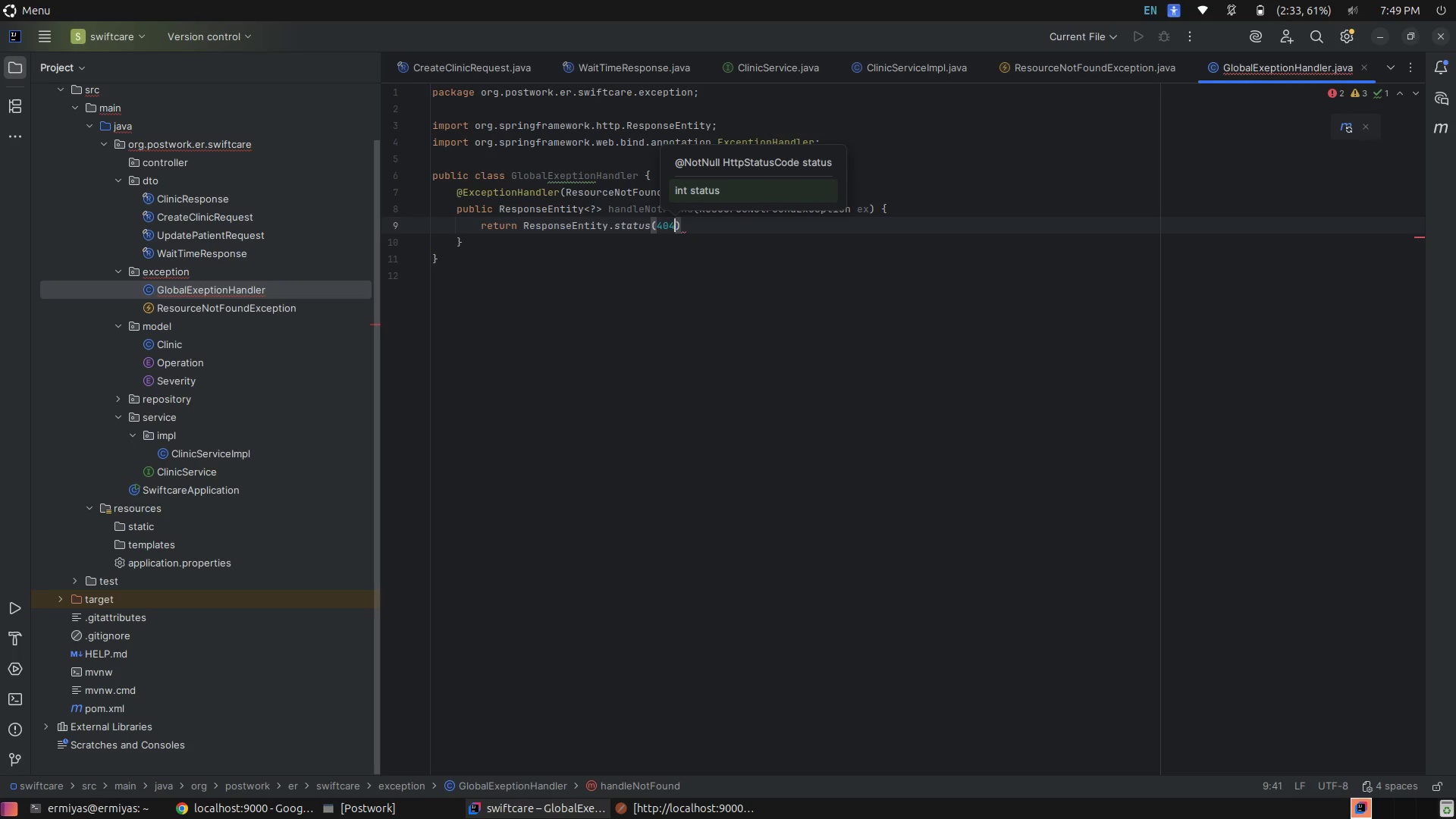 
key(ArrowRight)
 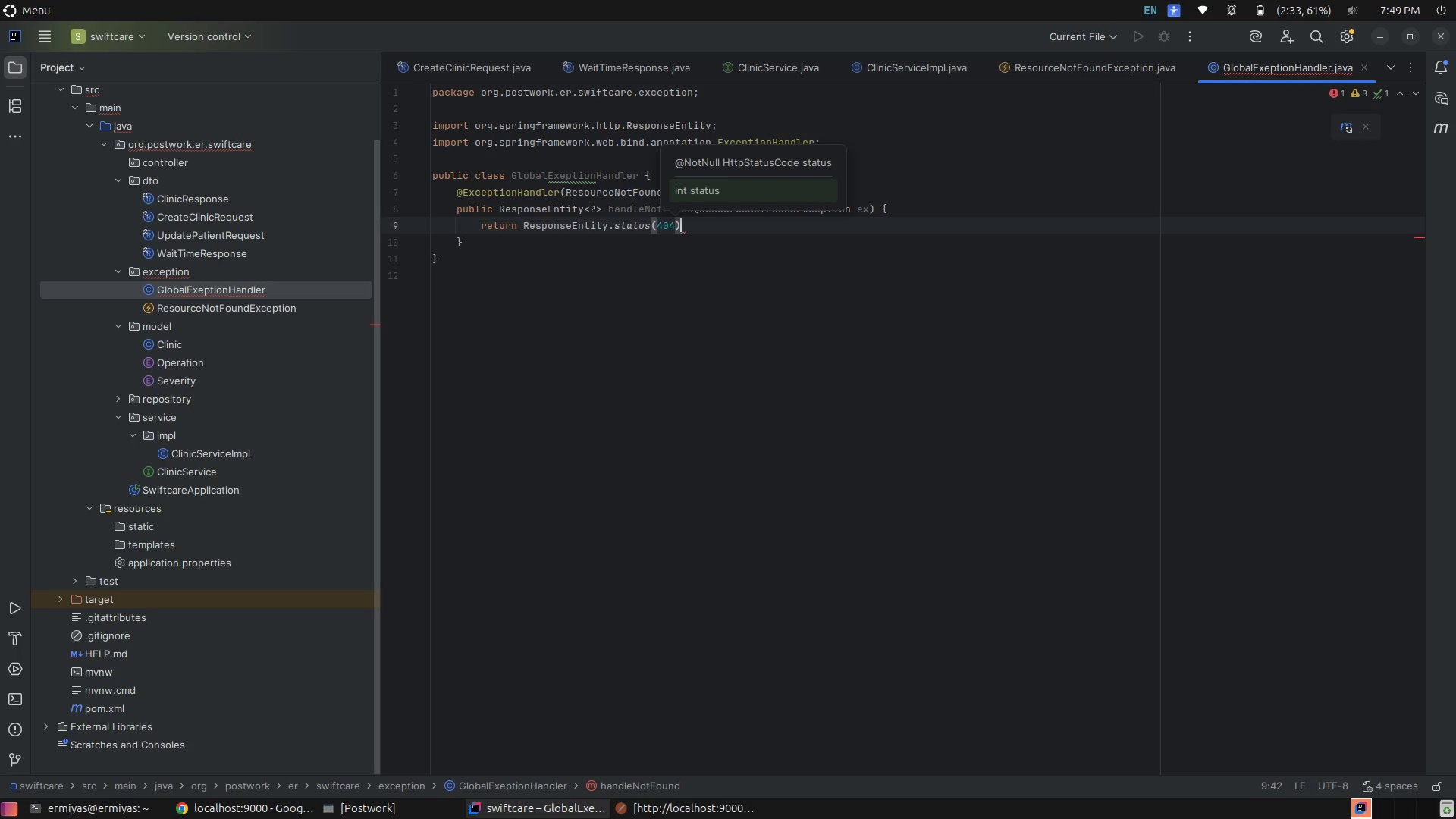 
key(Enter)
 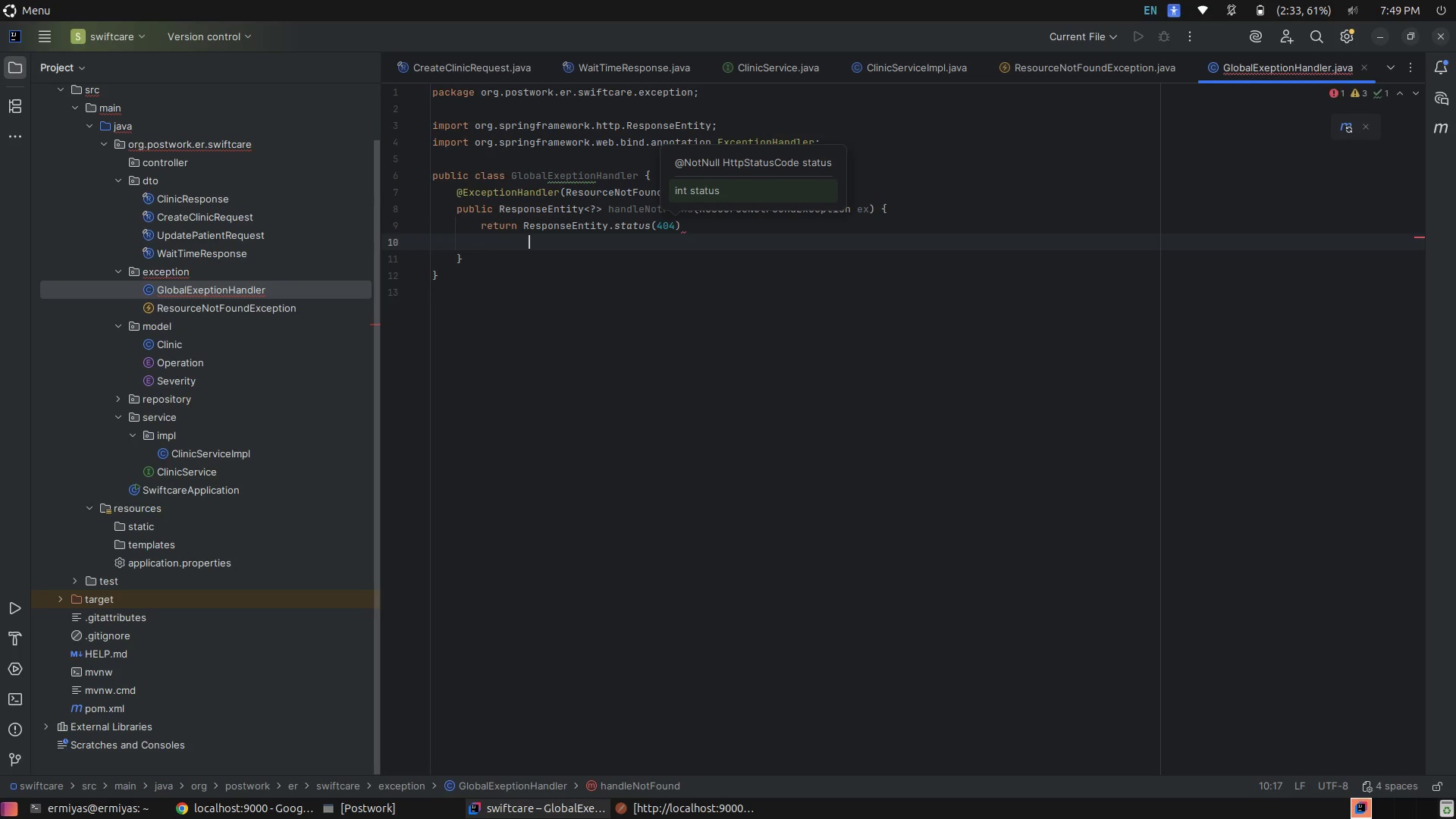 
type(.bo)
key(Tab)
type(Map.op)
key(Backspace)
type(f(E)
key(Backspace)
type("error)
 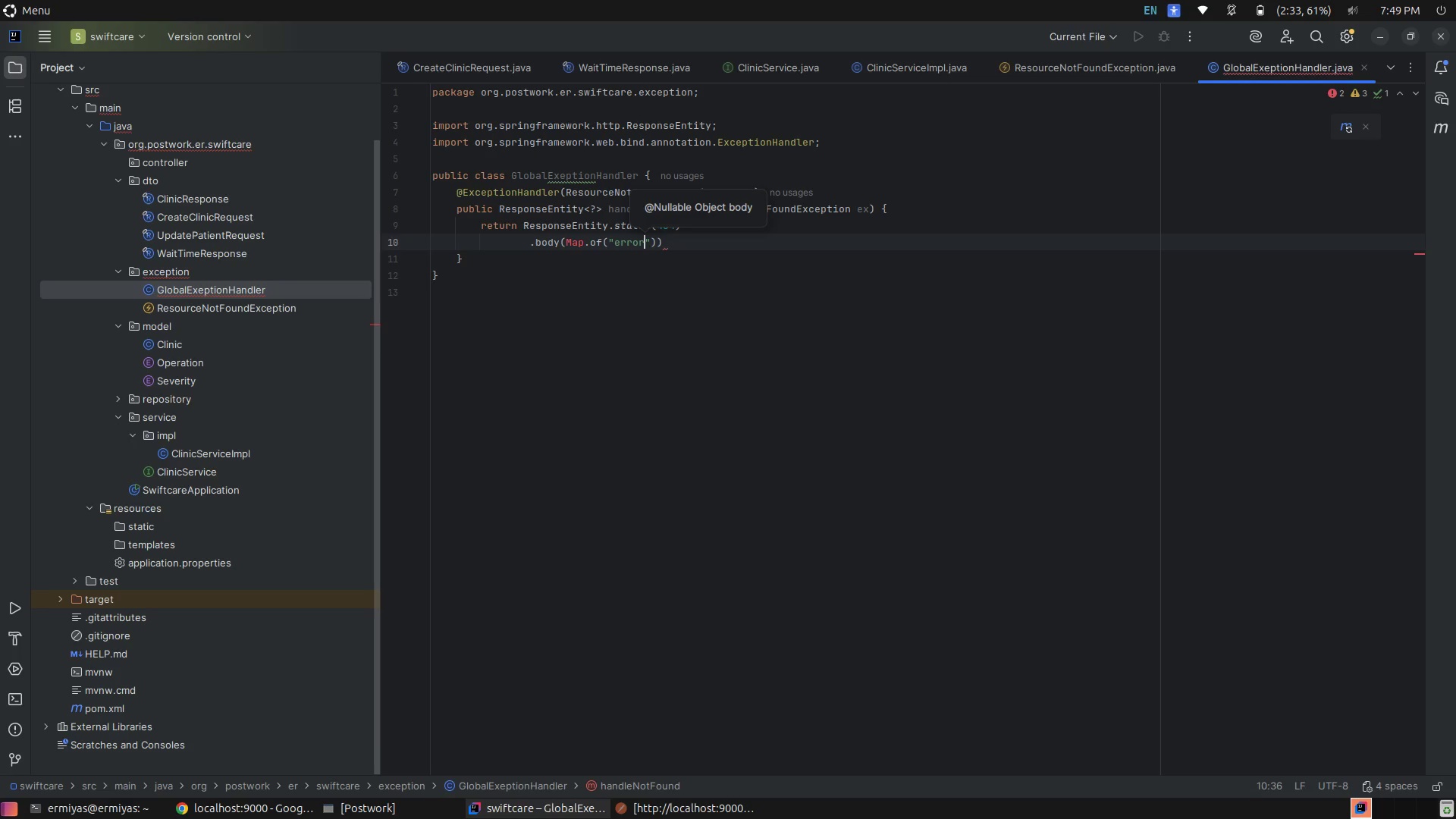 
key(ArrowRight)
 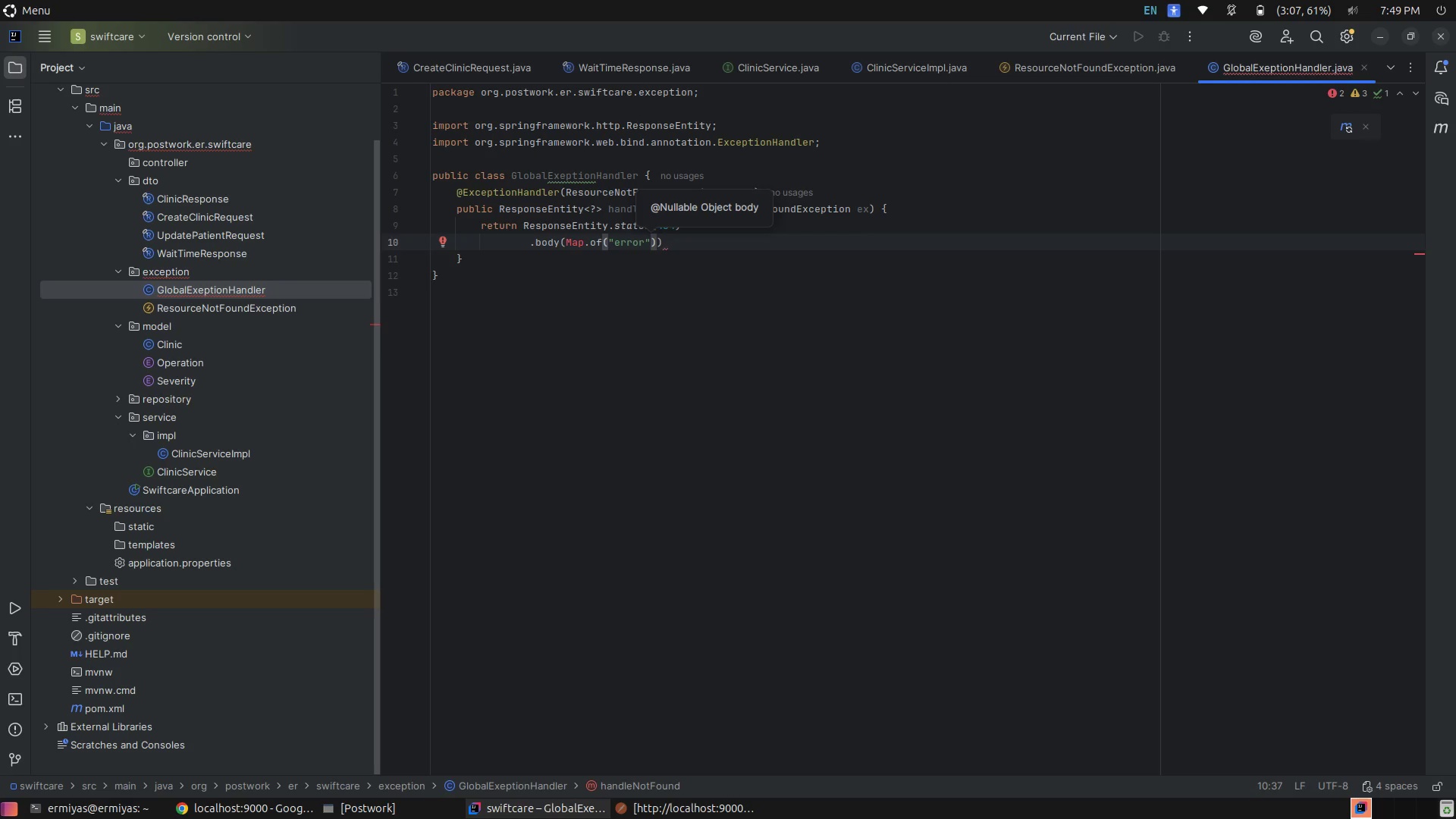 
type(, ex.gr)
 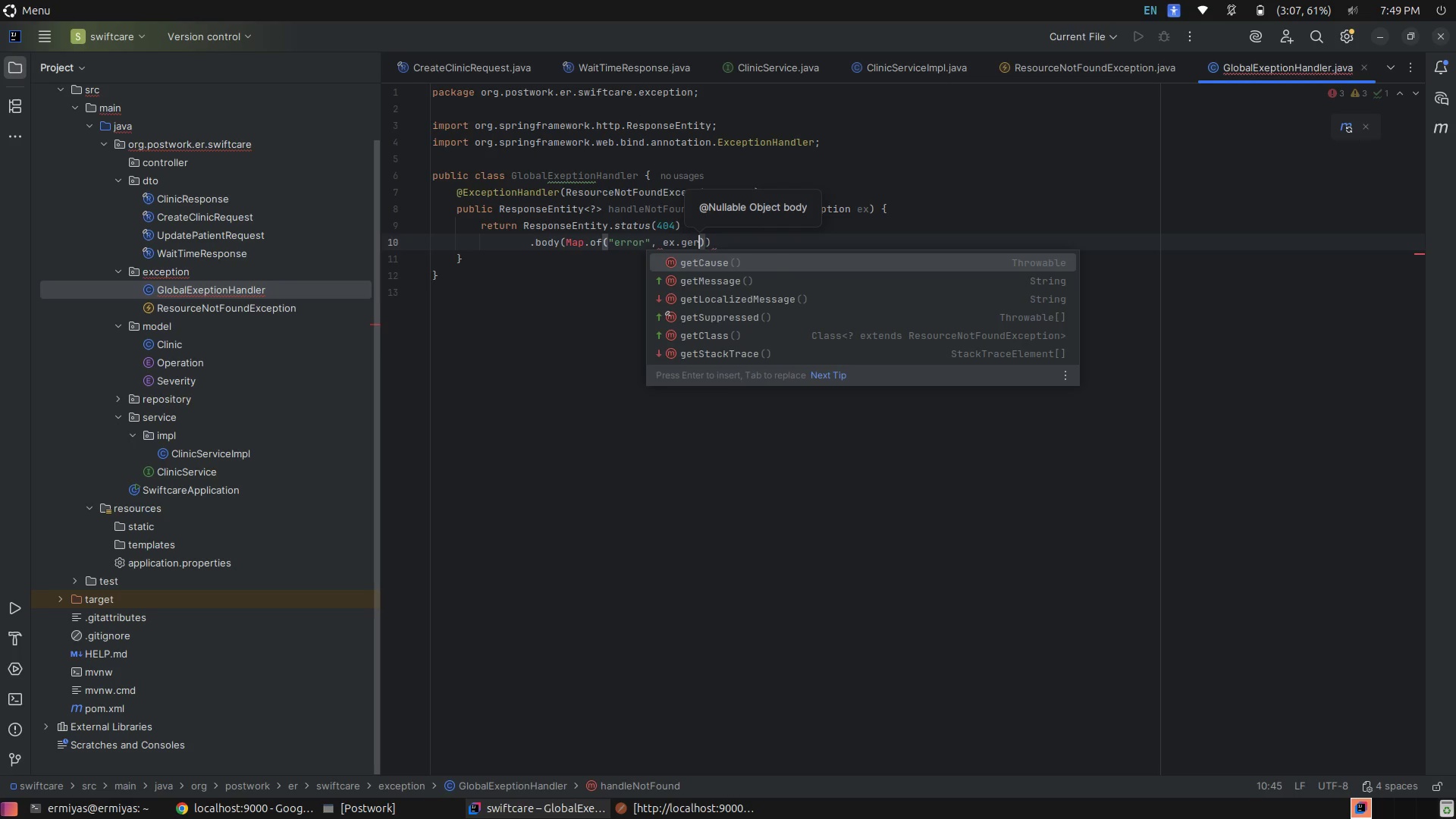 
hold_key(key=E, duration=0.38)
 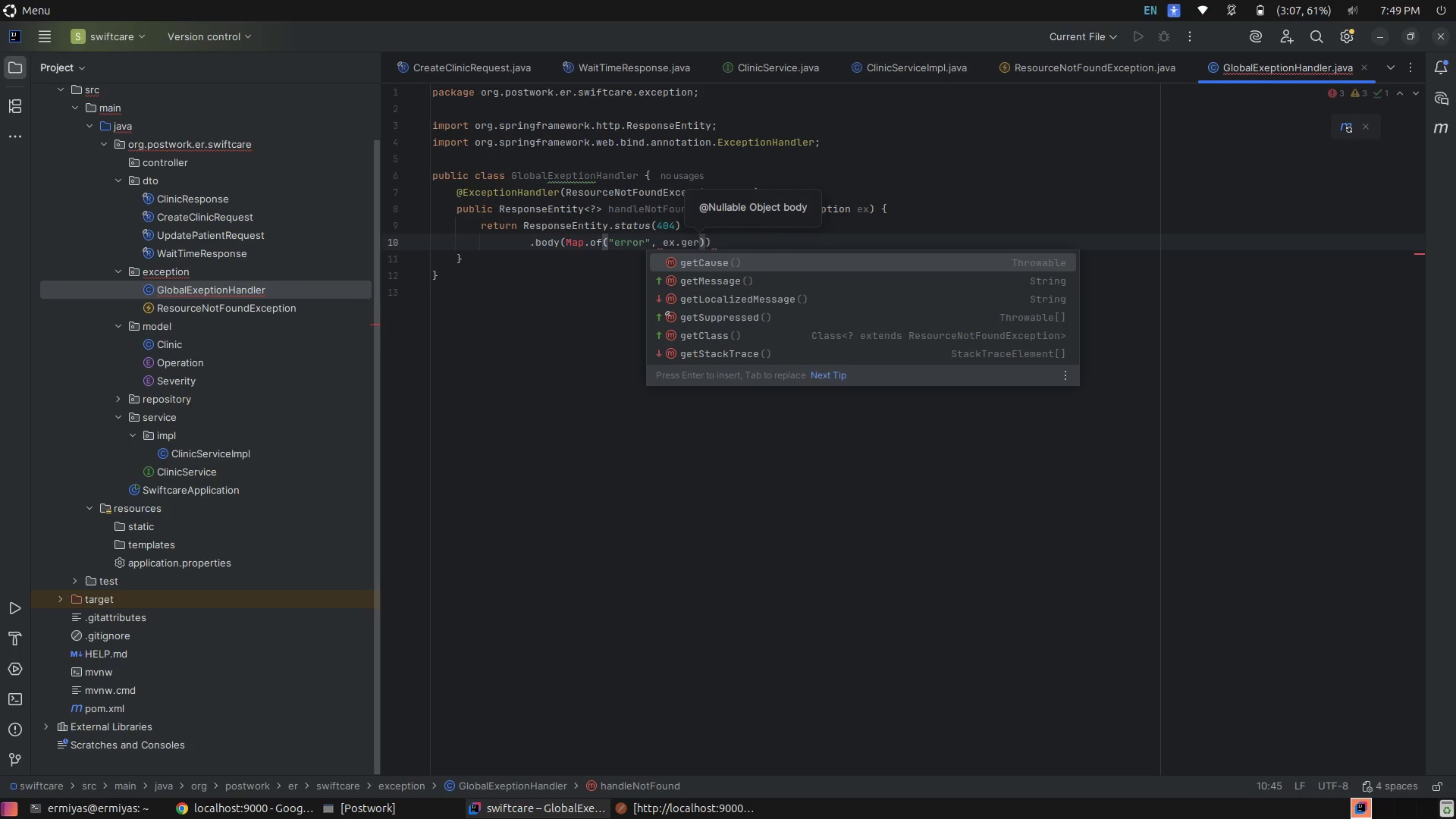 
key(ArrowDown)
 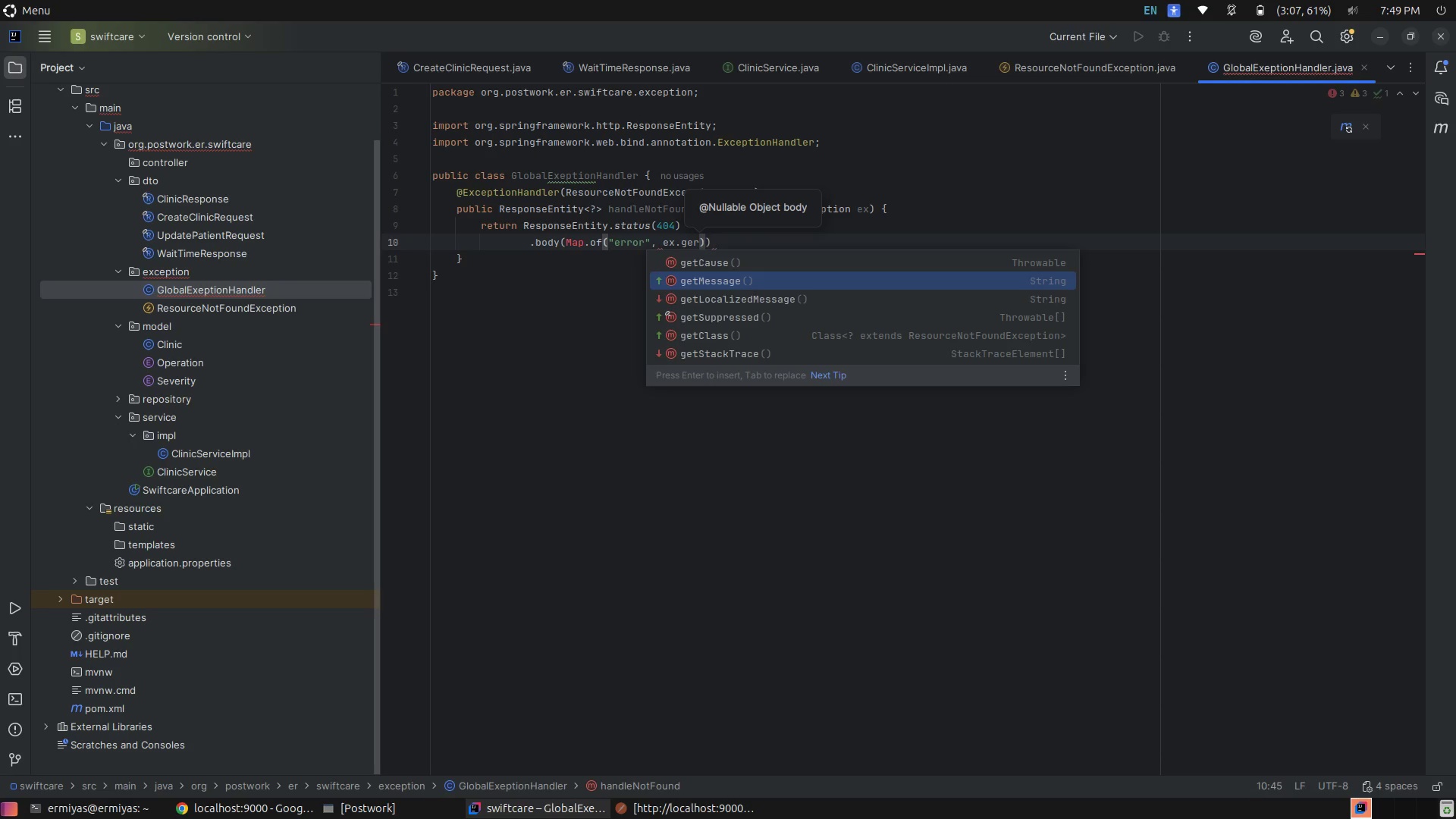 
key(Tab)
 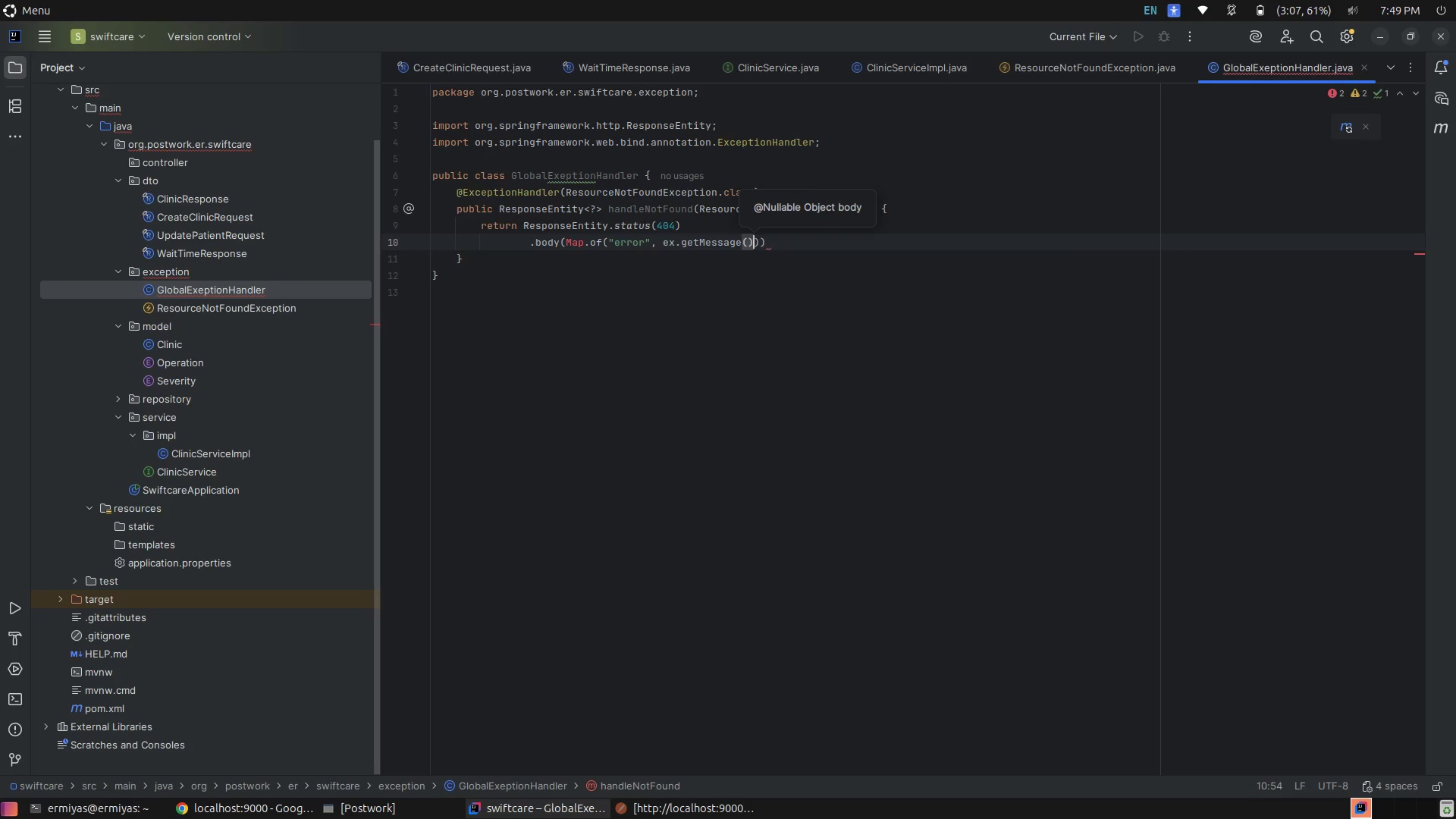 
key(ArrowRight)
 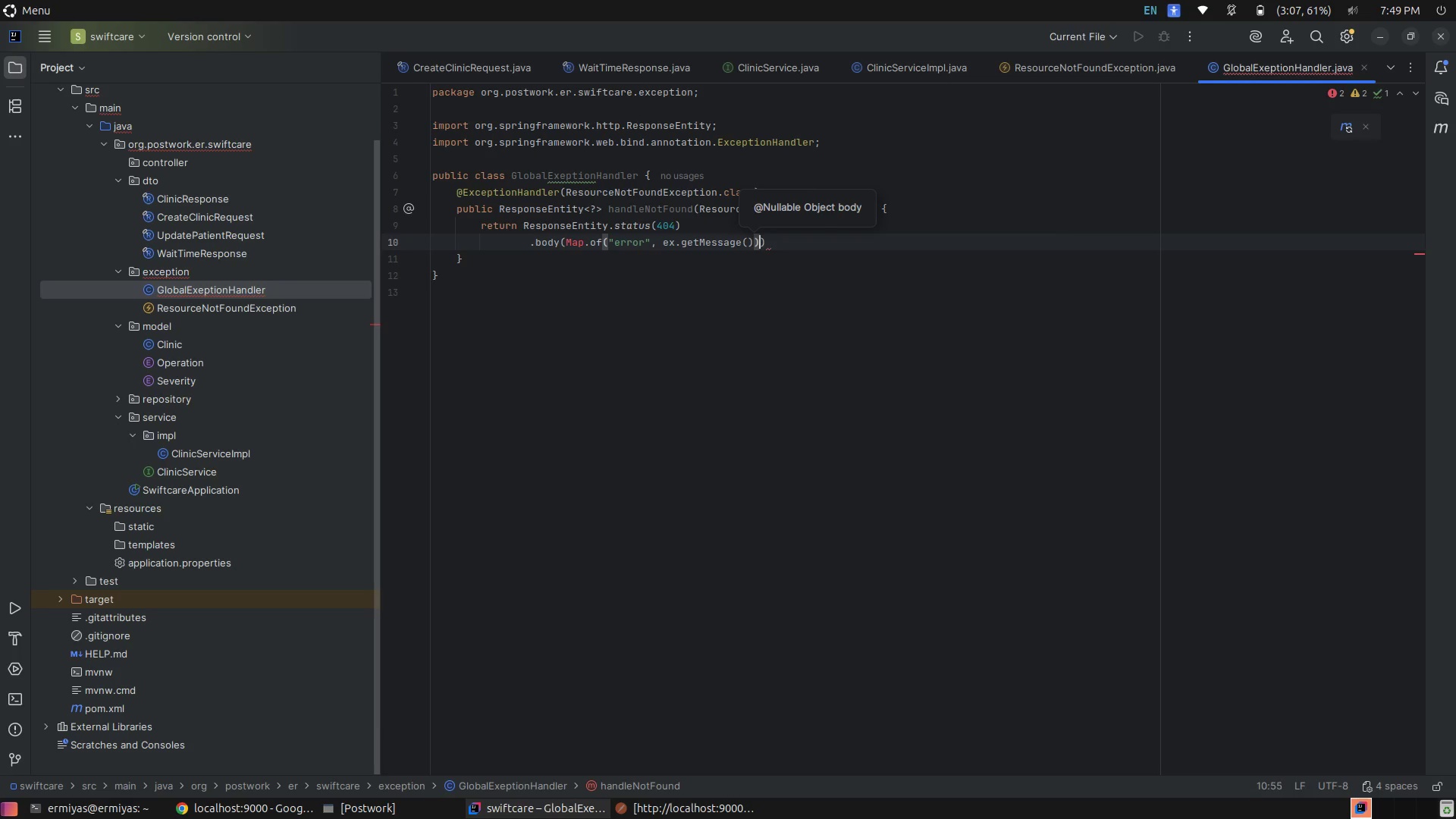 
key(ArrowRight)
 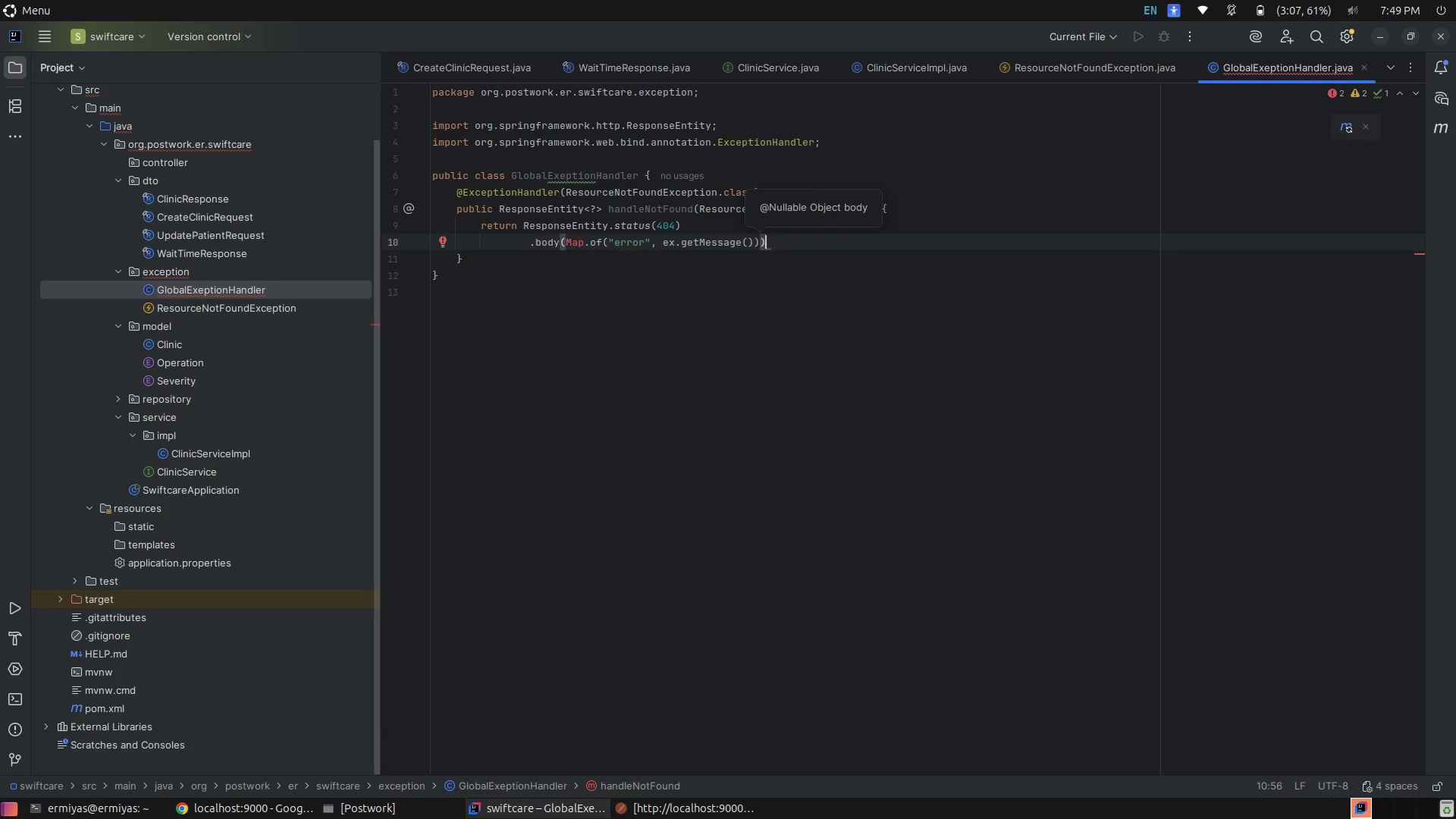 
key(Semicolon)
 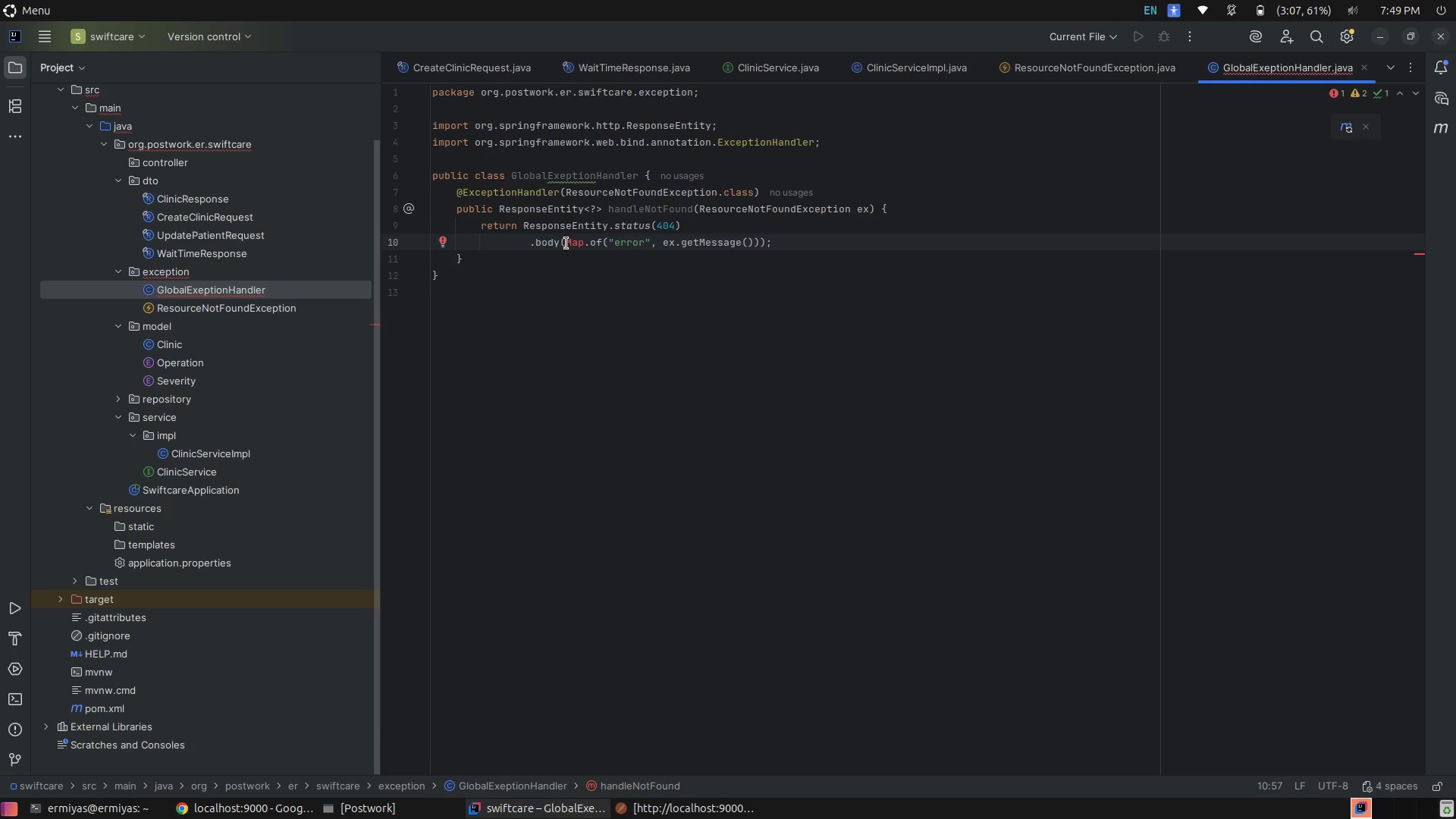 
left_click([569, 244])
 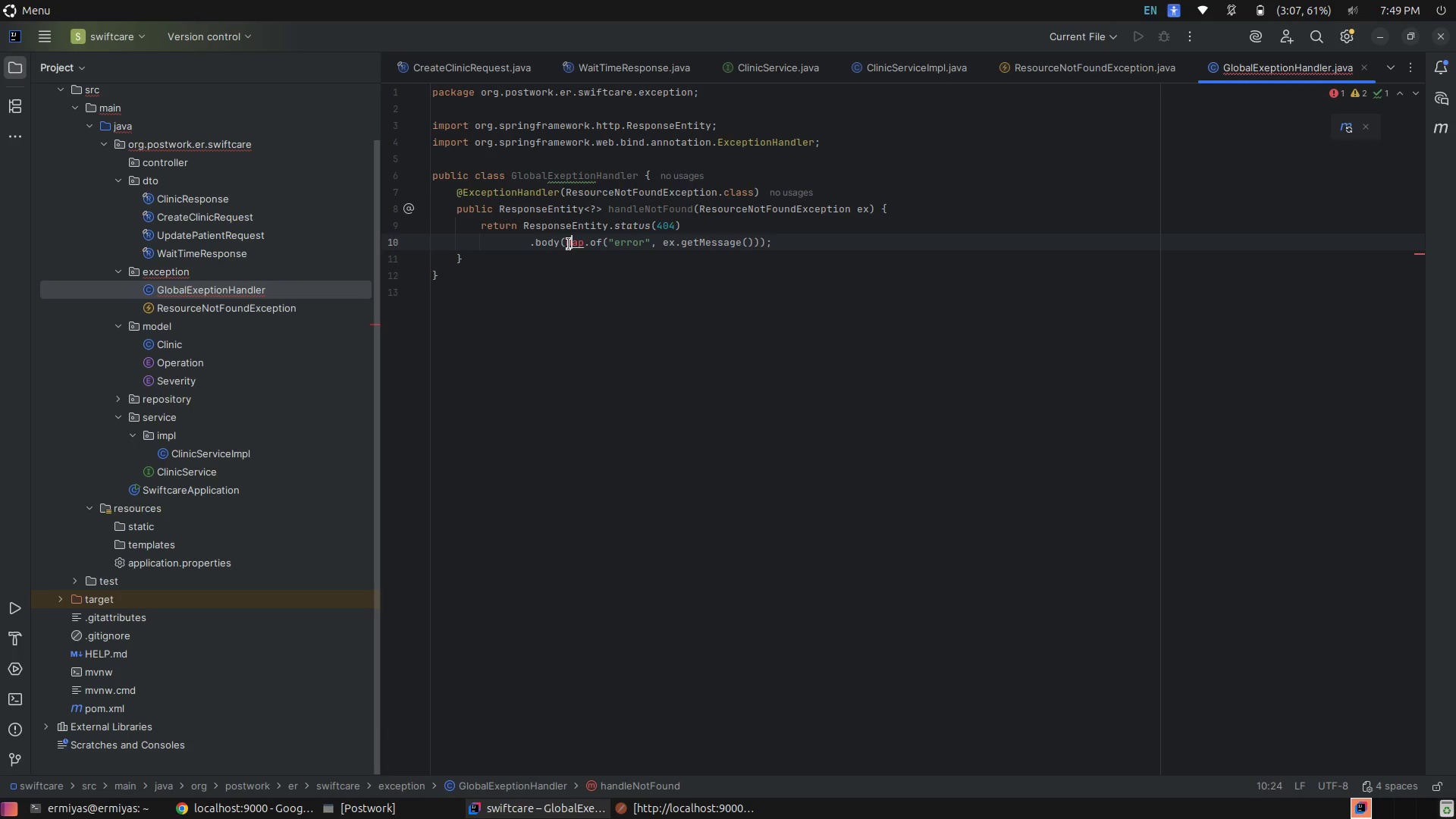 
mouse_move([582, 231])
 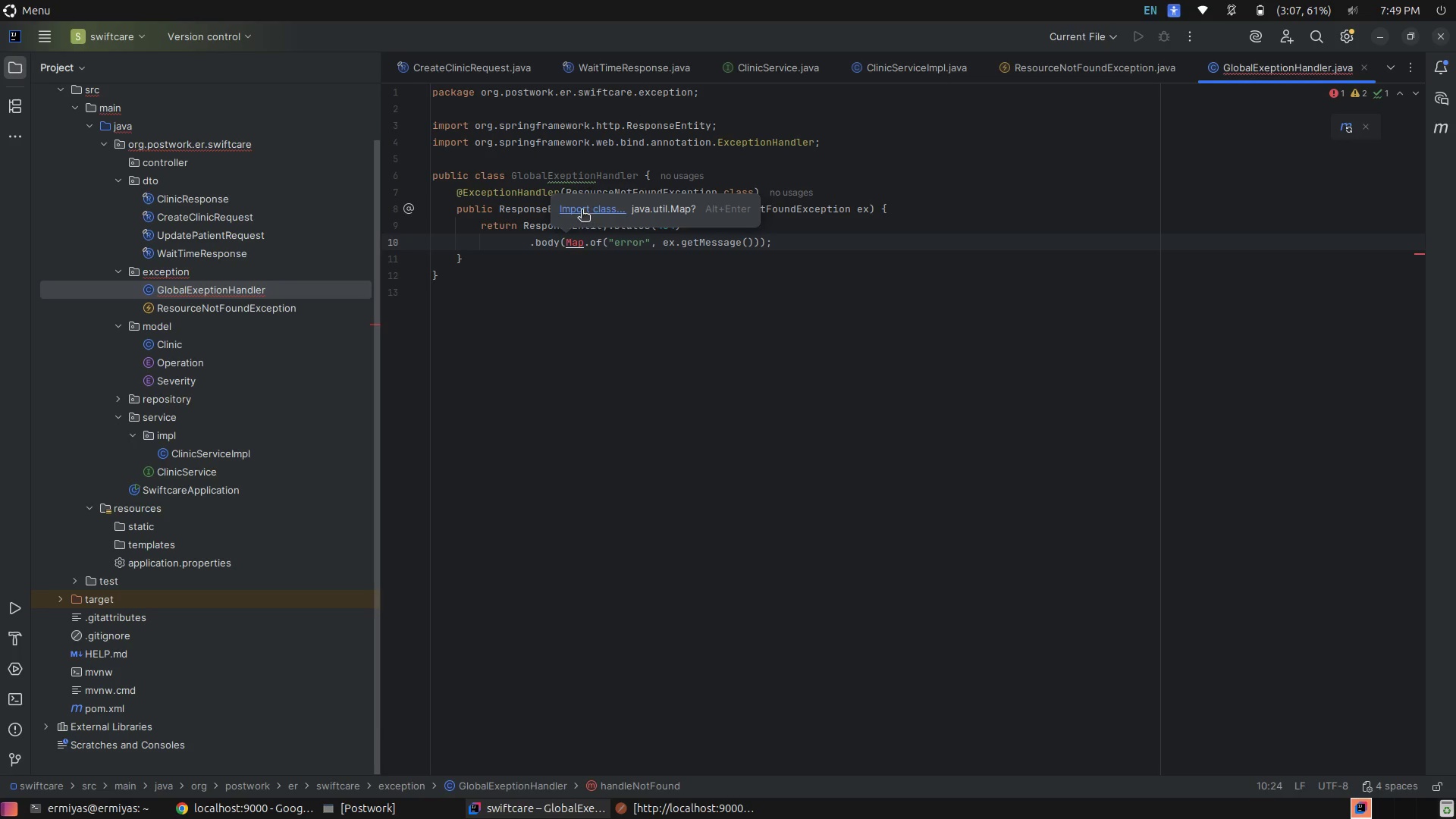 
left_click([582, 211])
 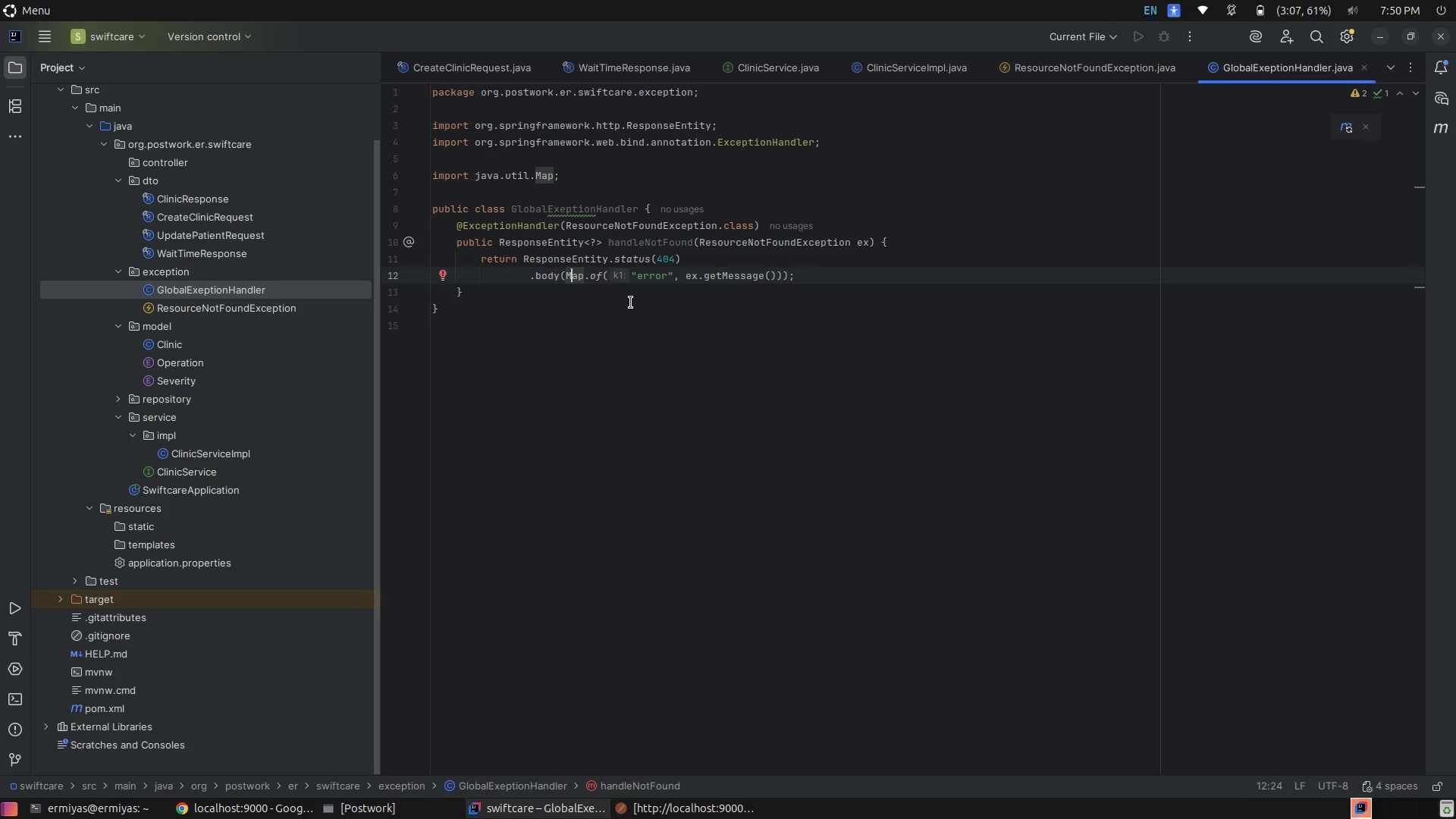 
wait(7.81)
 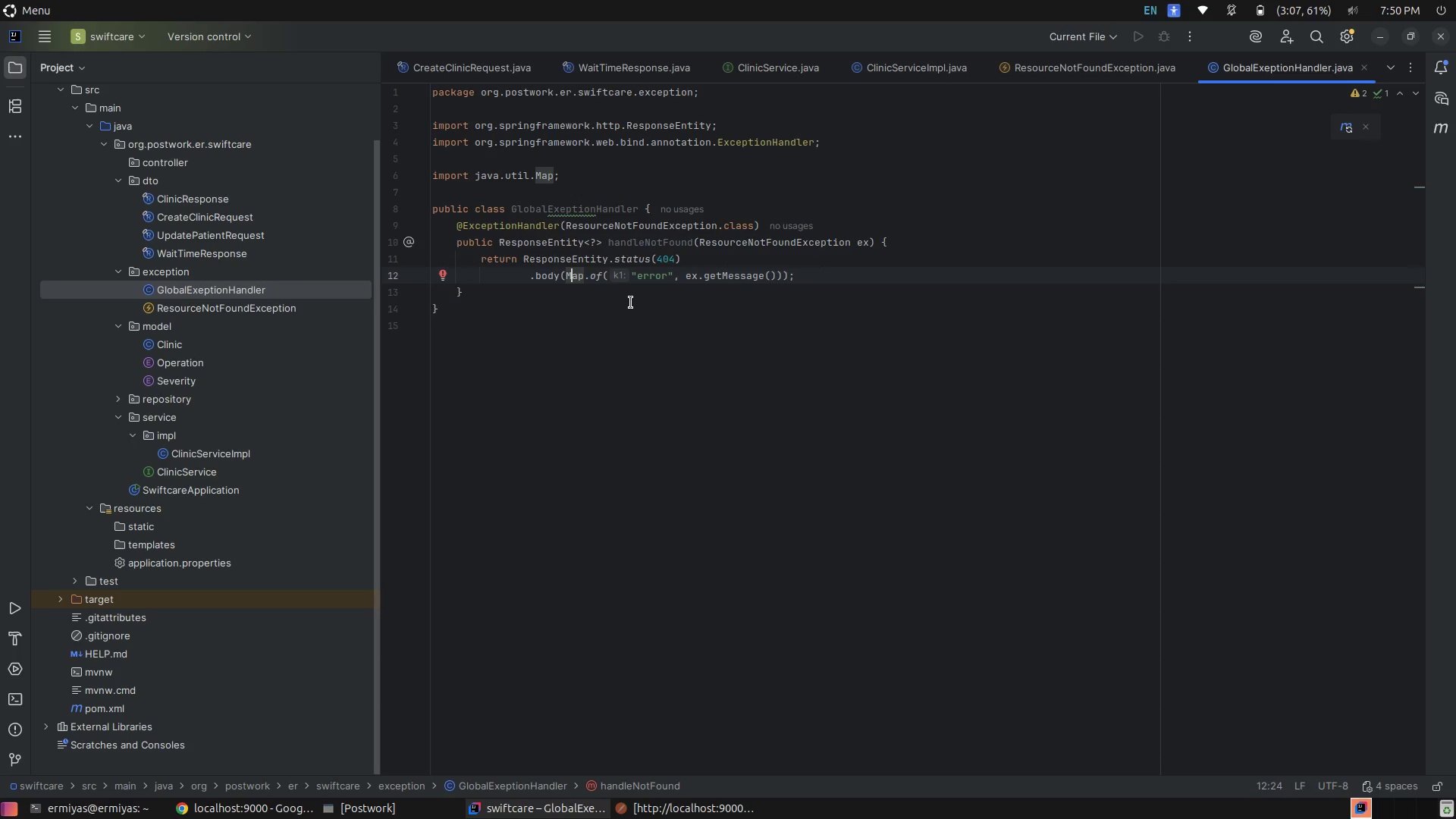 
left_click([588, 295])
 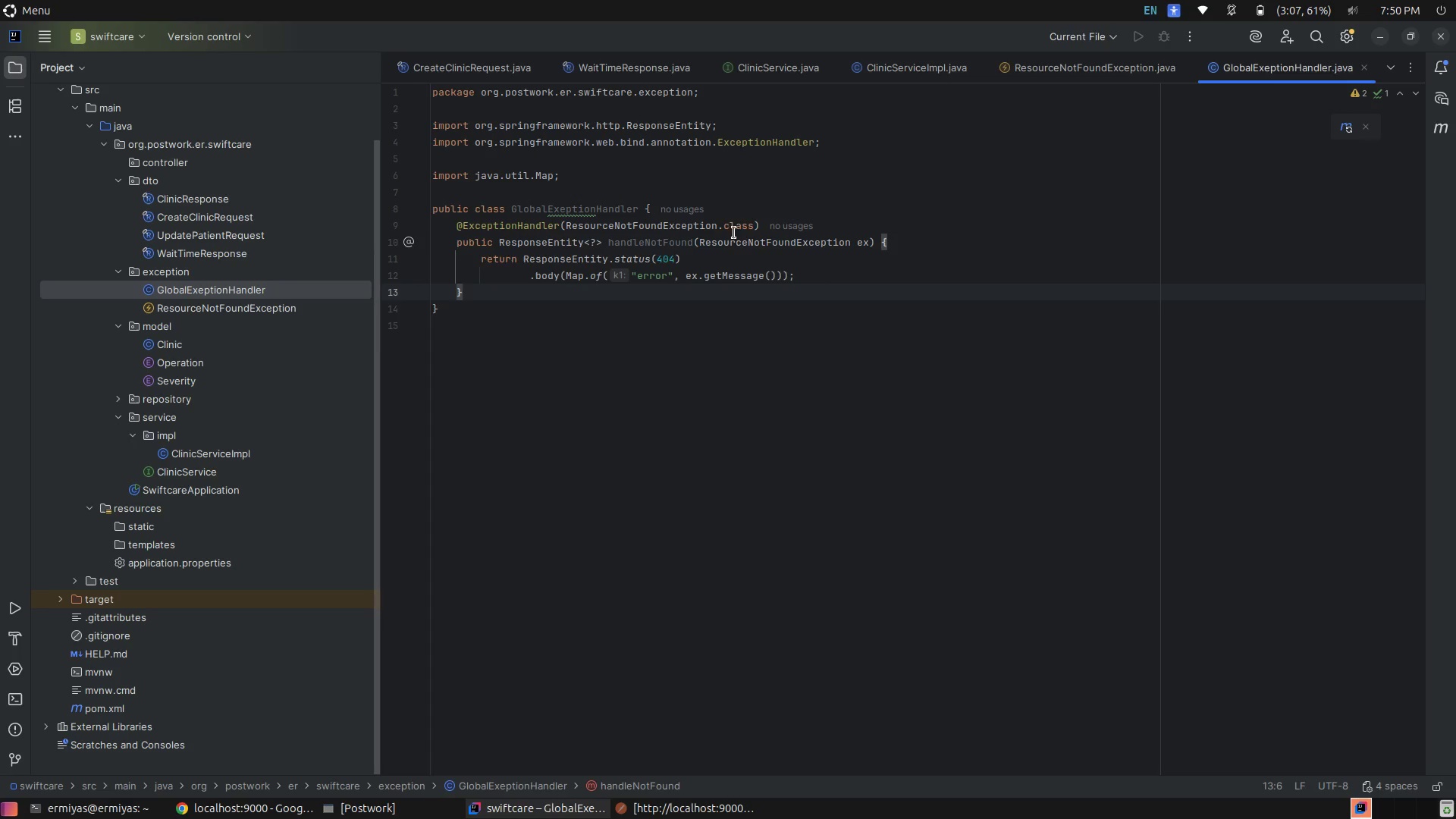 
left_click([767, 209])
 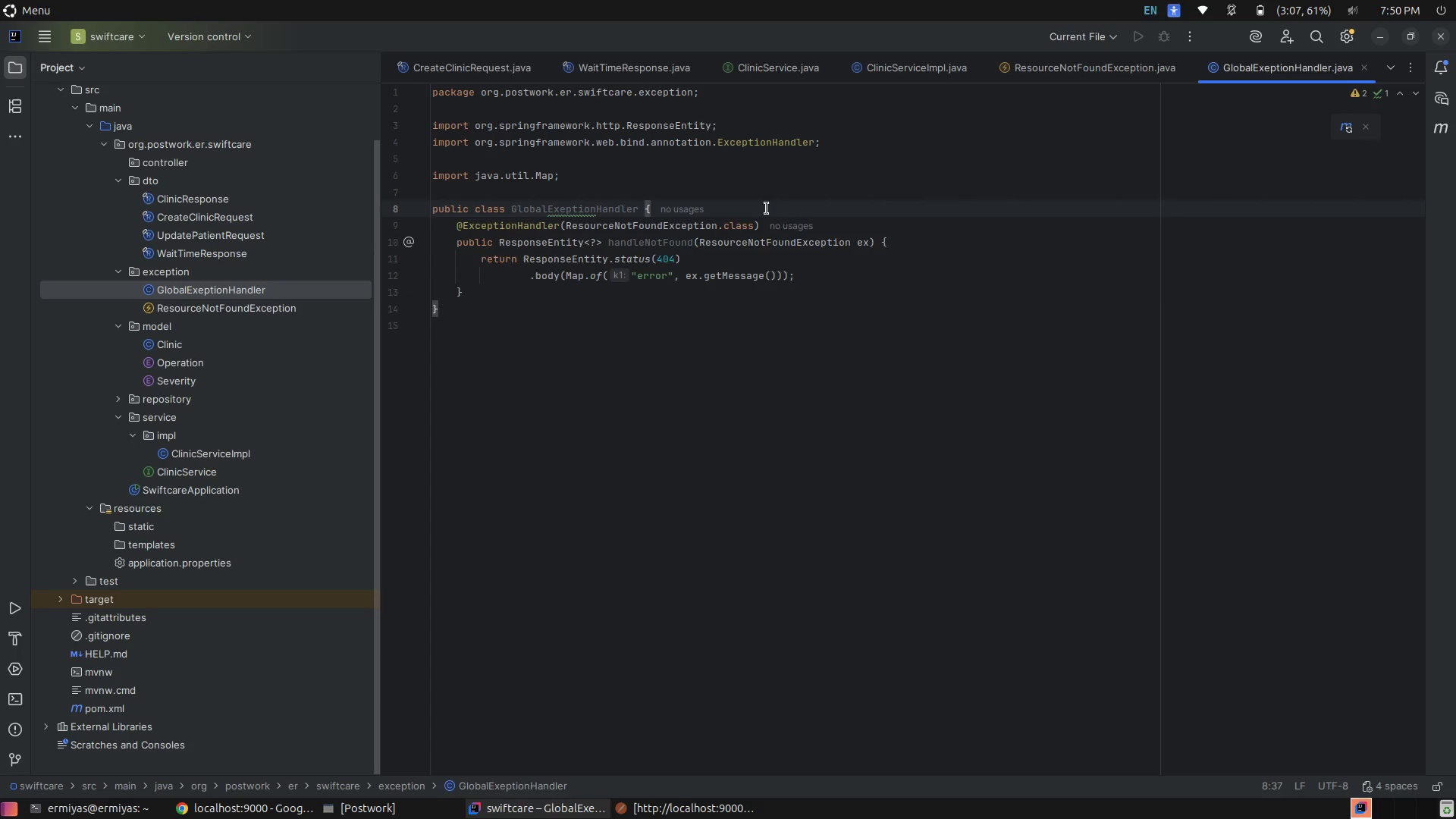 
key(Enter)
 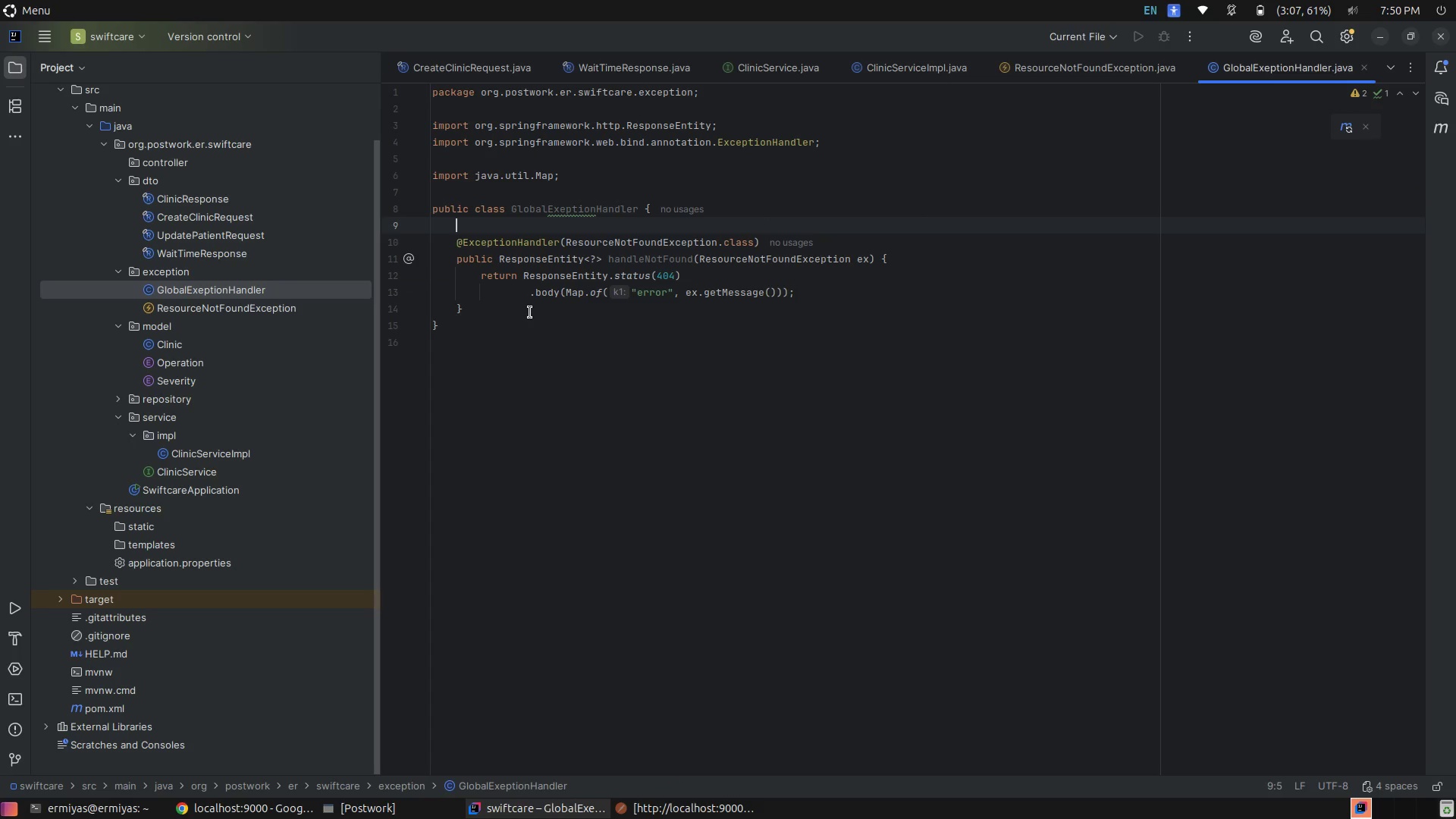 
left_click([530, 312])
 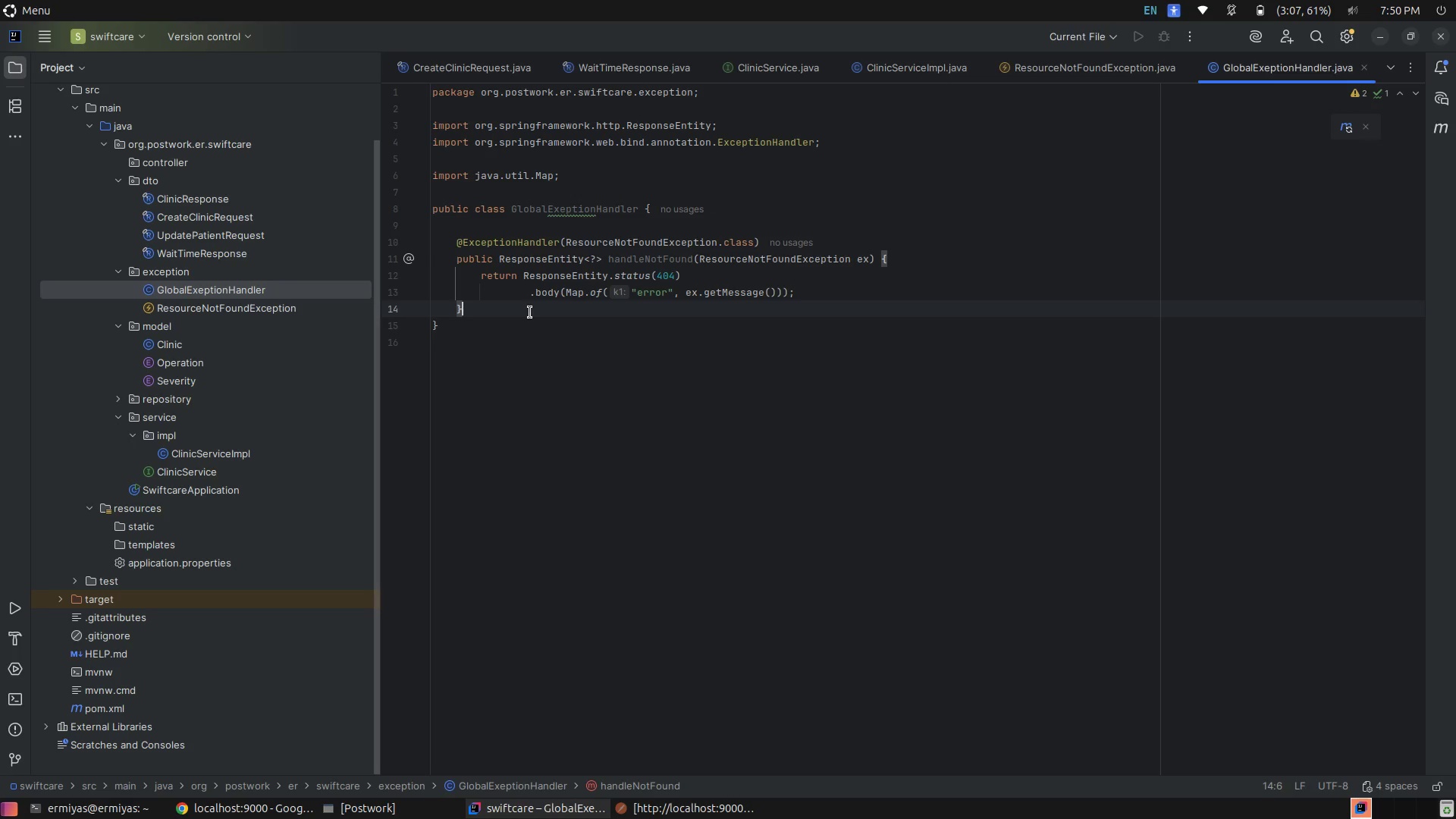 
key(Enter)
 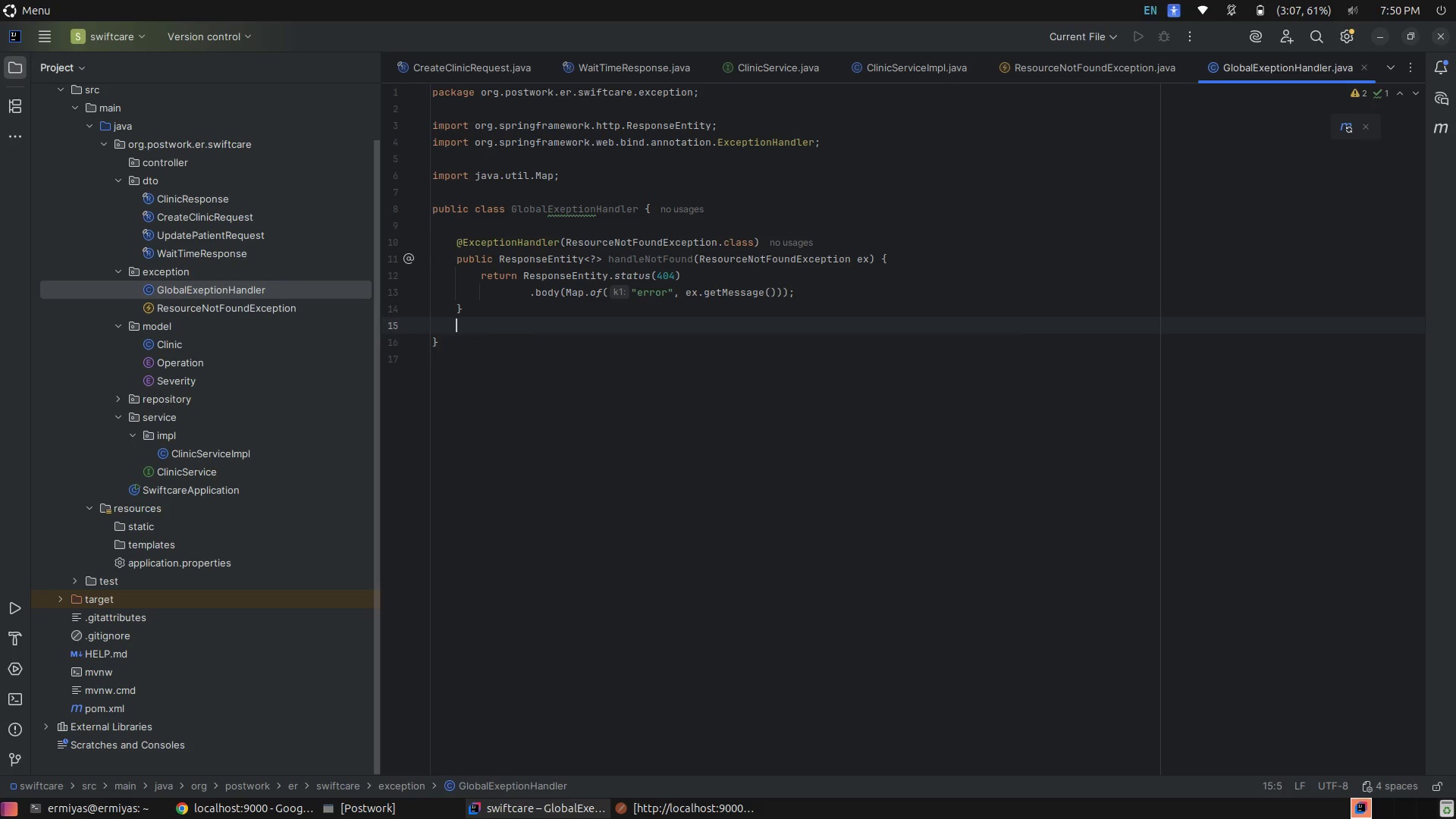 
key(Enter)
 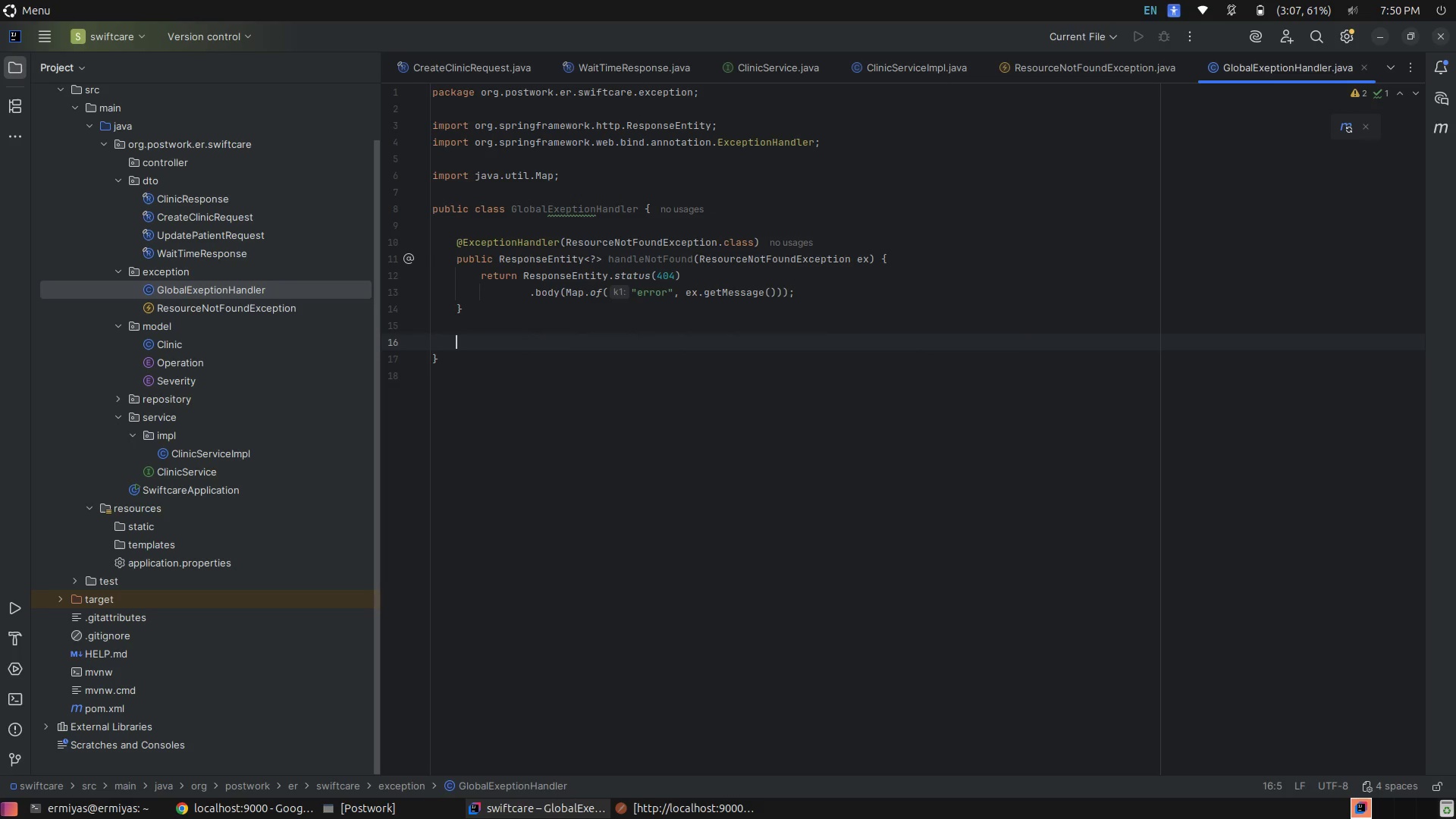 
type(pu)
key(Tab)
type(Res)
key(Tab)
type(<?> handleBadRe)
key(Tab)
key(Backspace)
key(Backspace)
key(Backspace)
type(quest()
 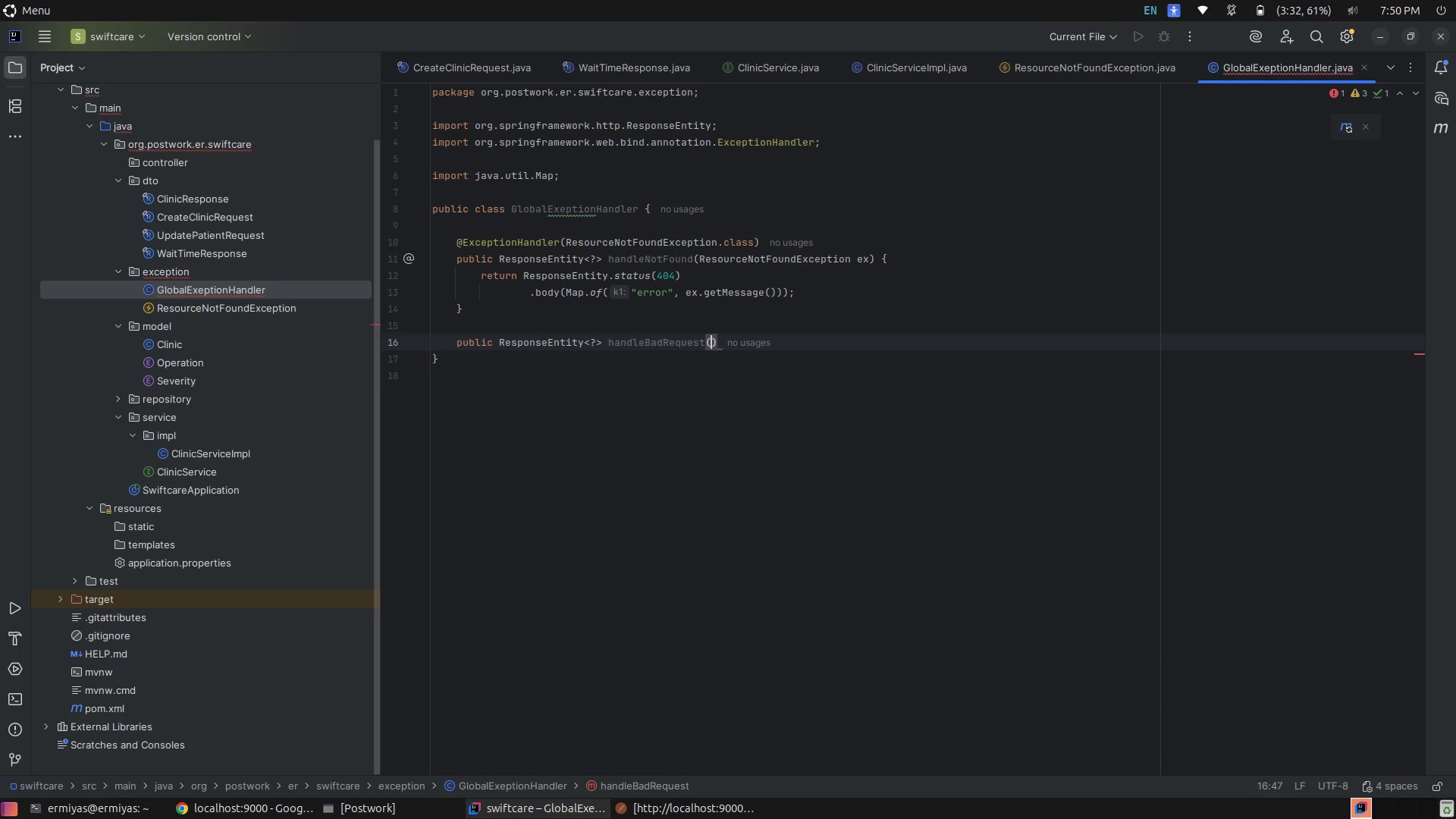 
key(ArrowRight)
 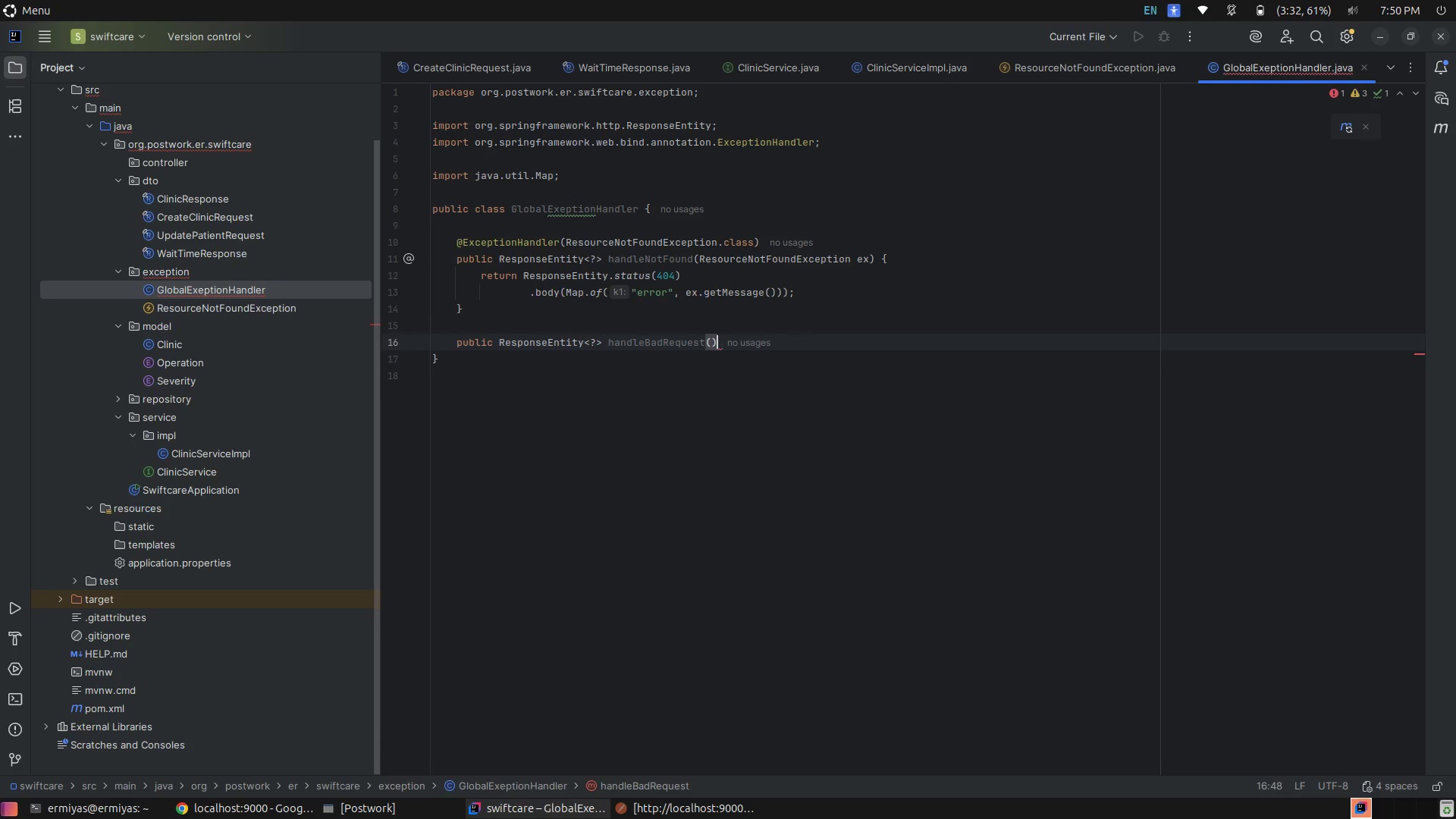 
key(Enter)
 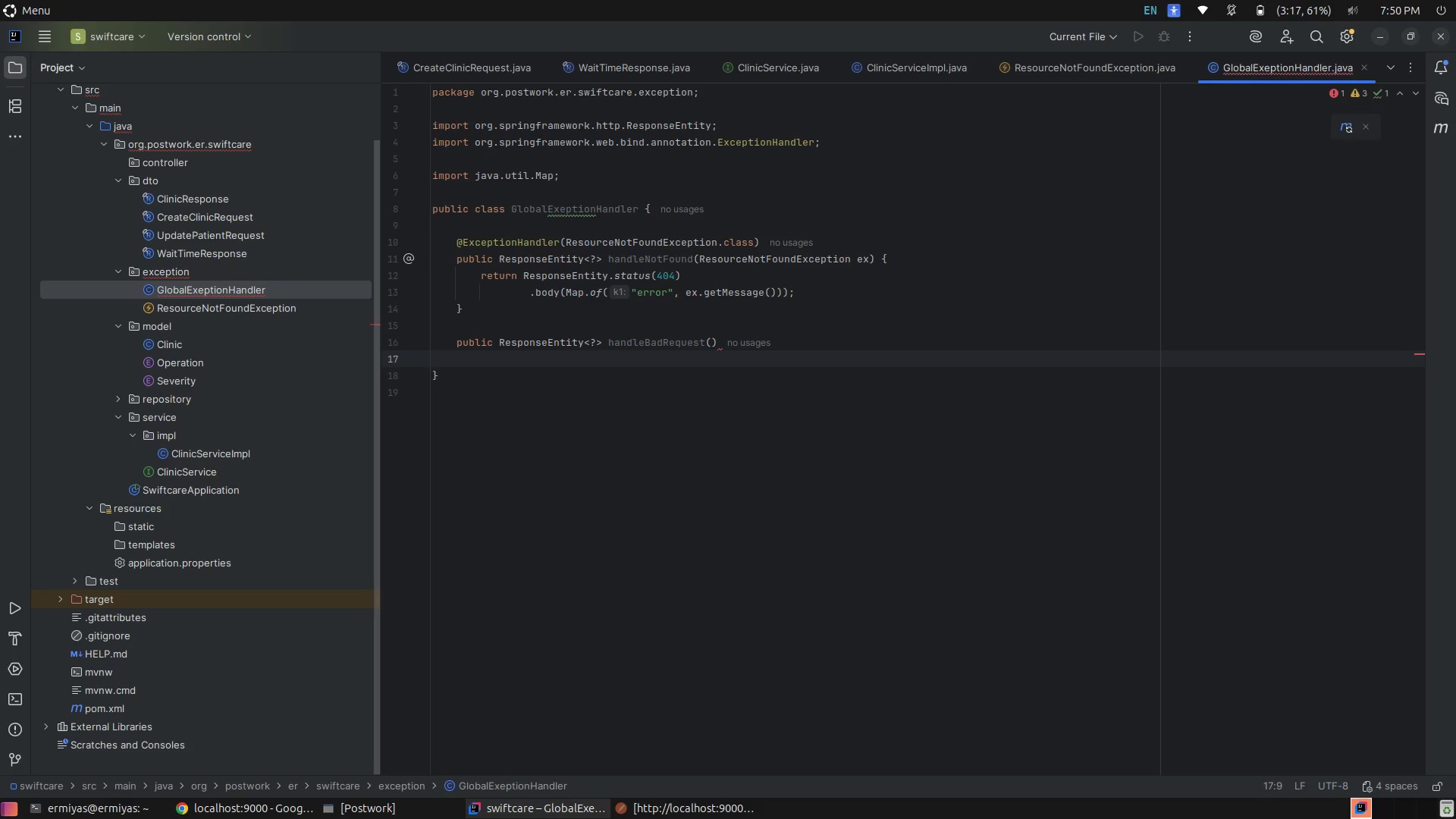 
key(Control+Z)
 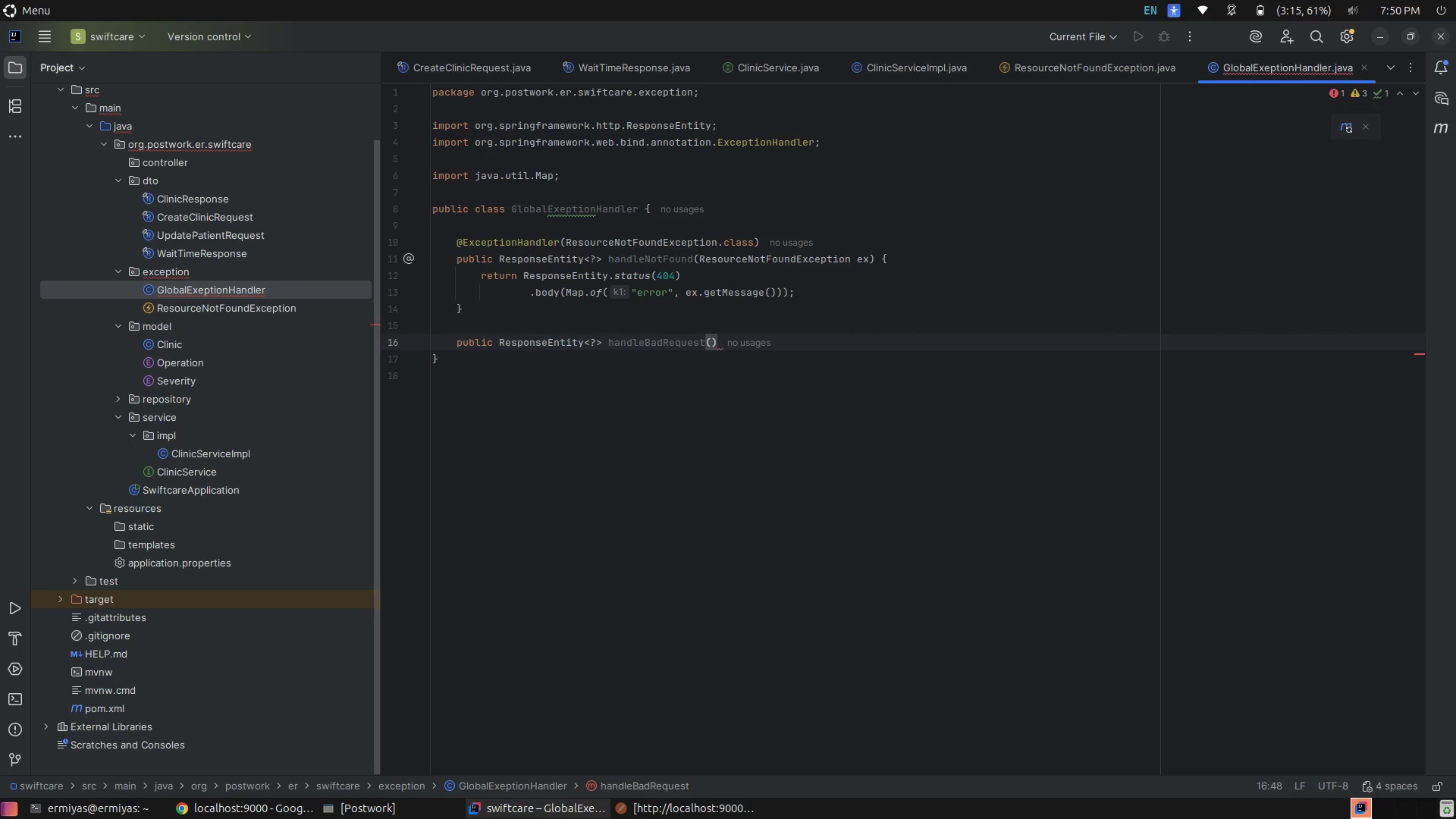 
wait(7.04)
 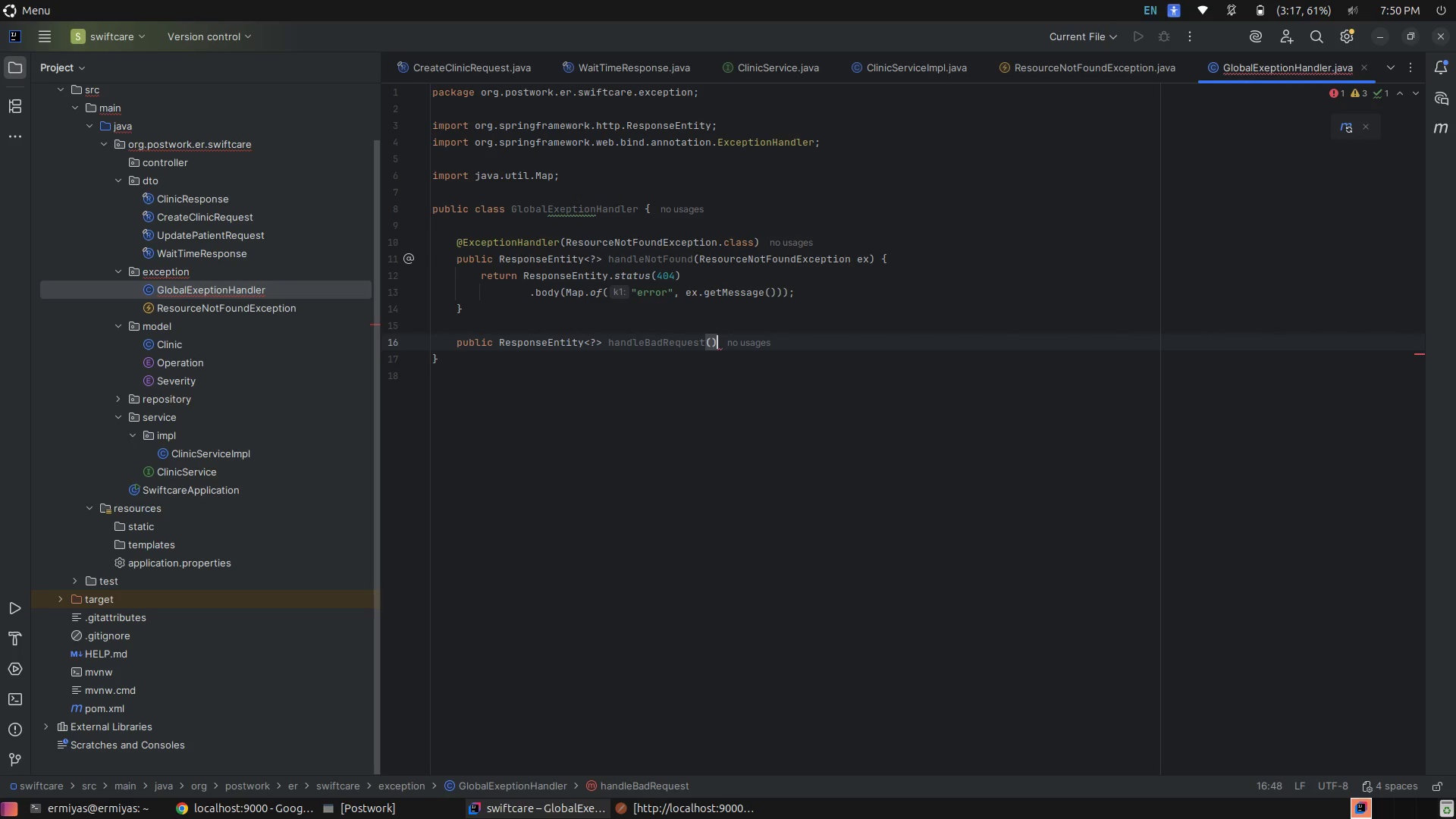 
key(Shift+ShiftLeft)
 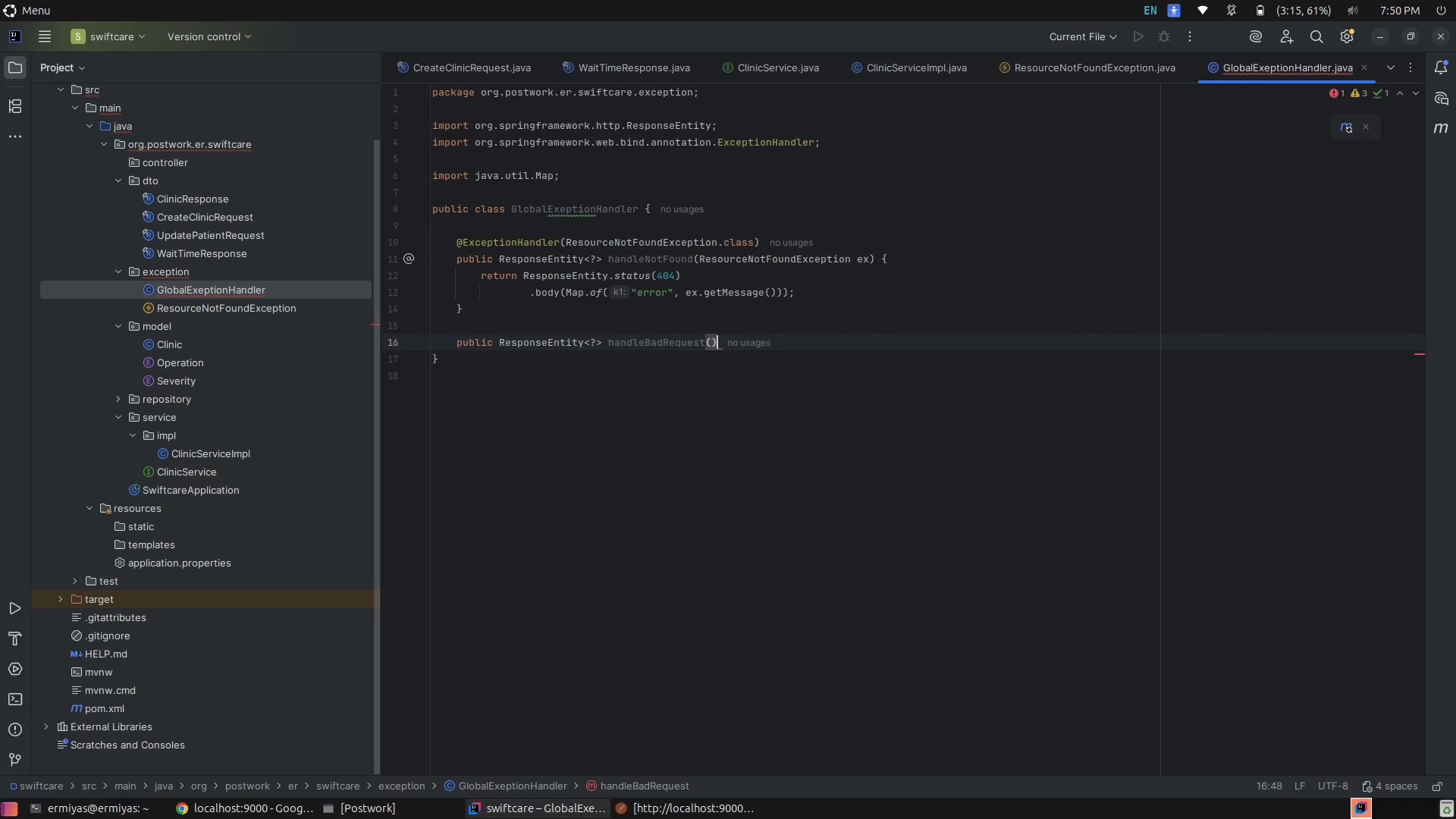 
key(Shift+9)
 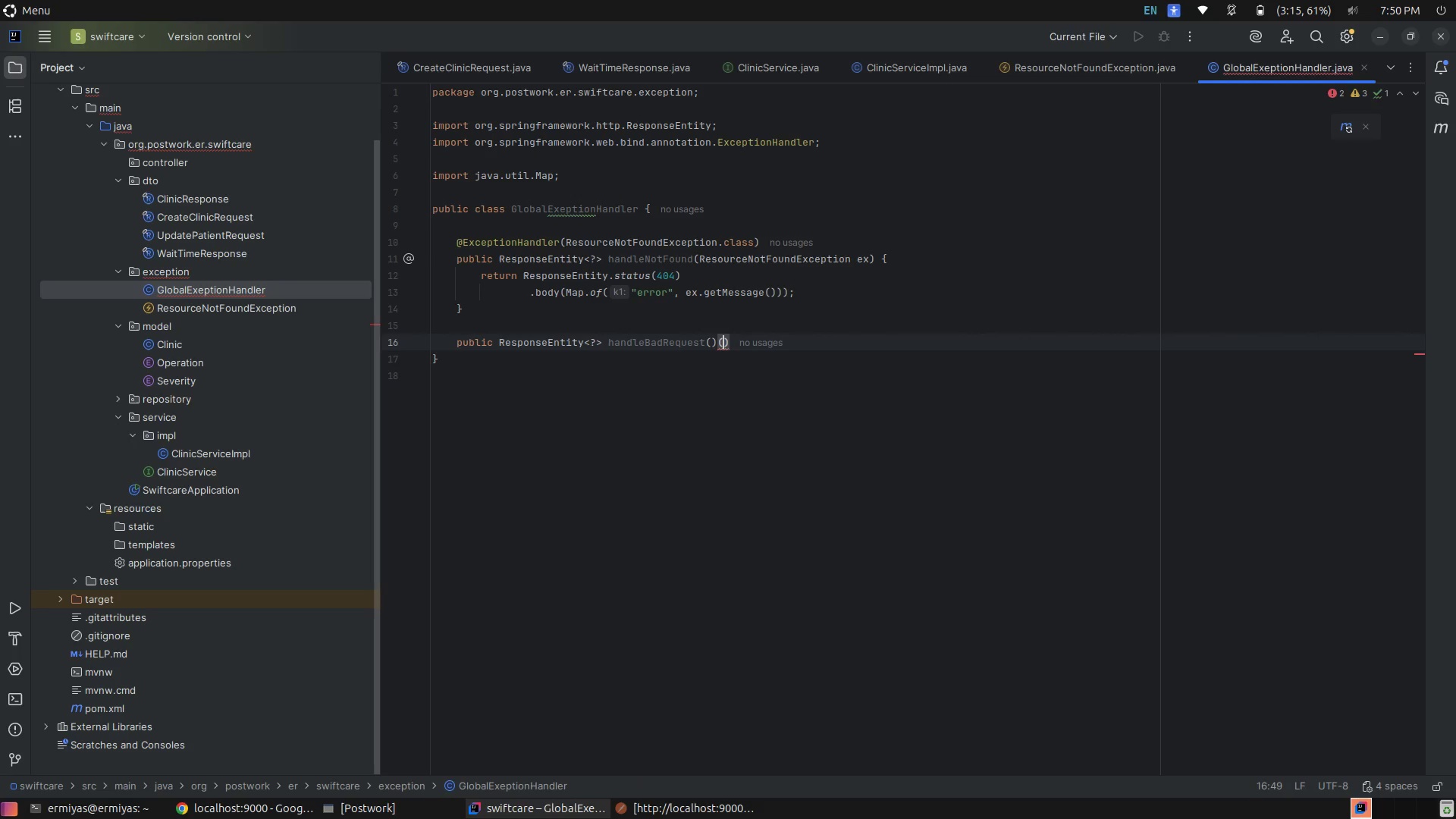 
key(Backspace)
 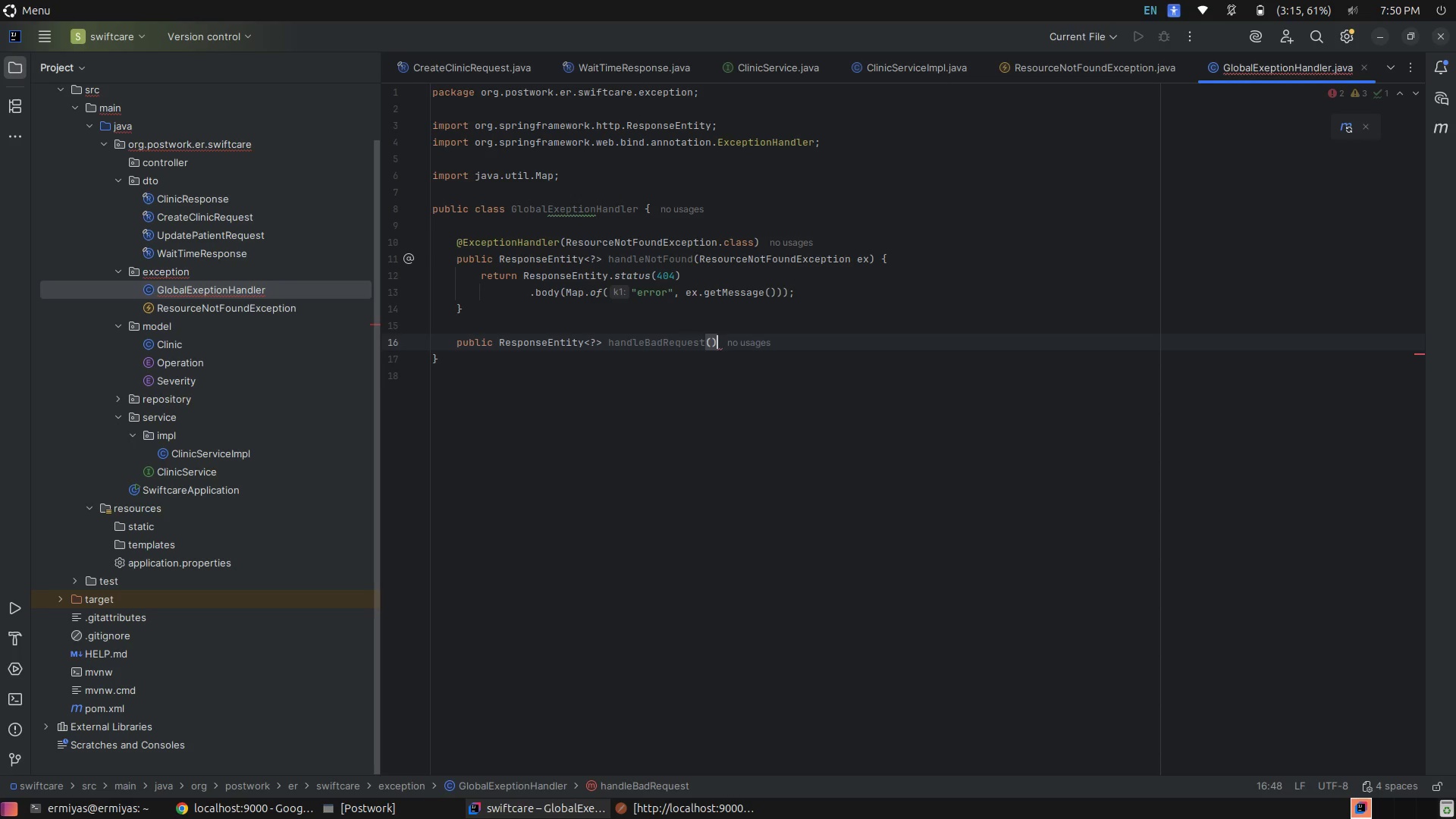 
key(ArrowLeft)
 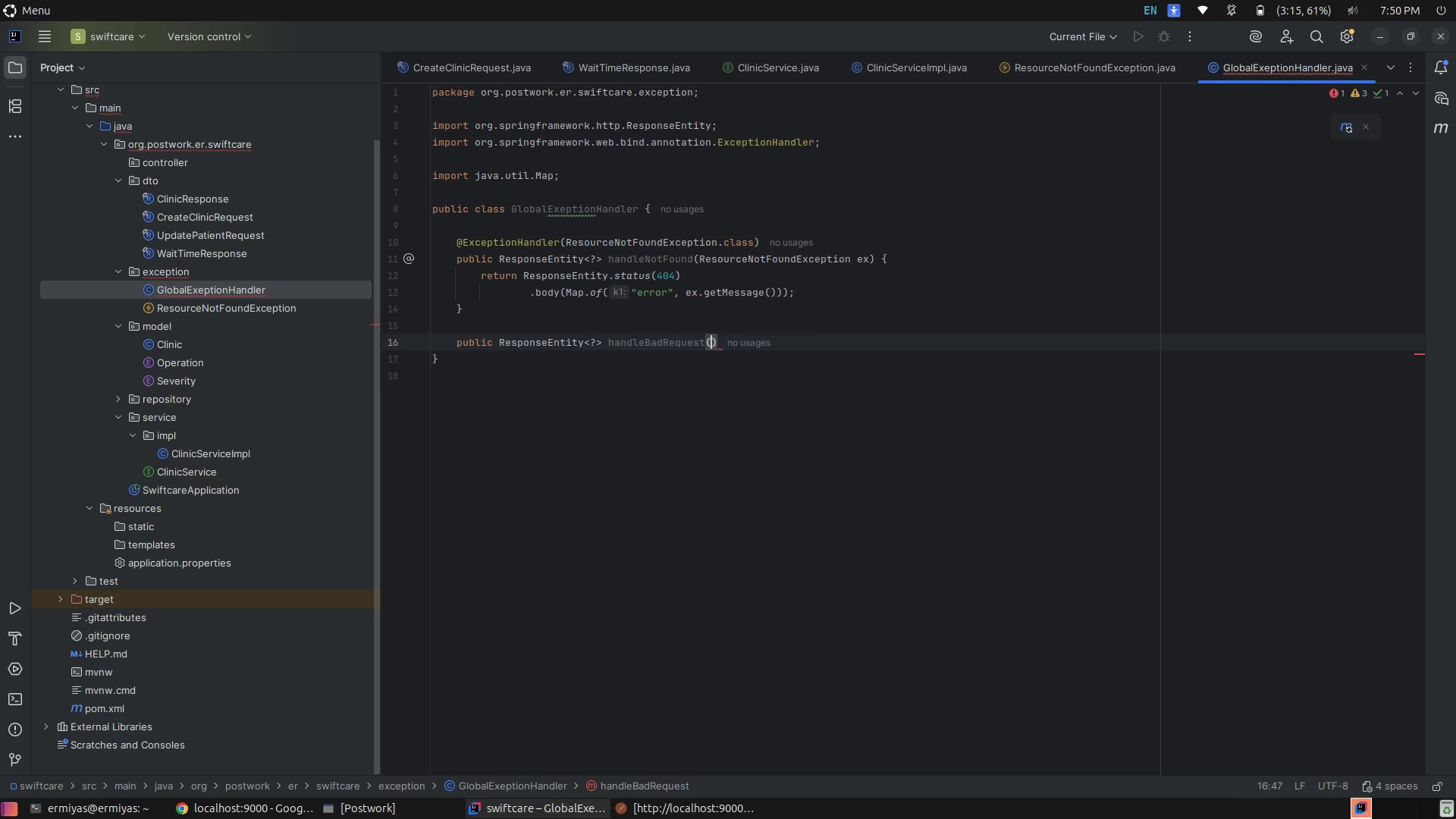 
type(Ill)
 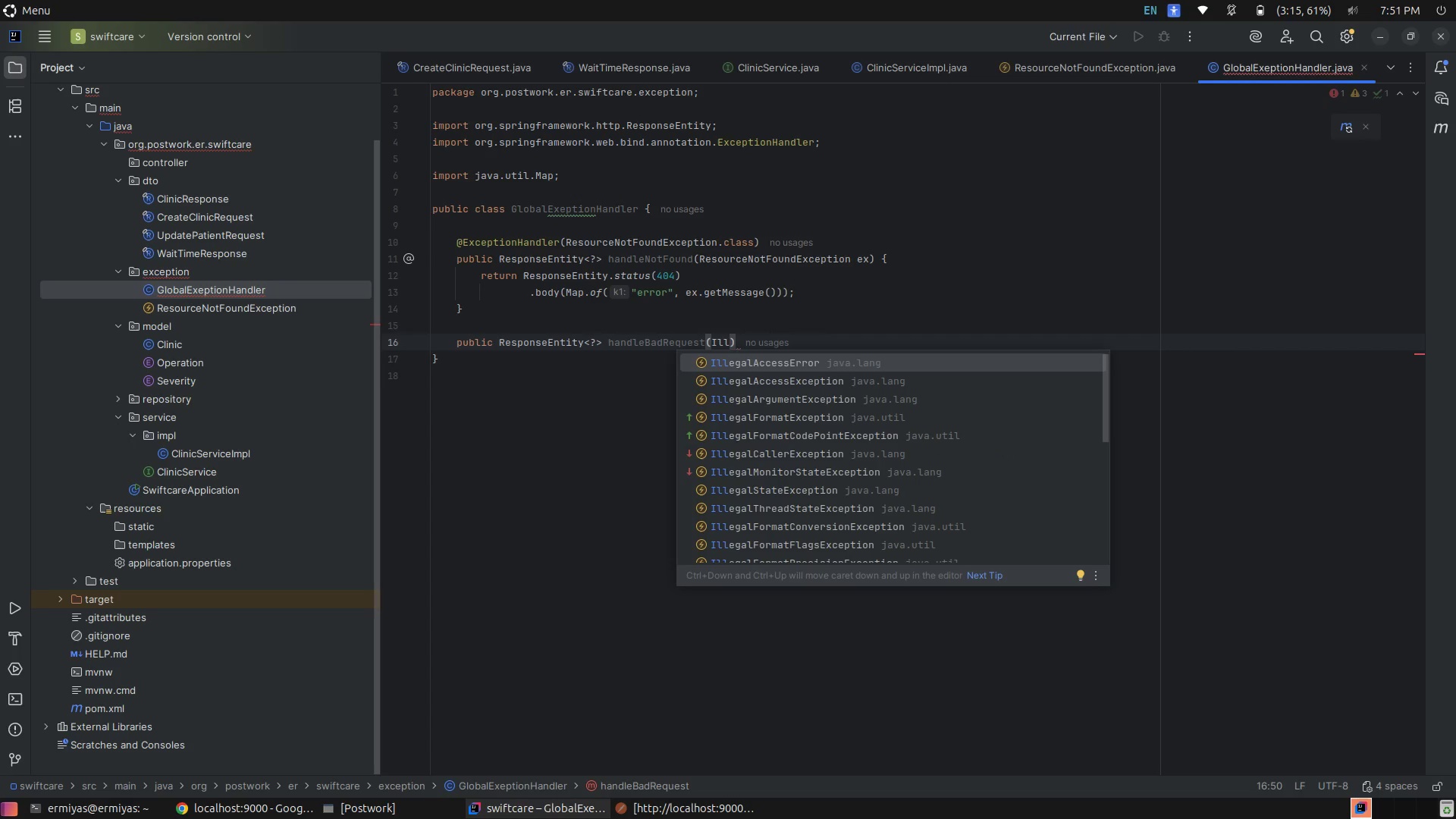 
key(ArrowDown)
 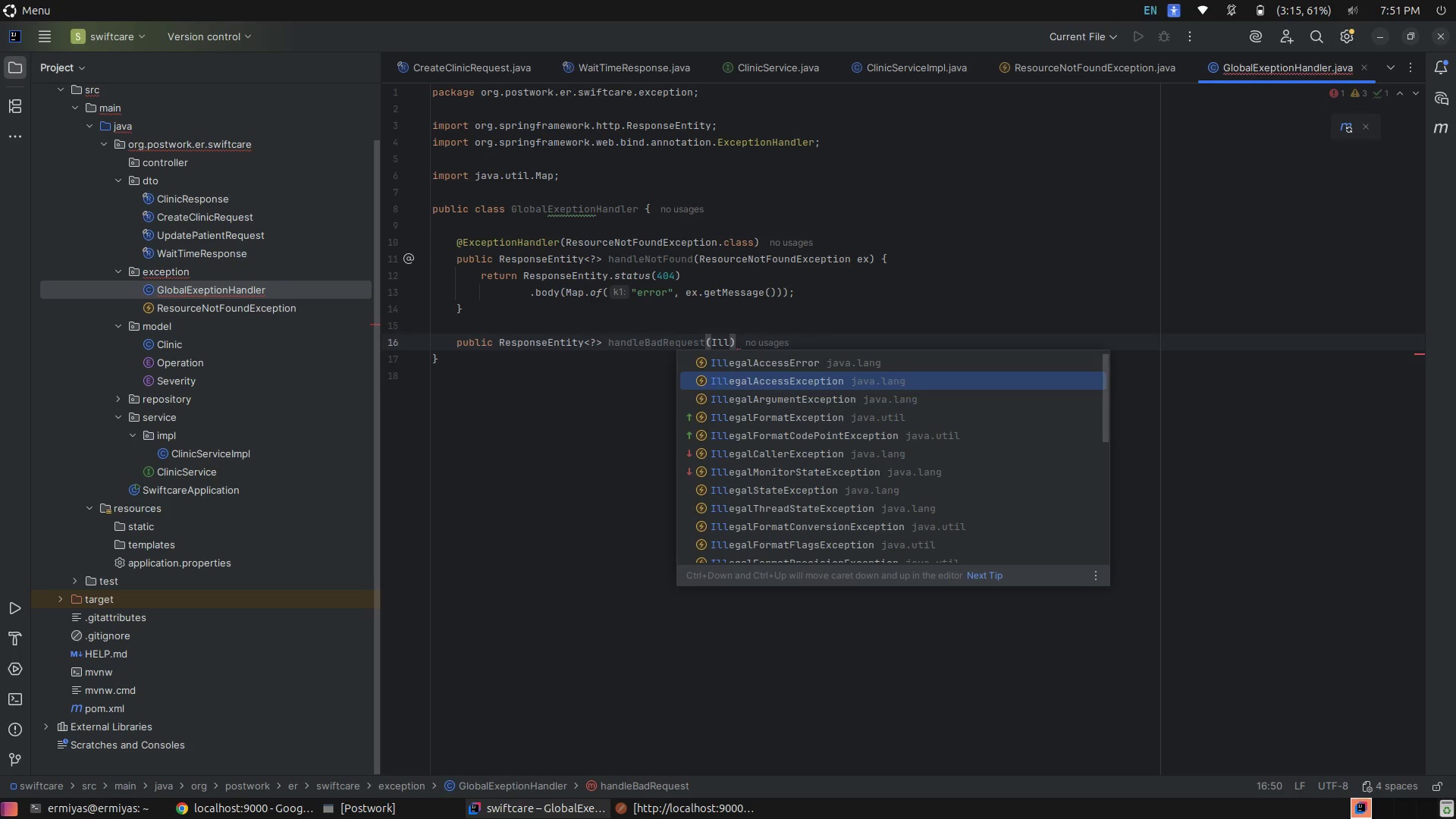 
key(ArrowDown)
 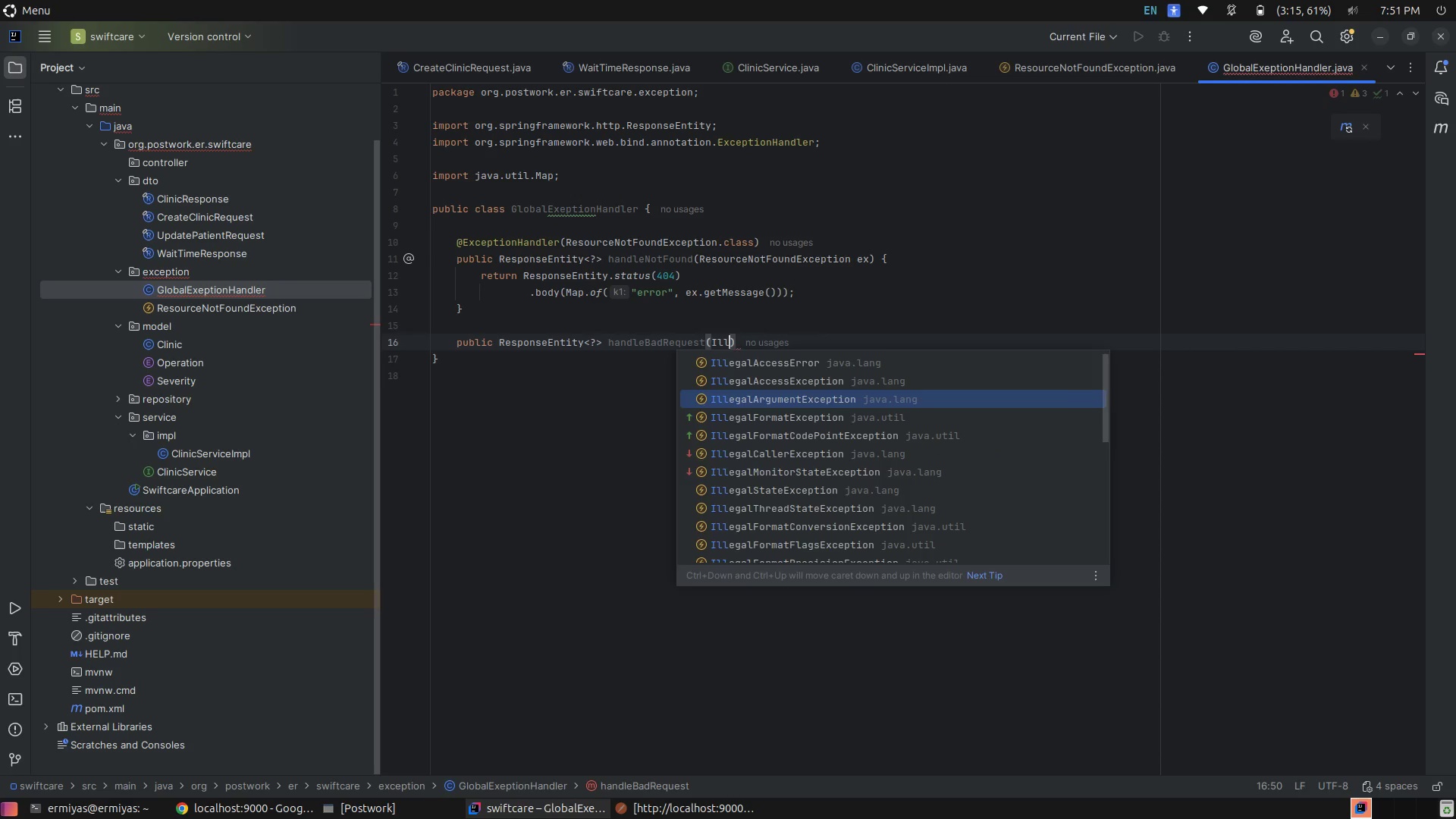 
key(Enter)
 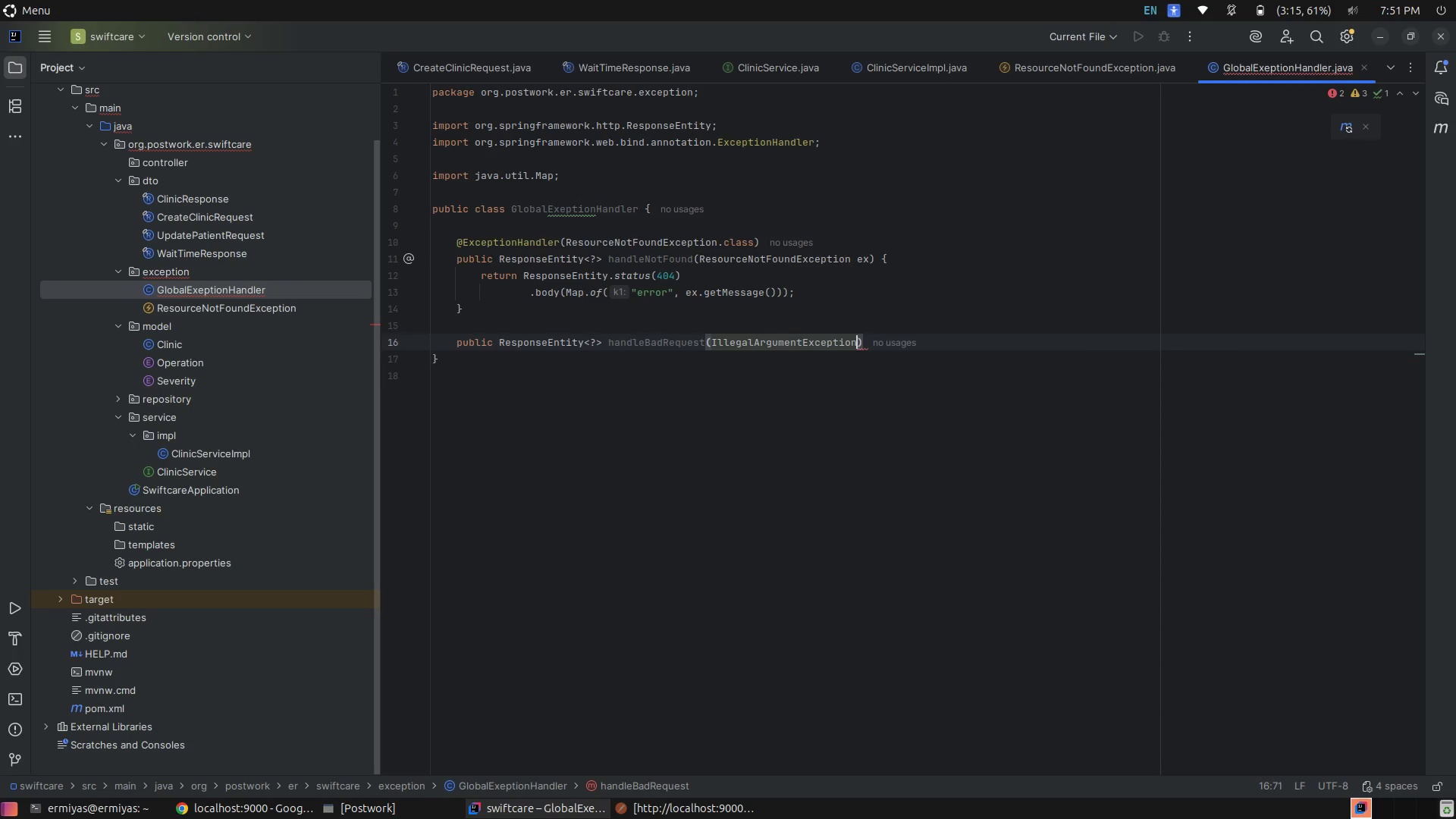 
type( ex)
 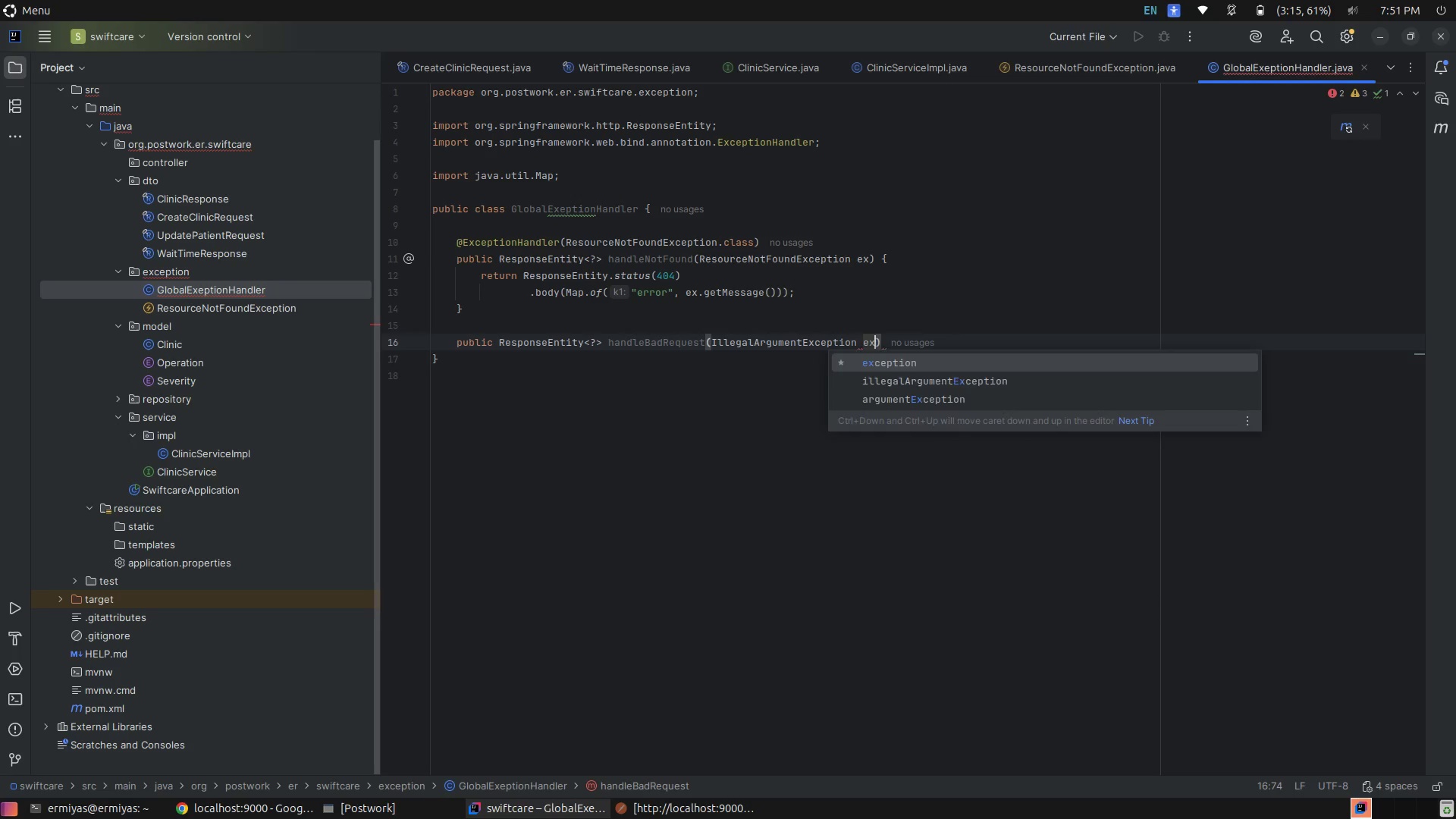 
key(ArrowRight)
 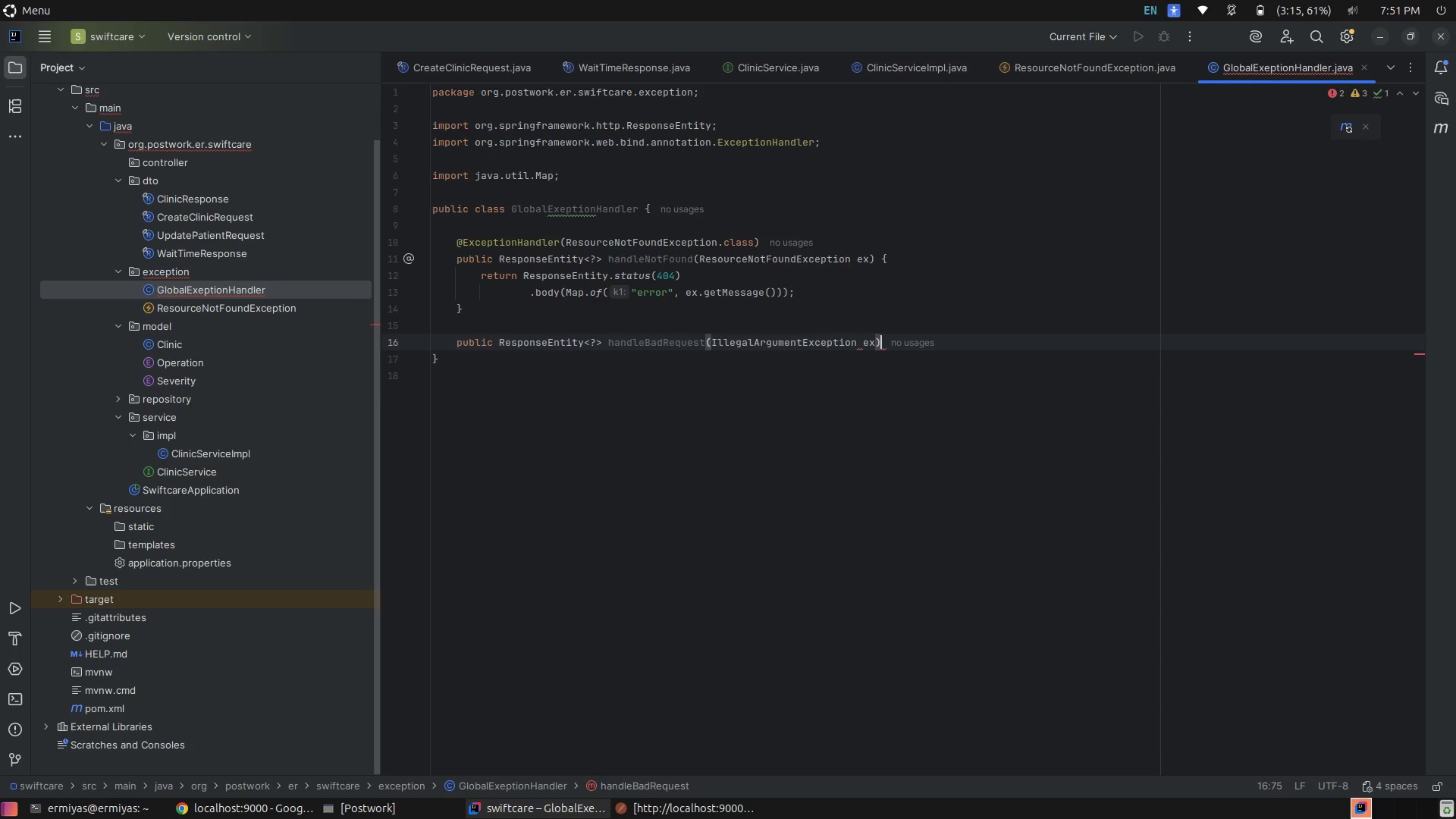 
key(Space)
 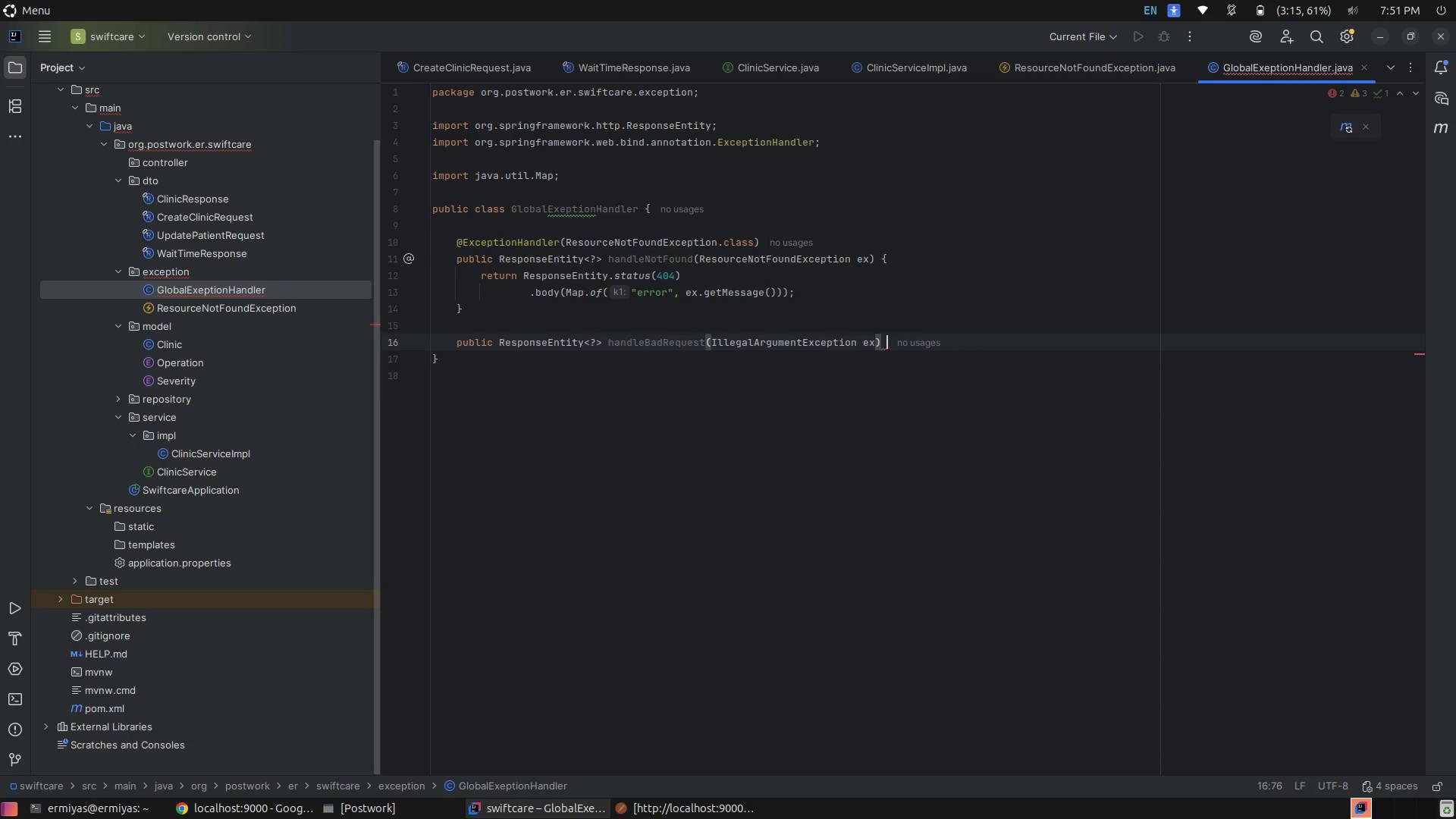 
key(Shift+BracketLeft)
 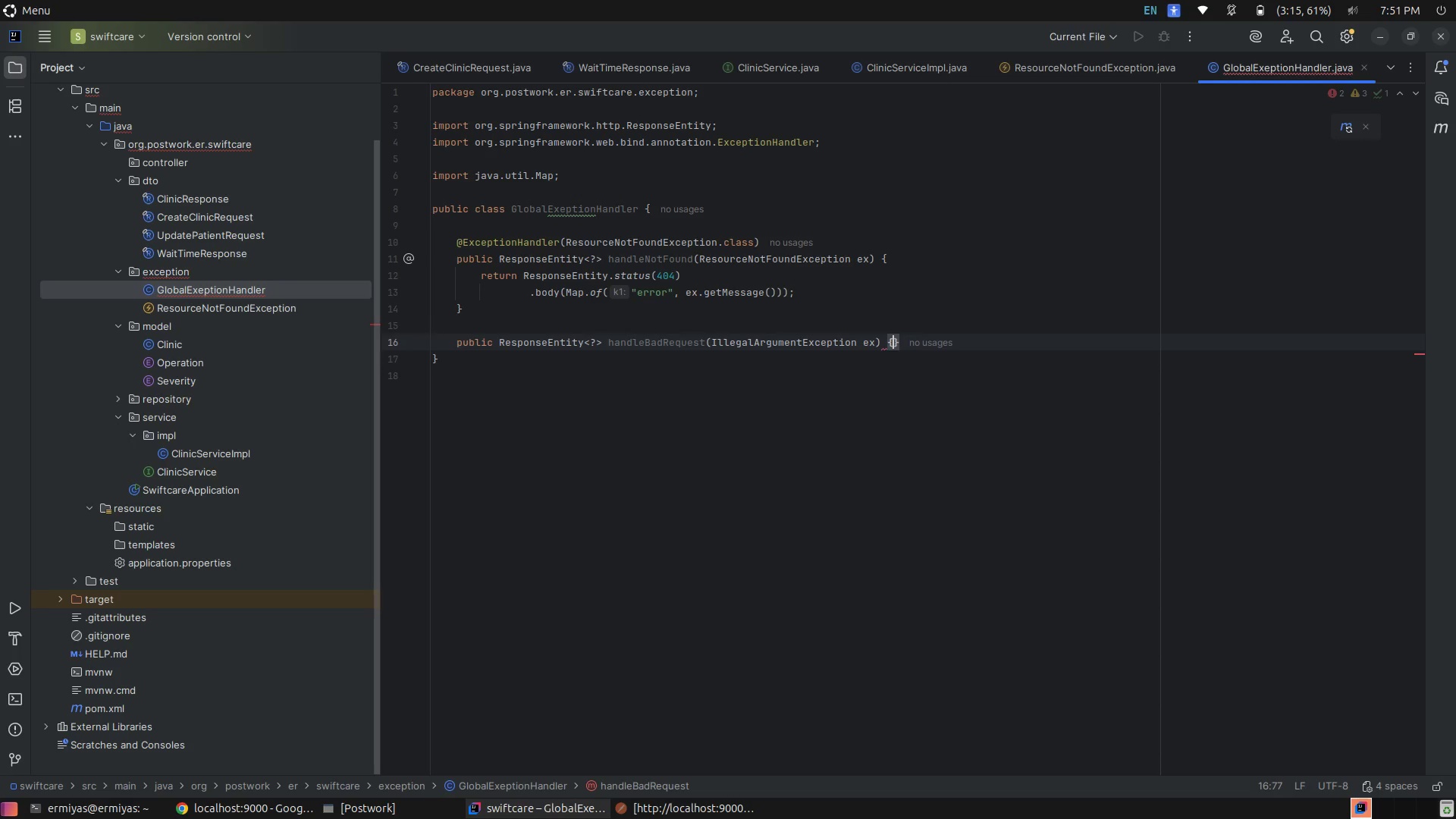 
key(Enter)
 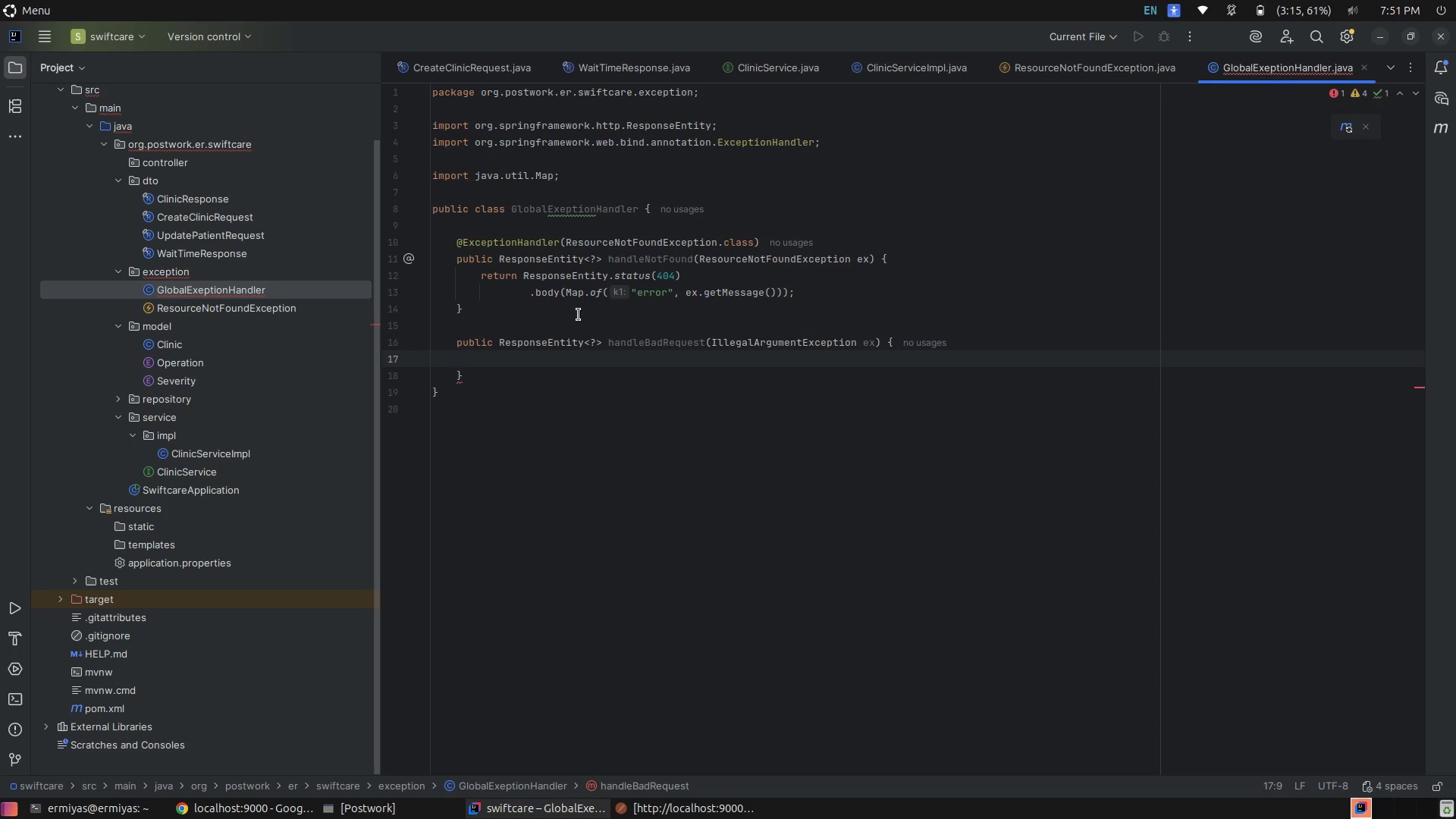 
left_click([573, 325])
 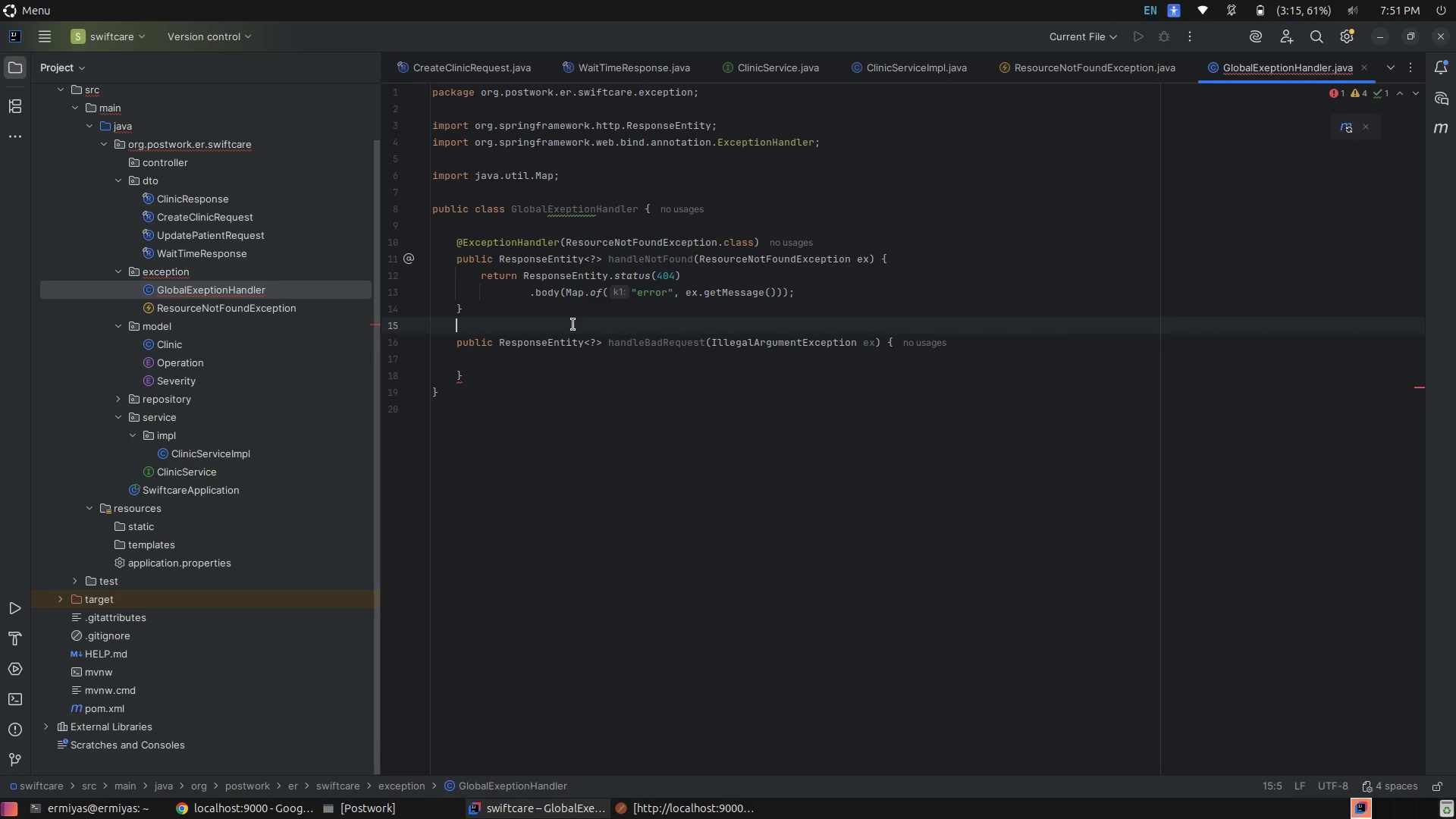 
key(Enter)
 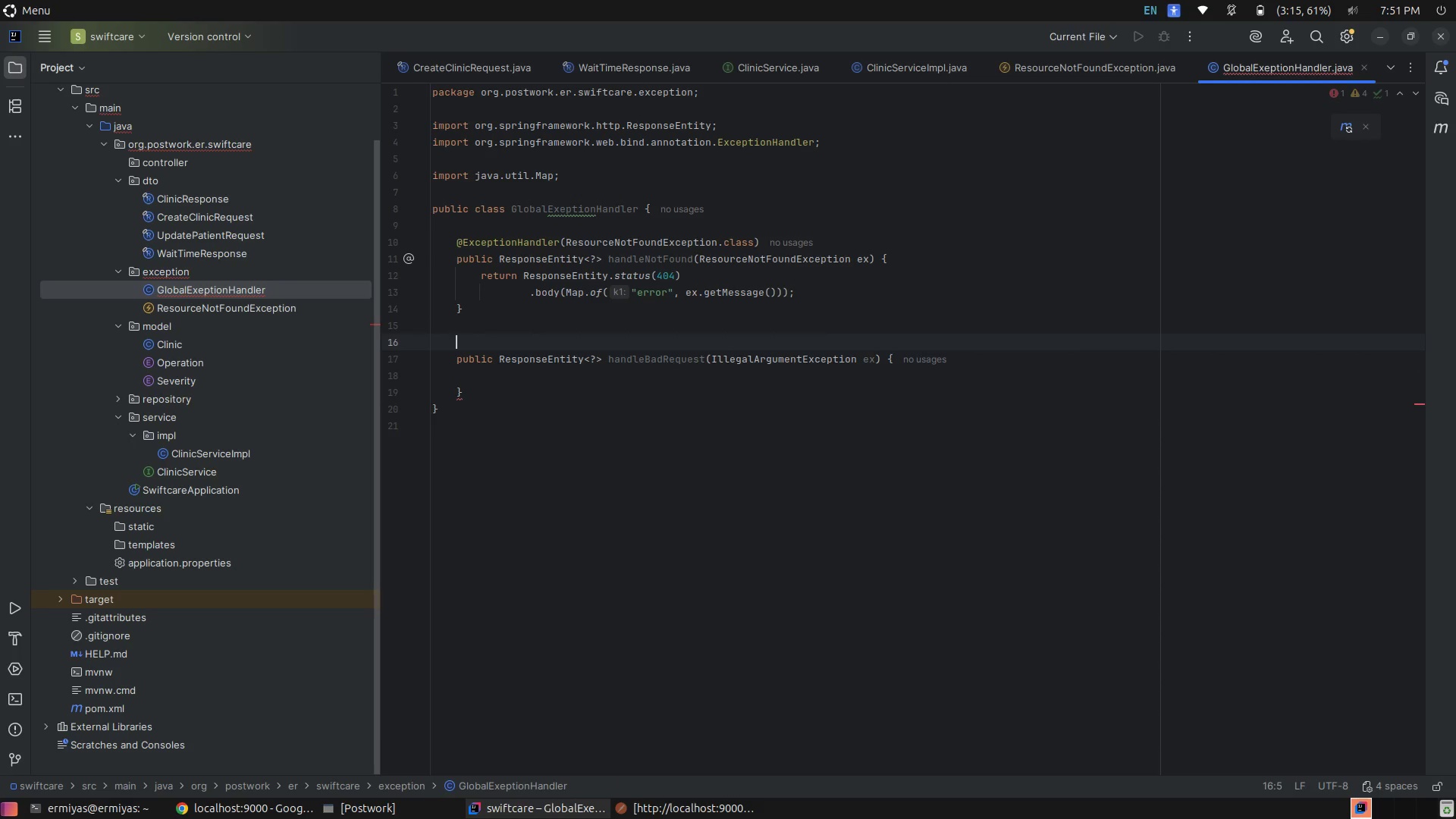 
key(Shift+2)
 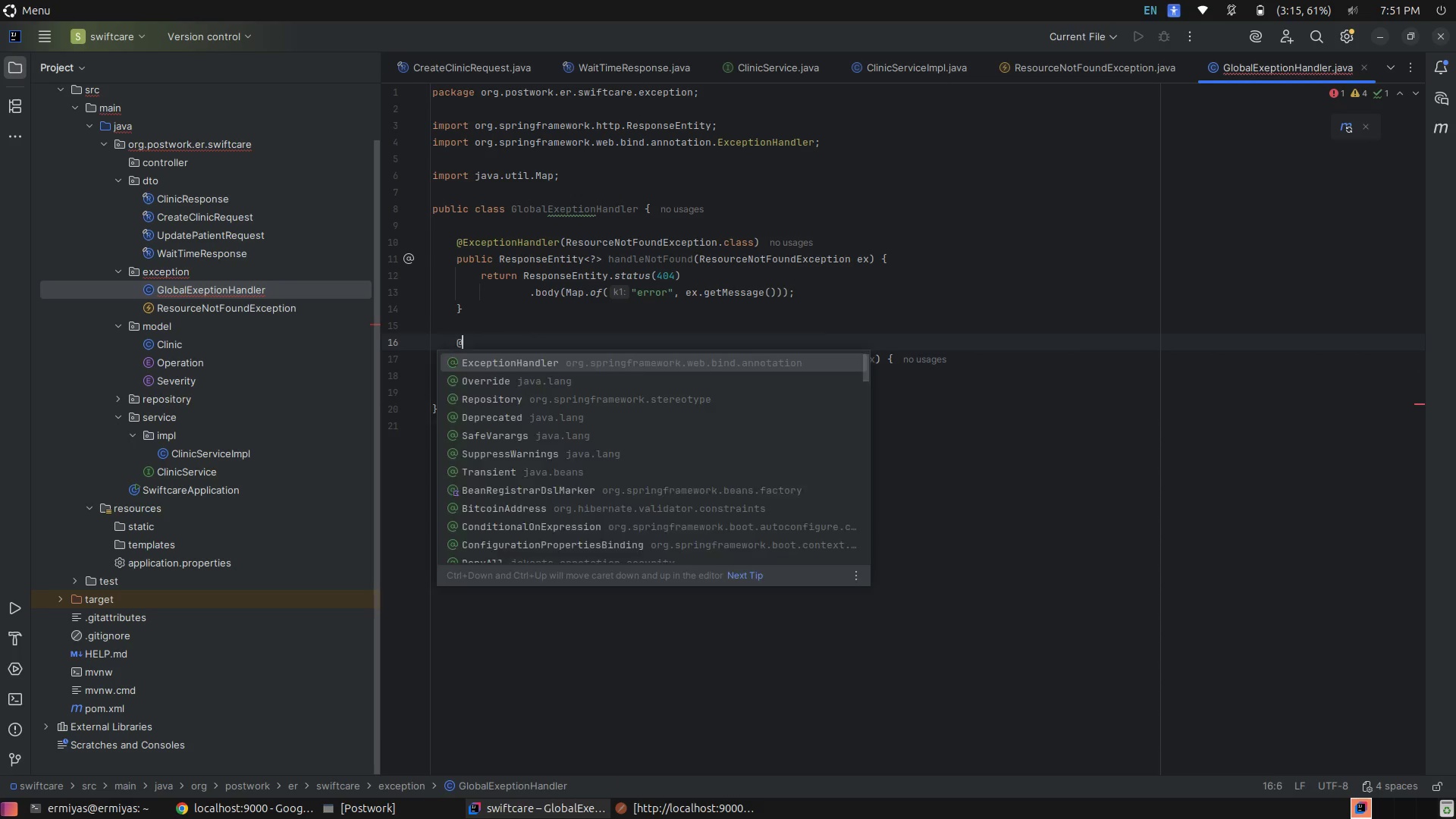 
key(Shift+ShiftRight)
 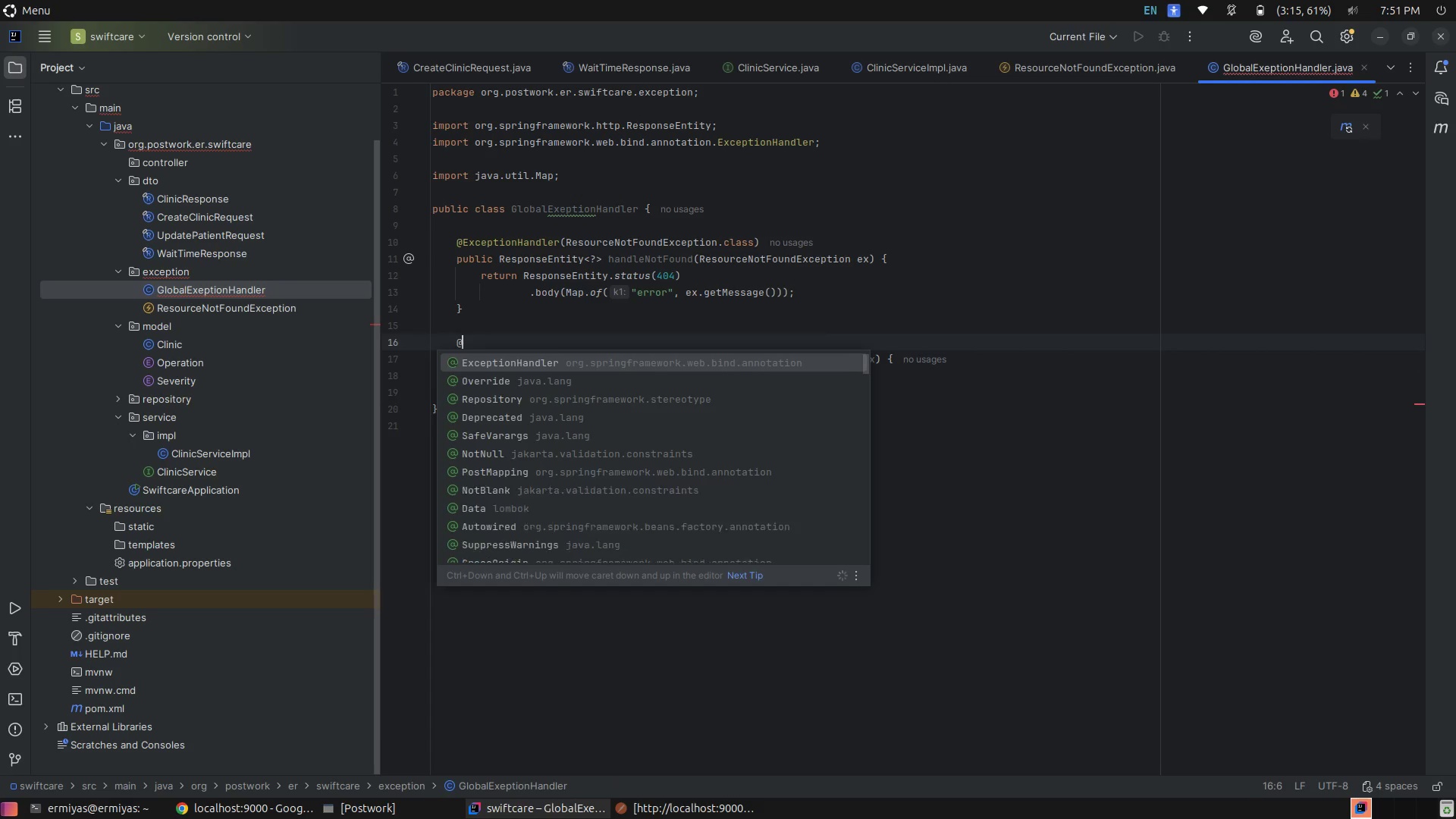 
key(Shift+E)
 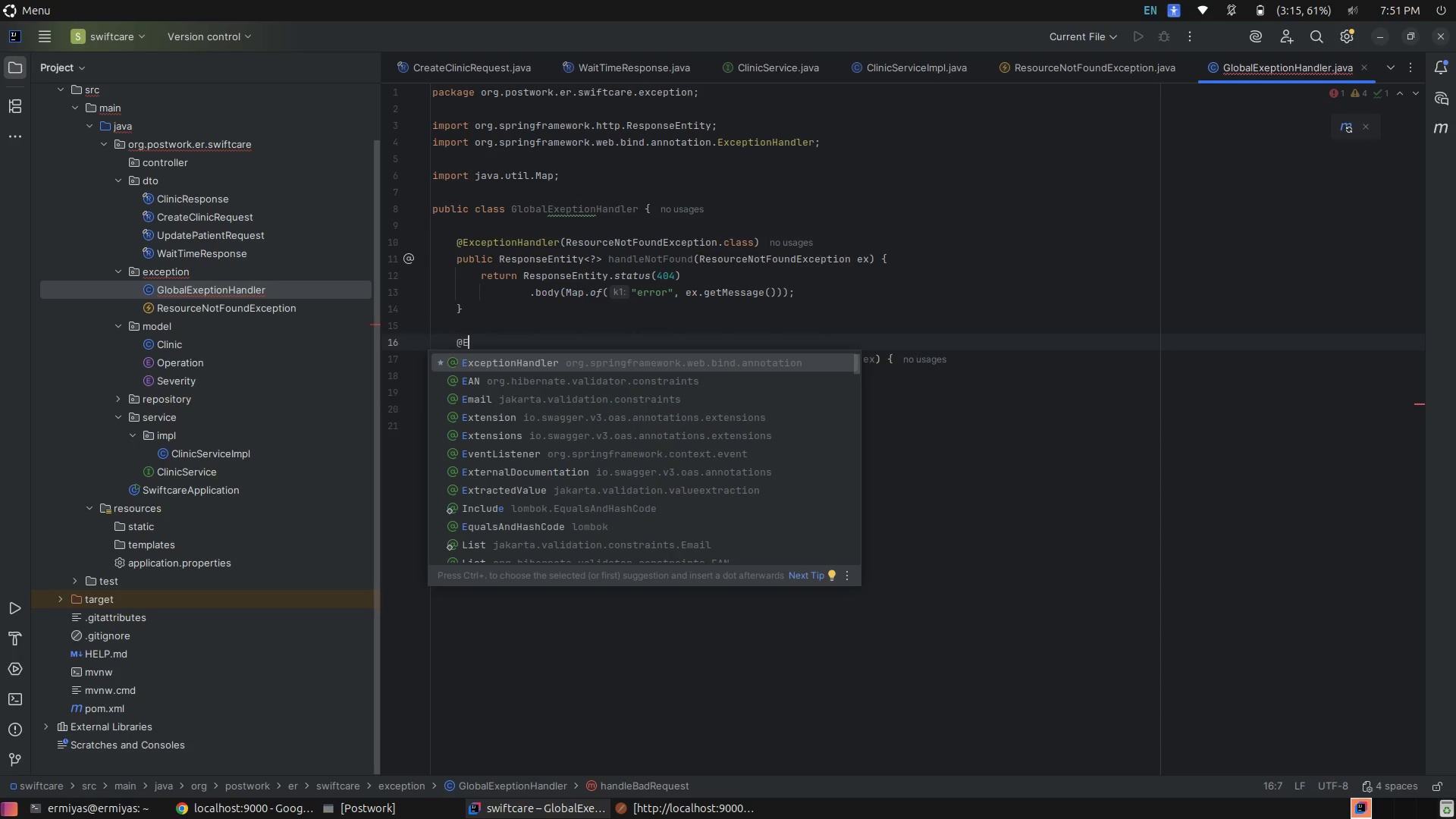 
key(Tab)
 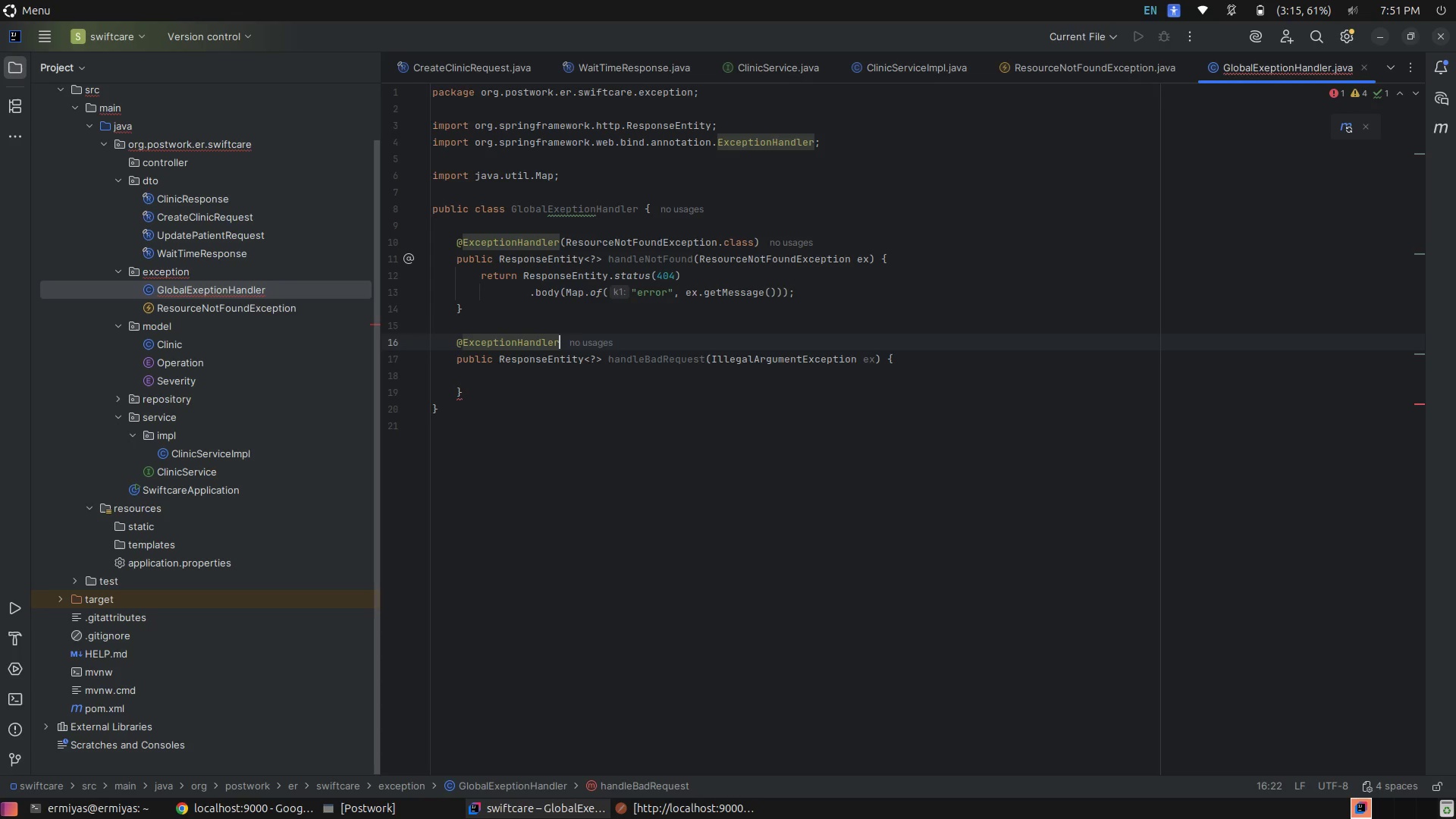 
type((Illega)
key(Tab)
type(.c)
key(Tab)
 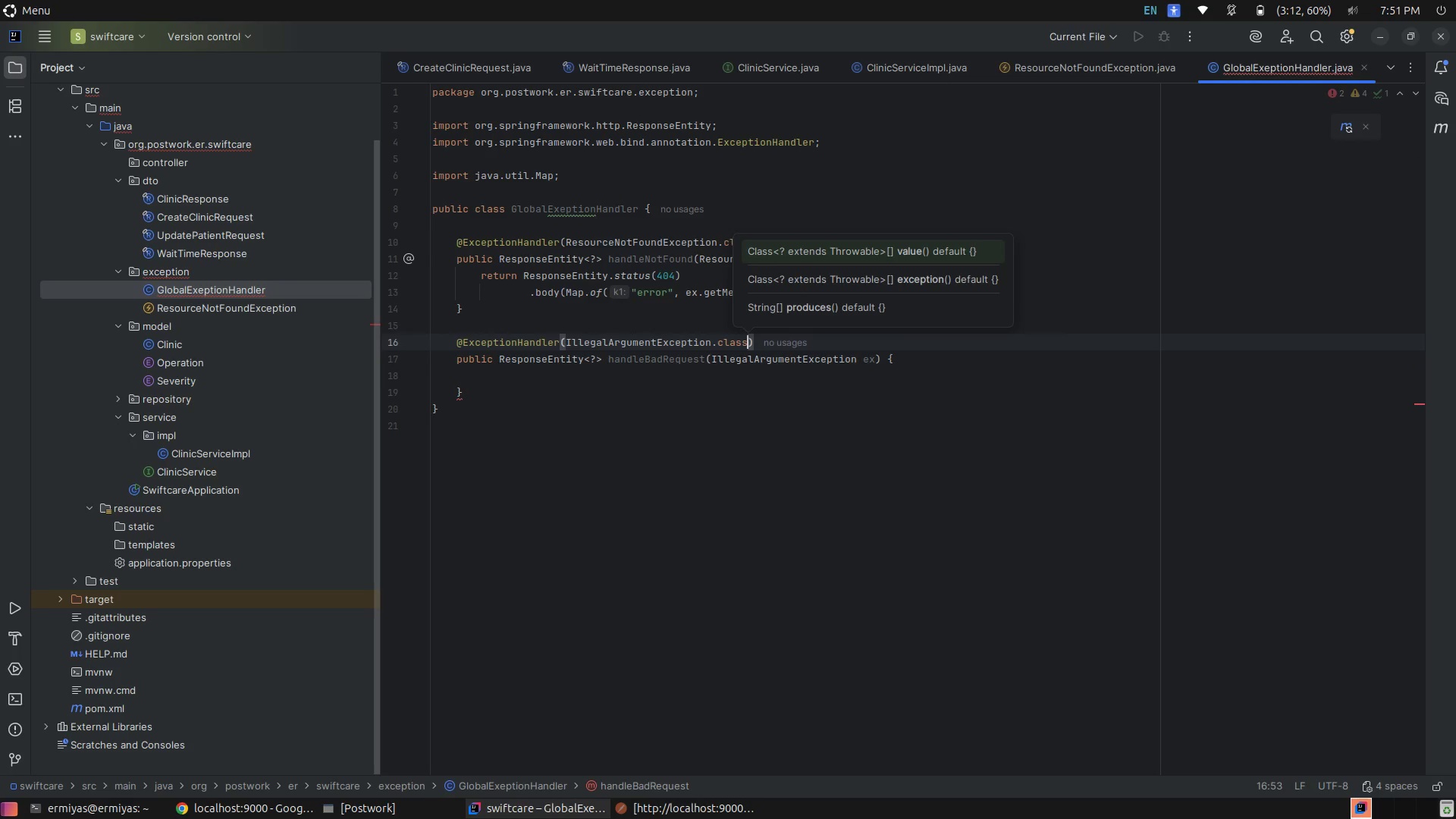 
key(ArrowDown)
 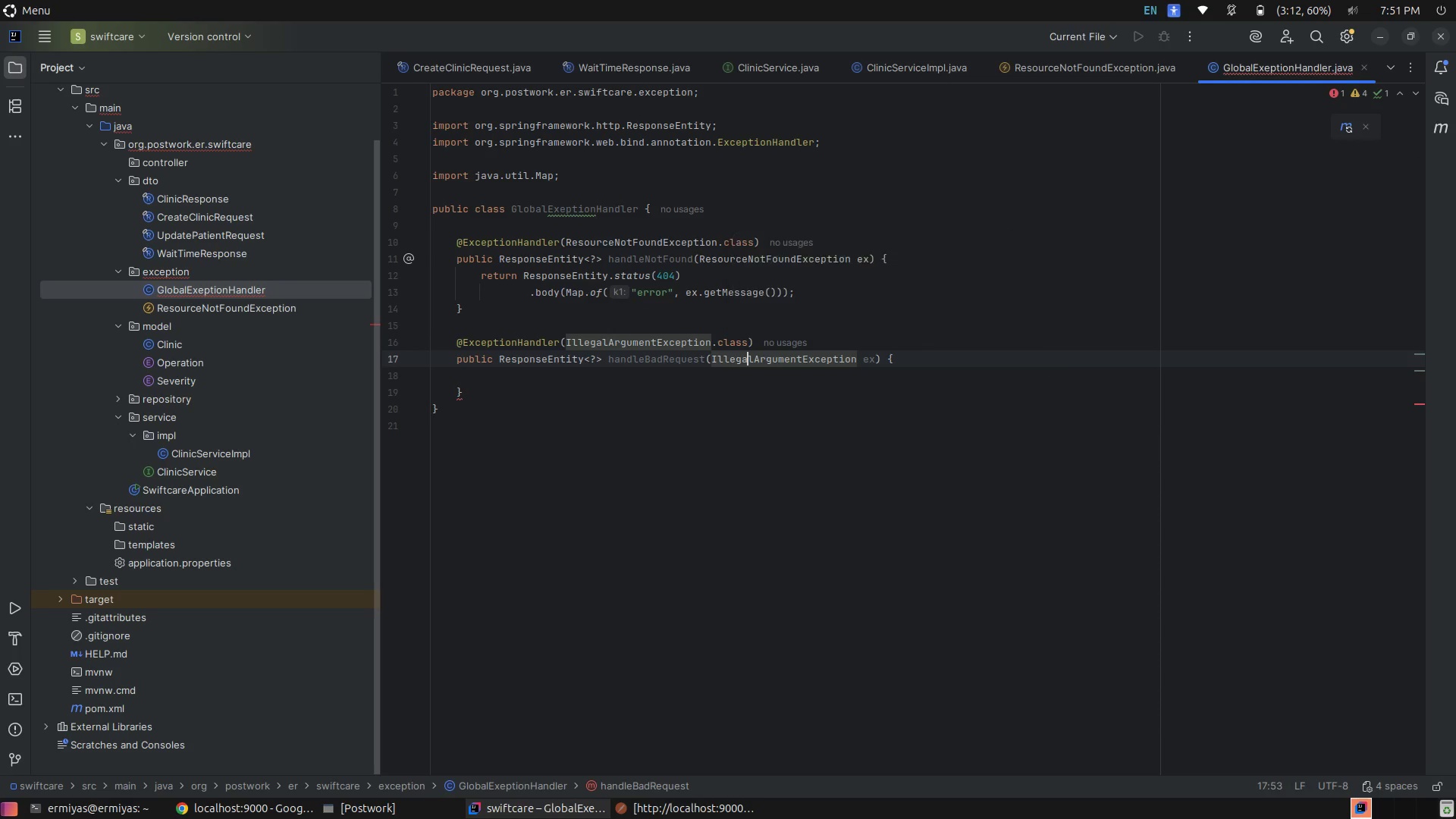 
key(ArrowDown)
 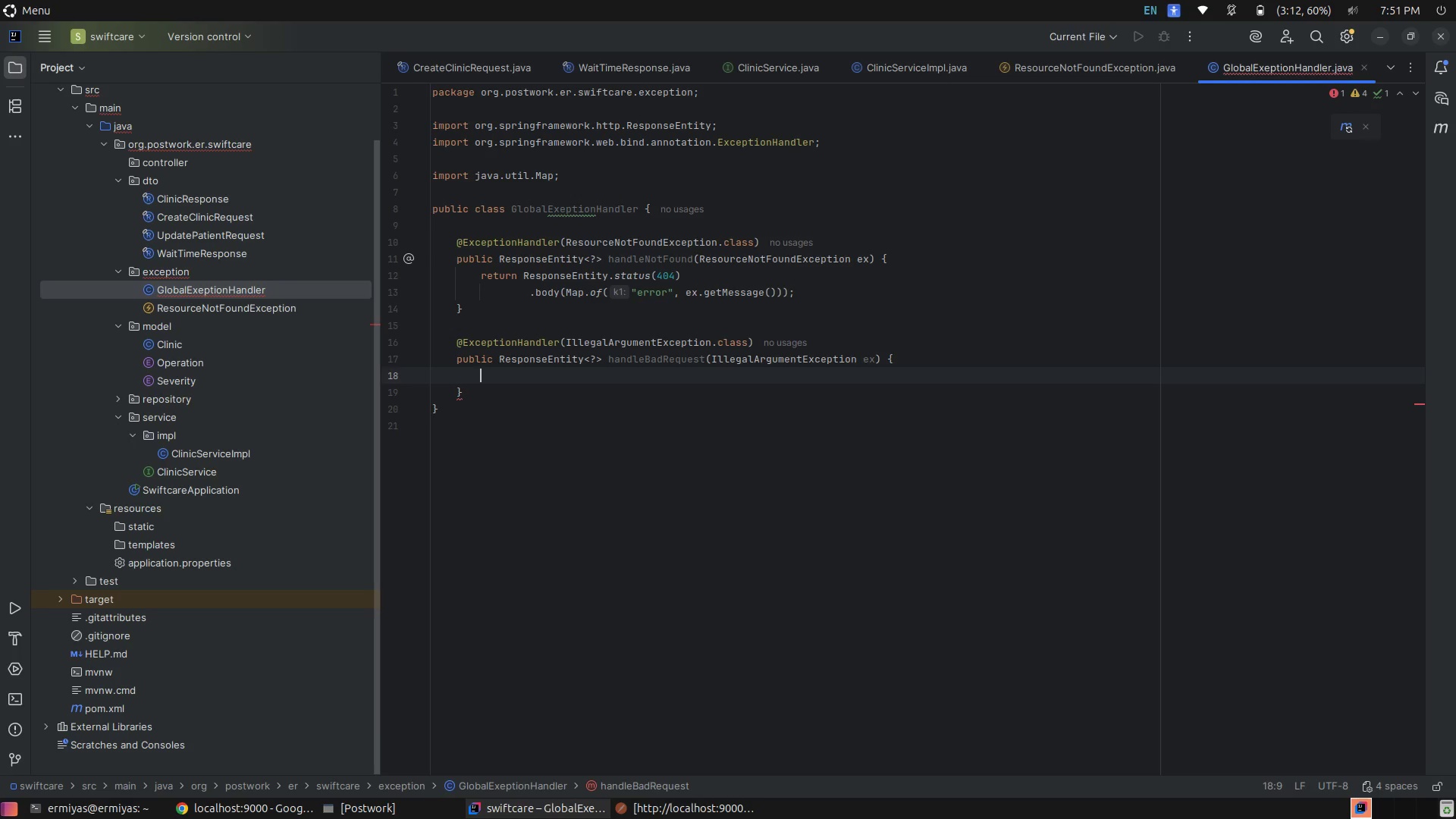 
type(re)
key(Tab)
type( )
key(Backspace)
type(Re)
key(Tab)
type(.ba)
key(Tab)
 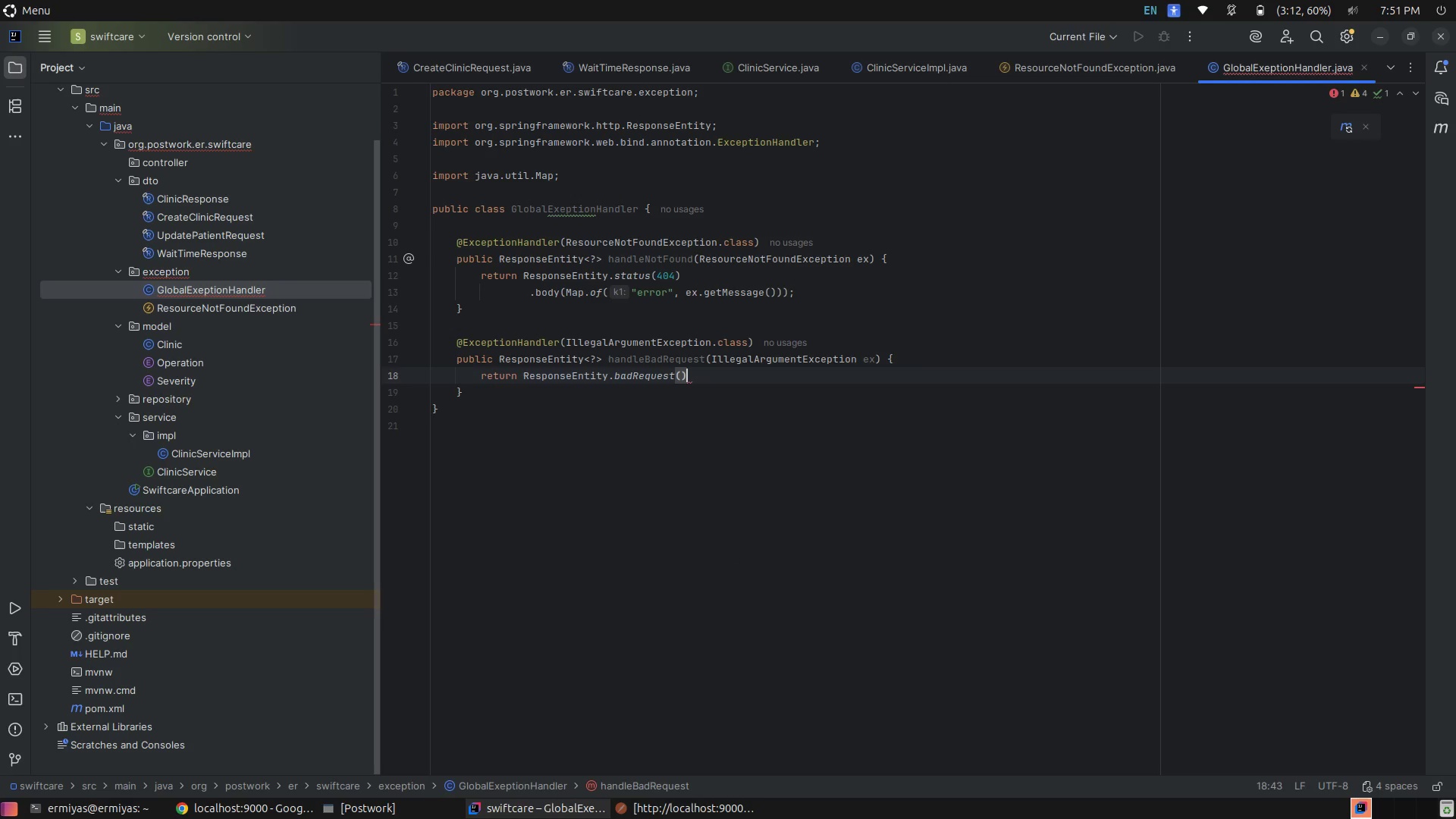 
key(Enter)
 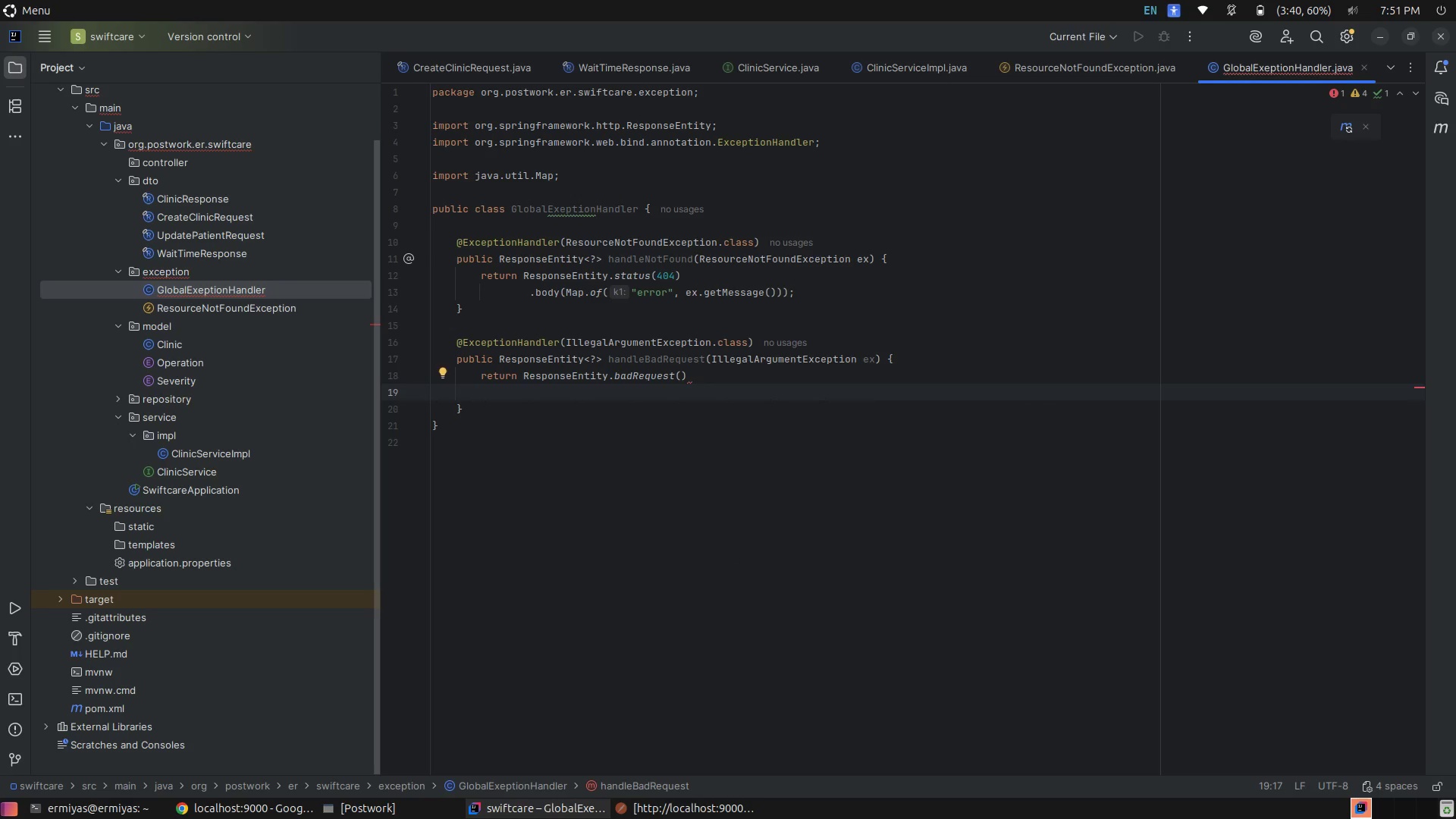 
type(.b)
key(Tab)
type(Ma[)
key(Backspace)
type(p.)
key(Tab)
type("error)
 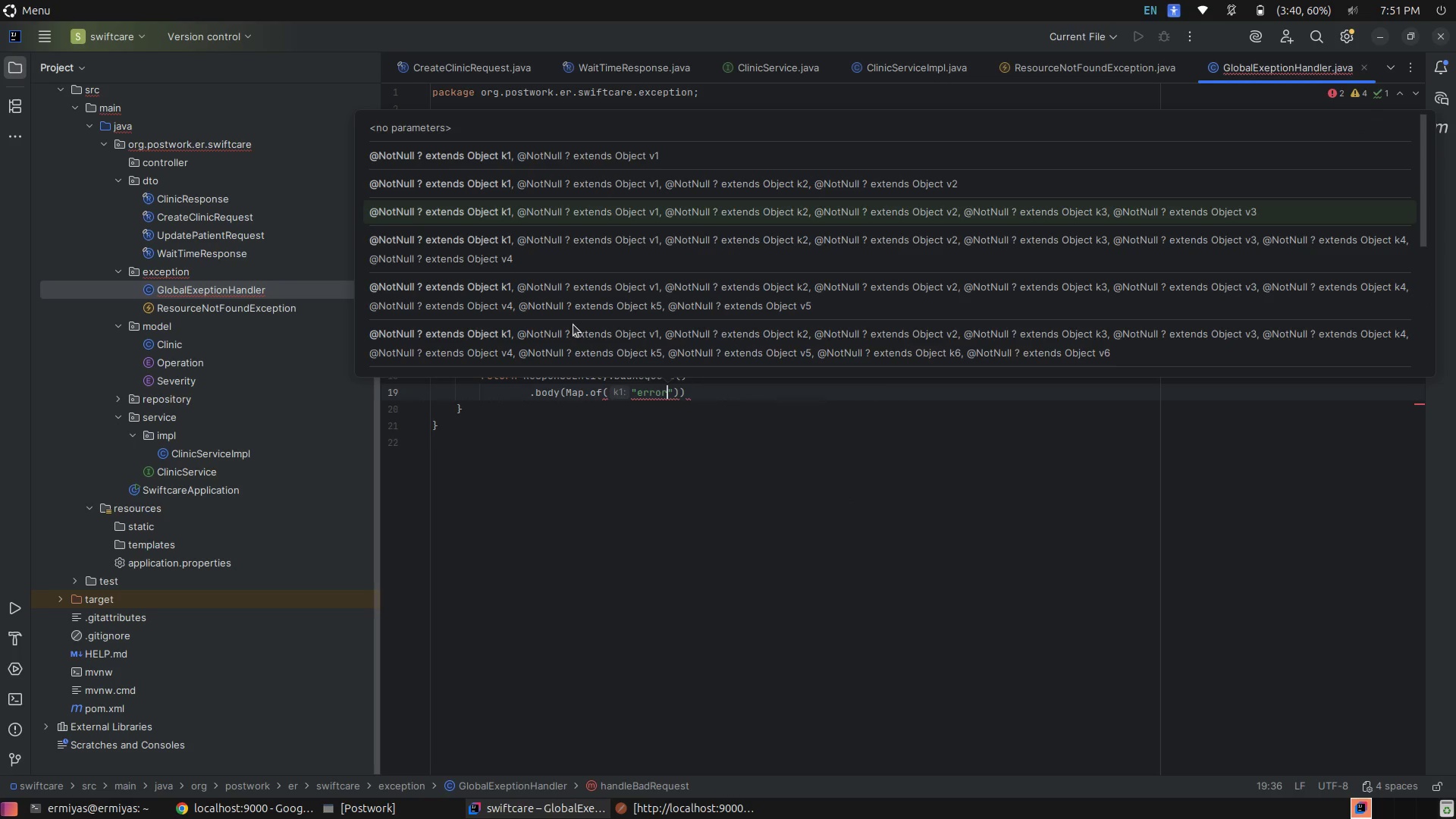 
key(ArrowRight)
 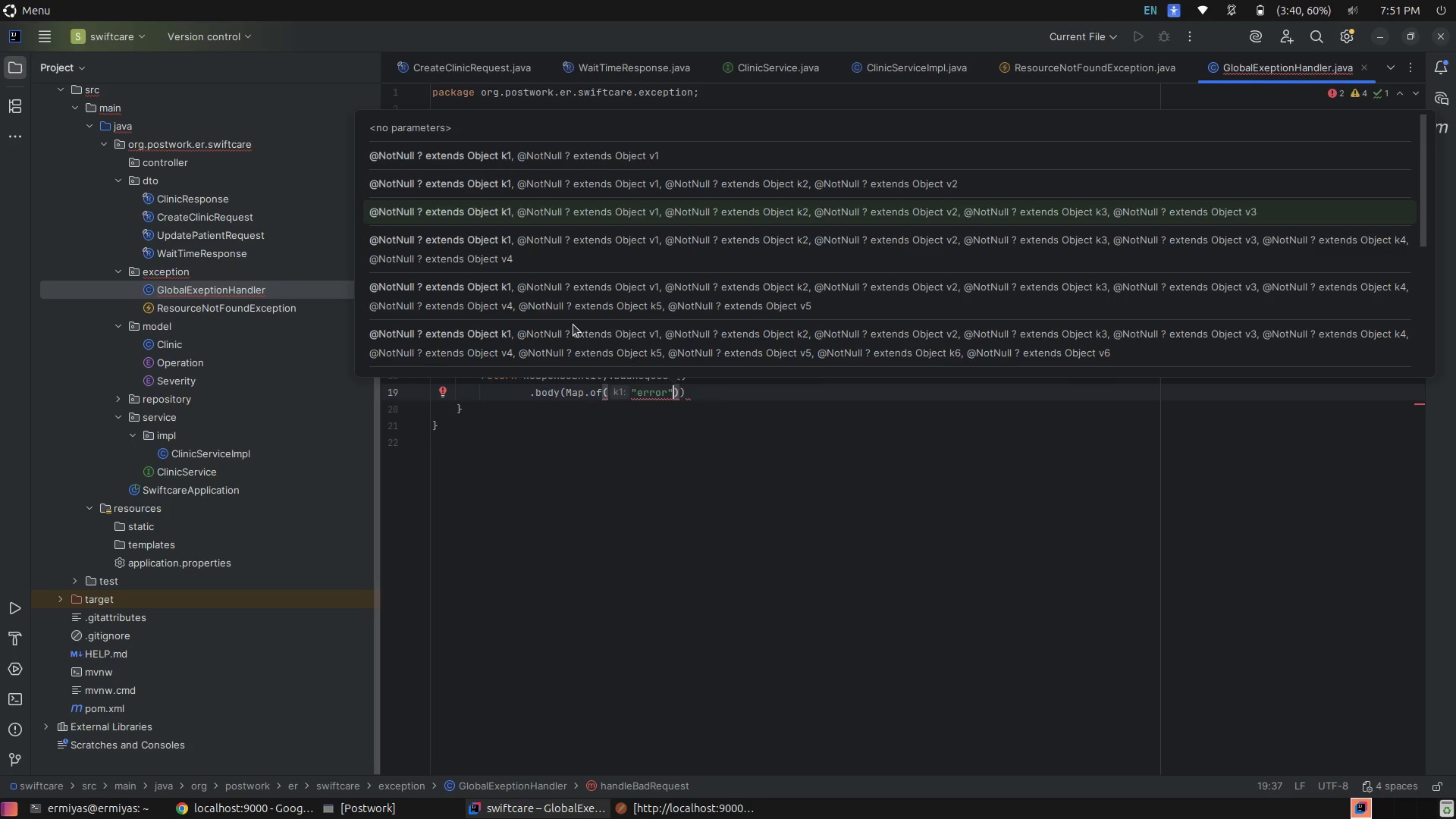 
type(, e)
key(Tab)
type(.get)
key(Tab)
key(Escape)
 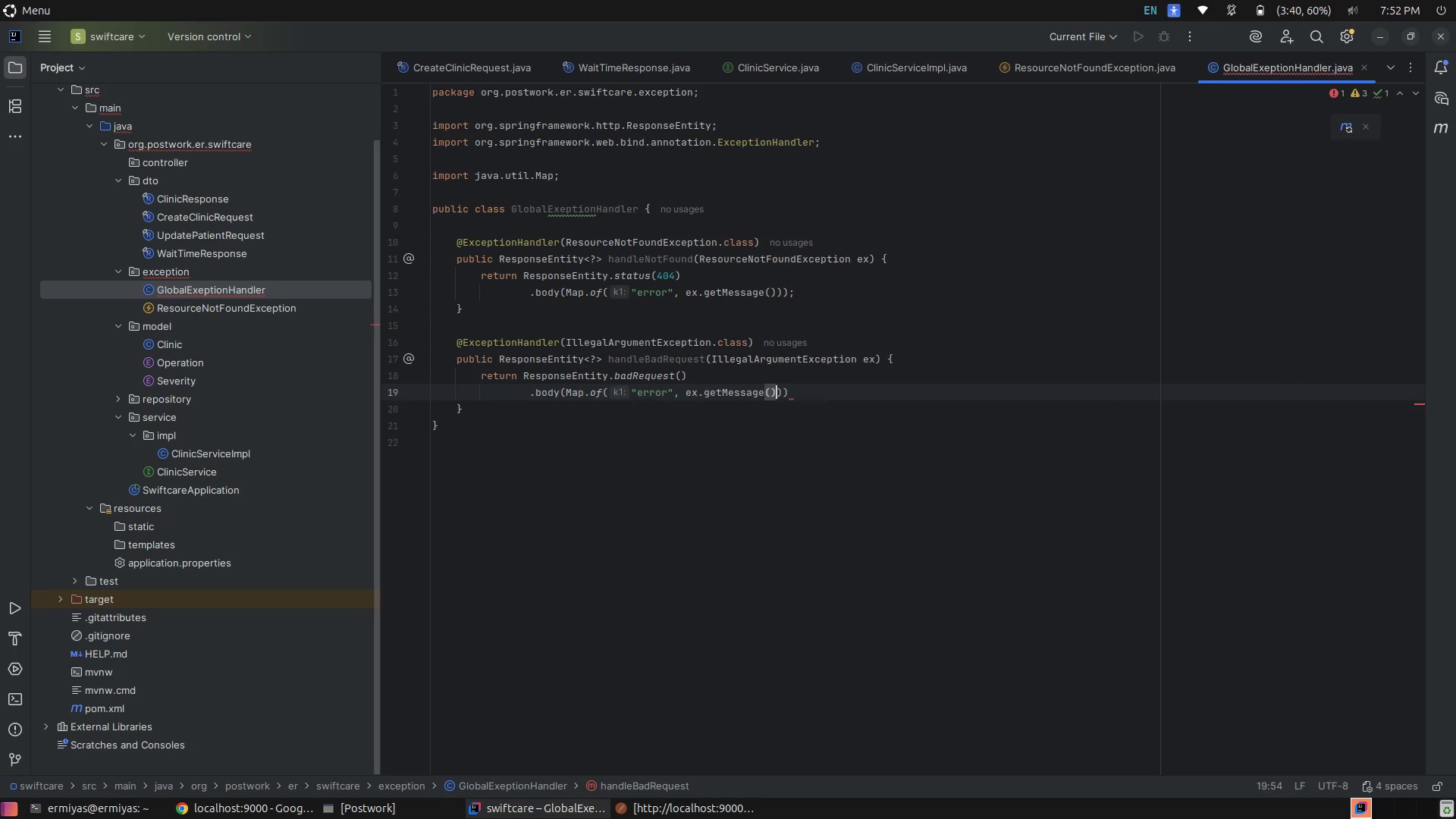 
key(ArrowRight)
 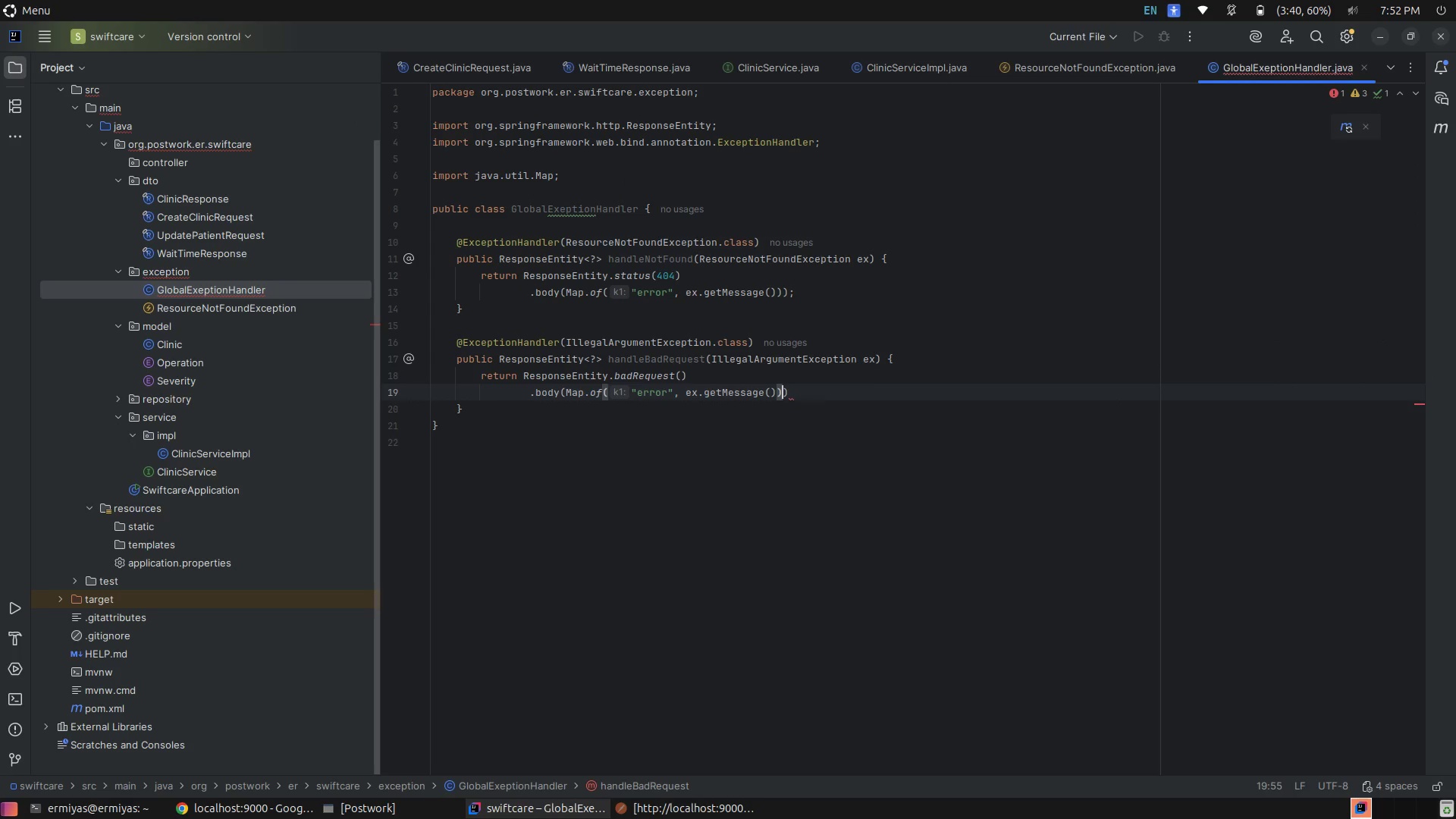 
key(ArrowRight)
 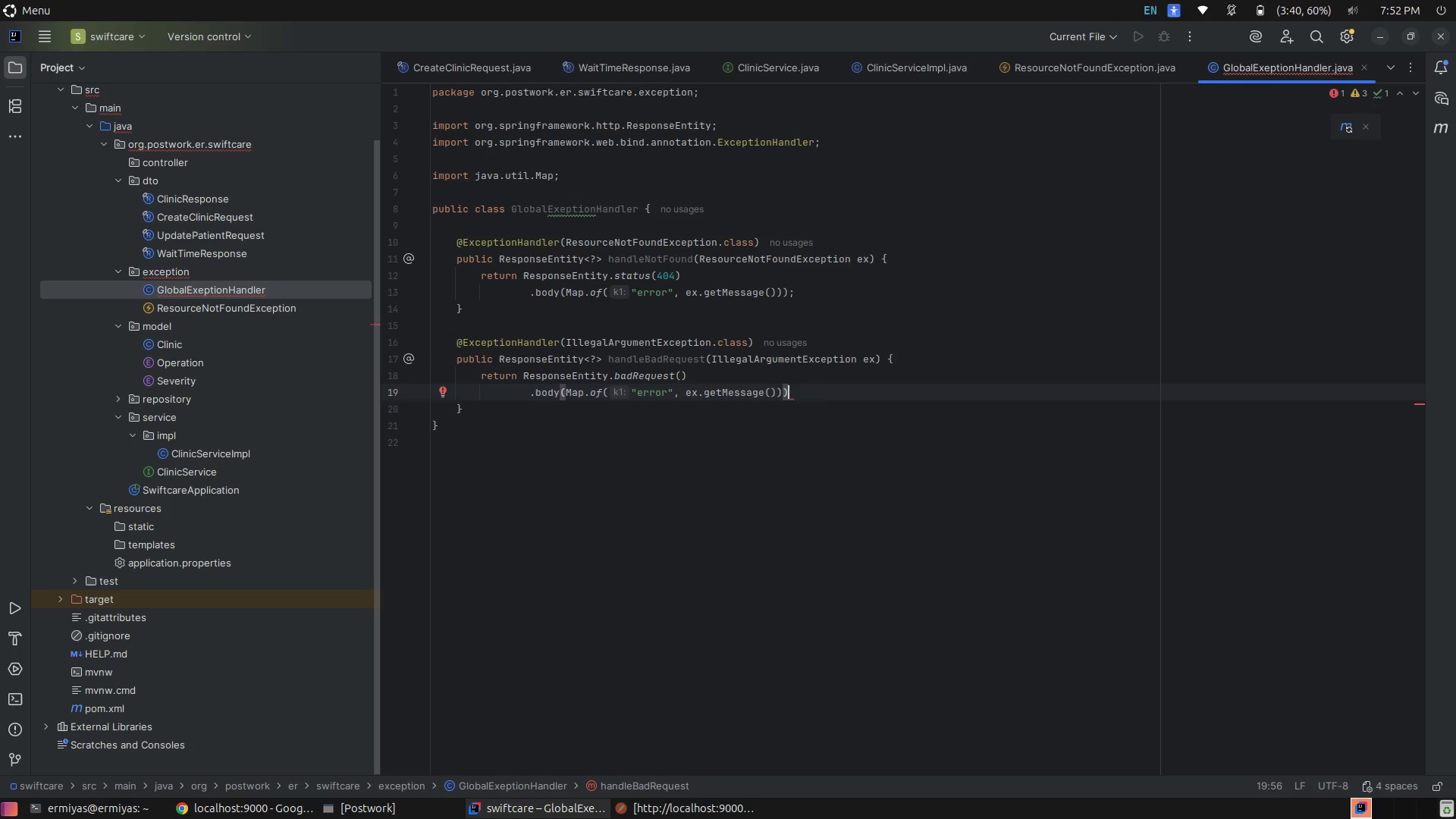 
key(Semicolon)
 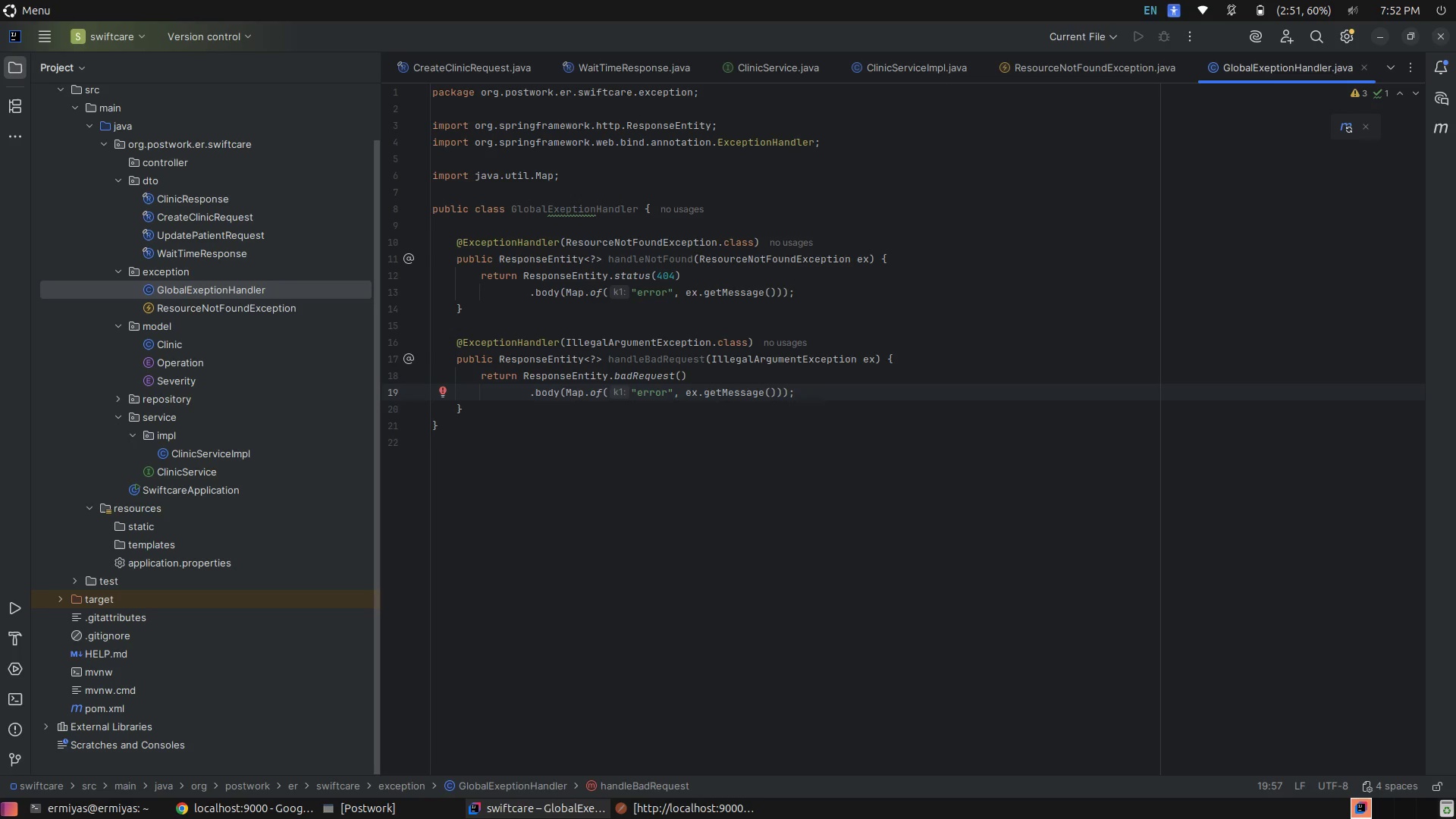 
wait(28.57)
 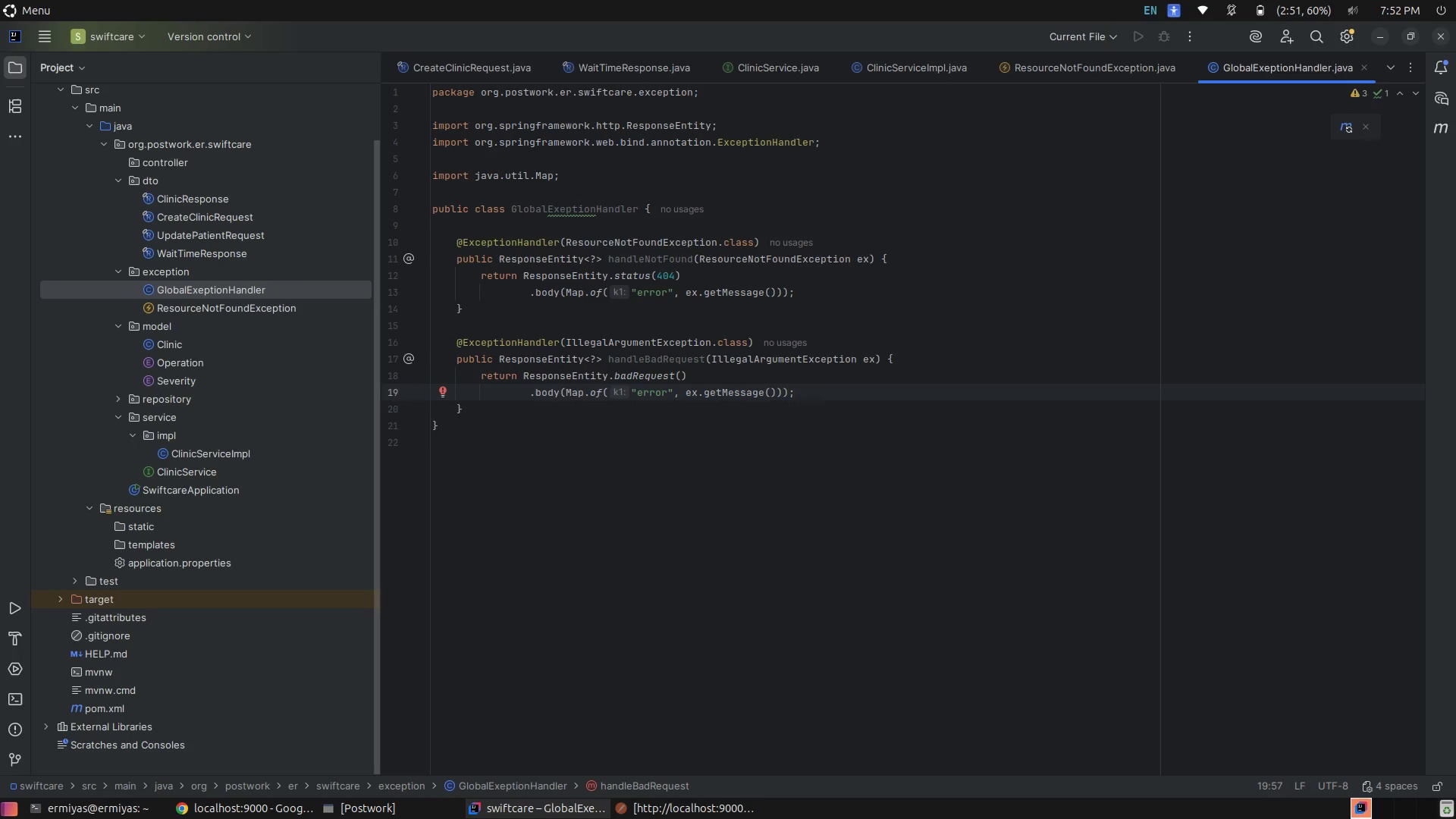 
left_click([483, 410])
 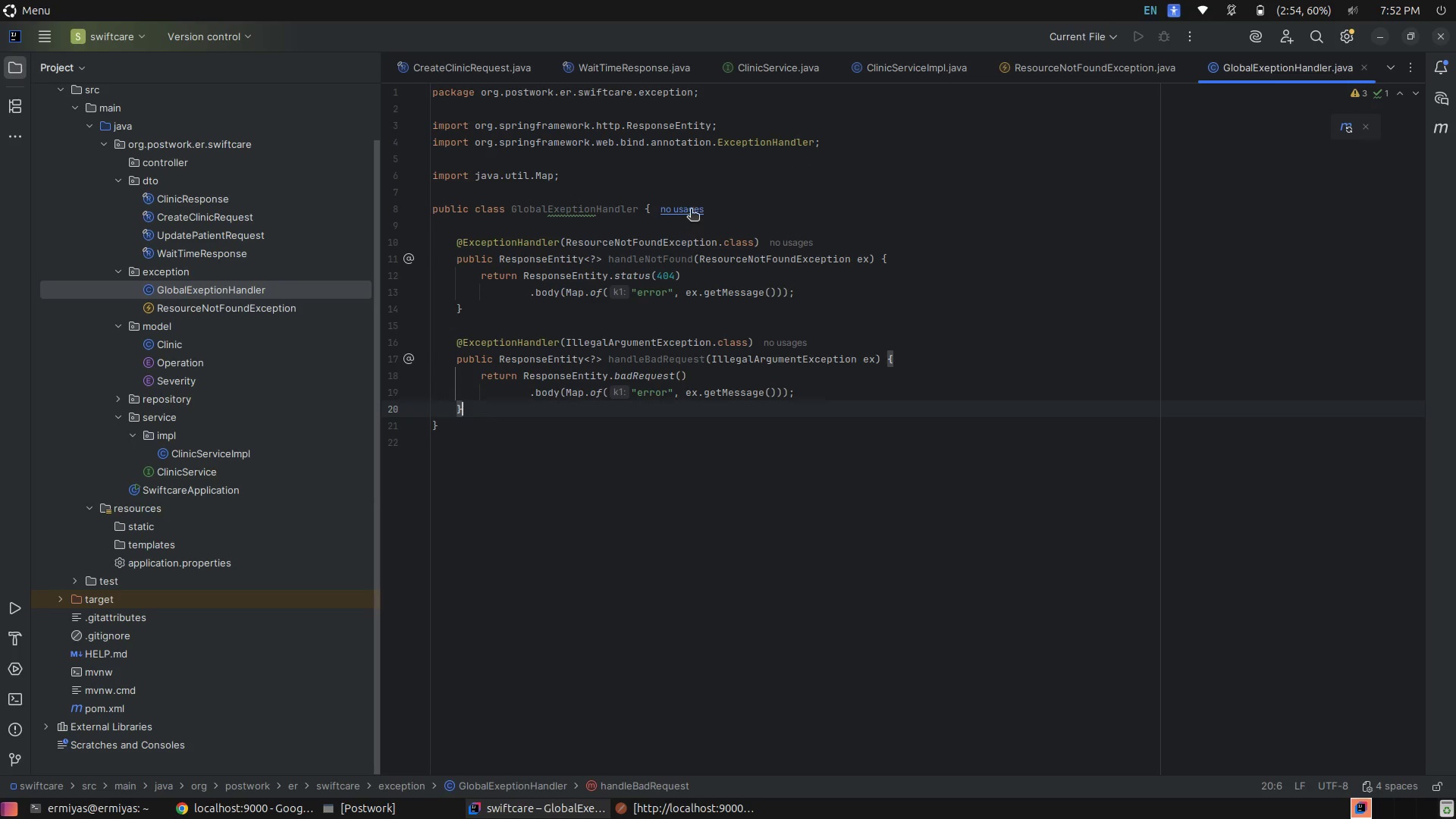 
left_click([723, 201])
 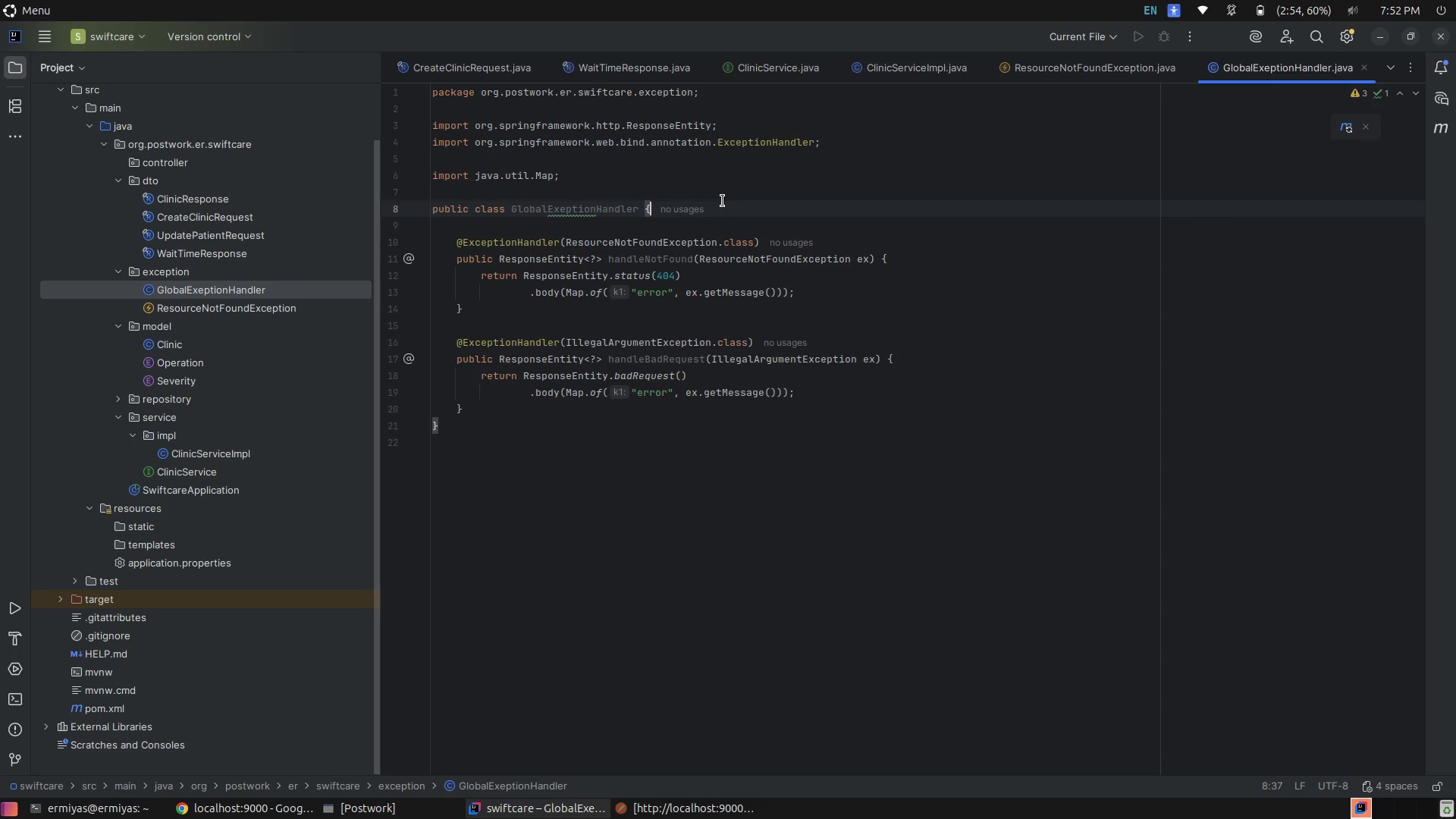 
wait(16.68)
 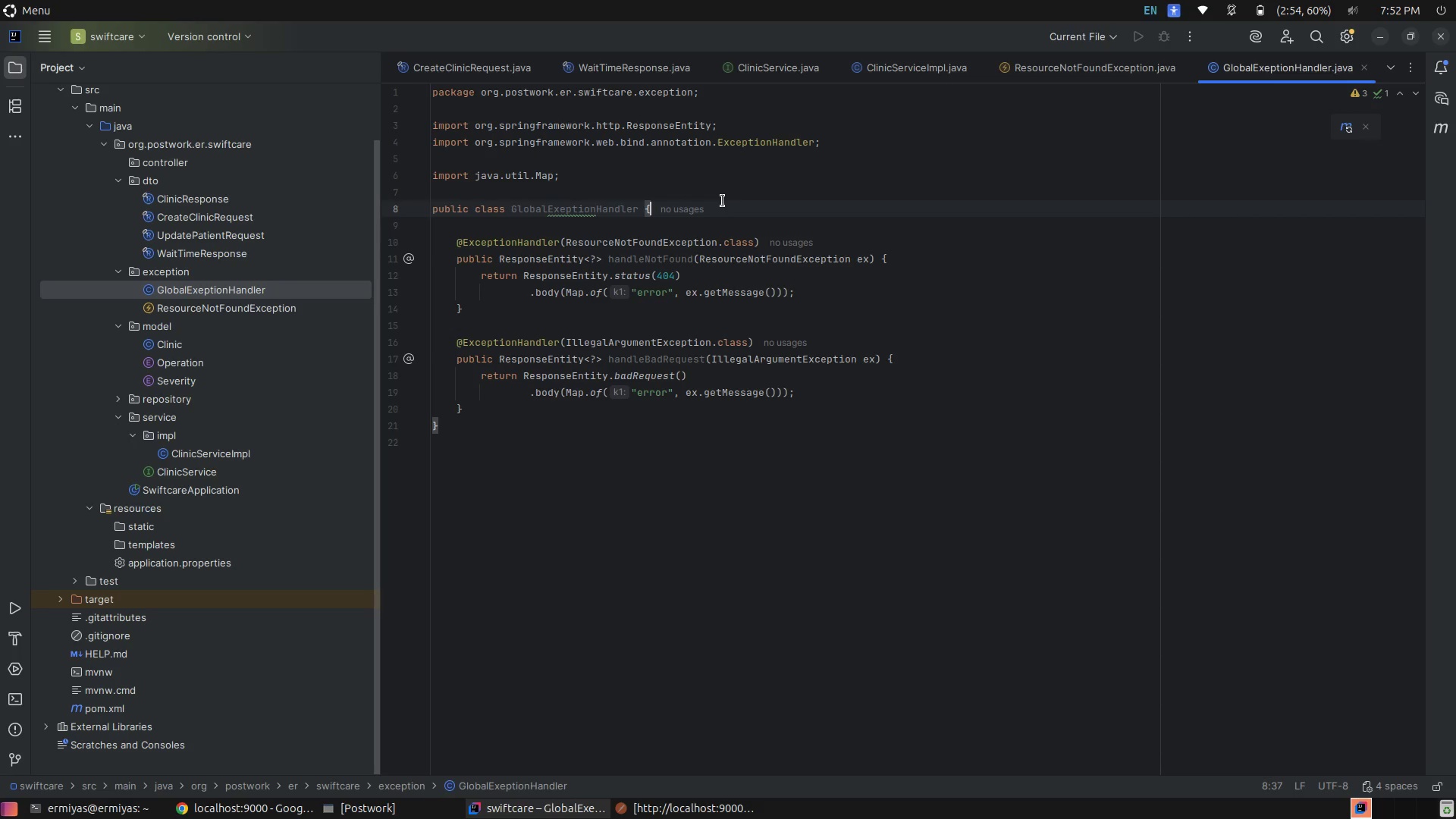 
left_click([882, 226])
 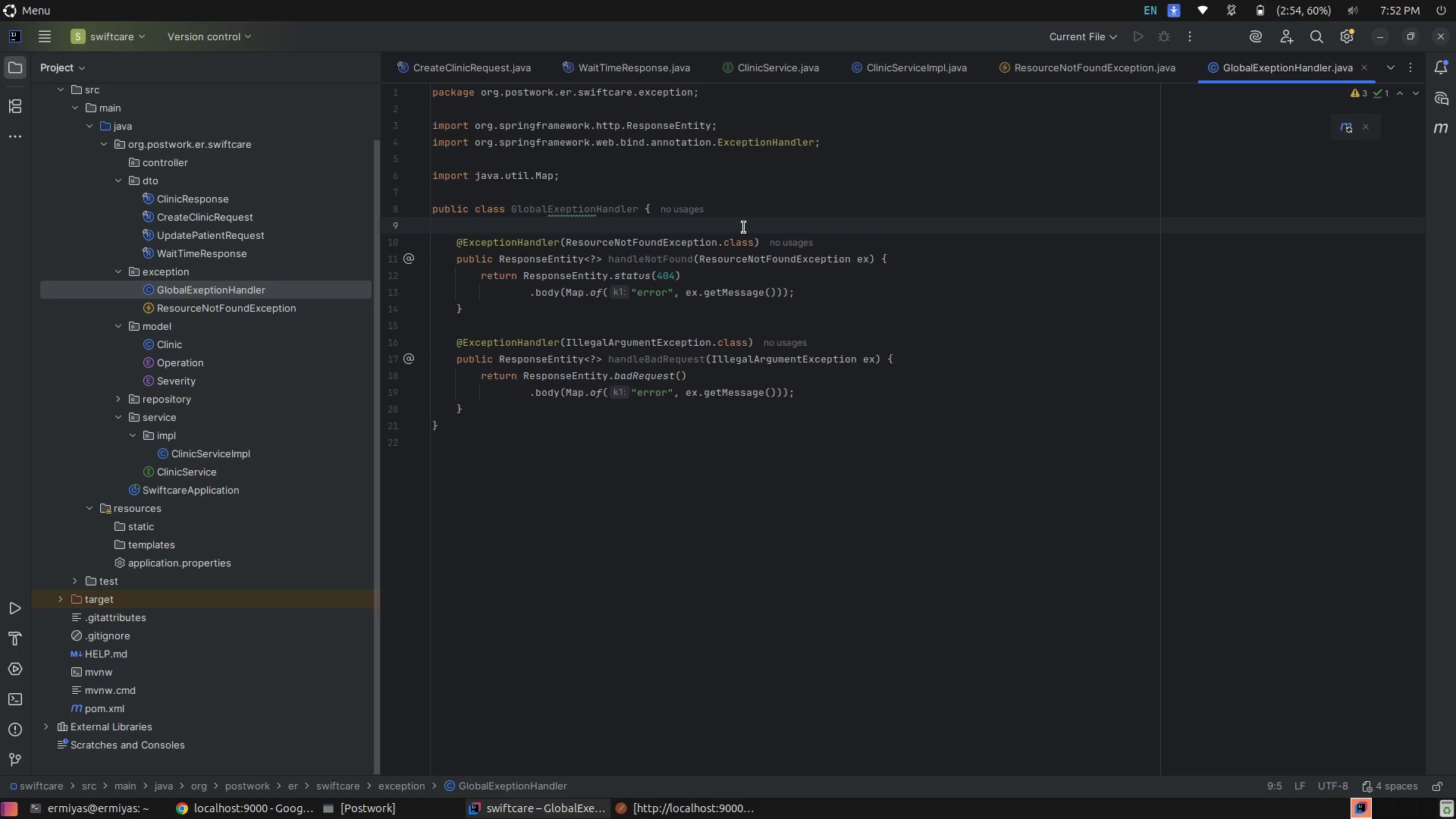 
left_click([726, 231])
 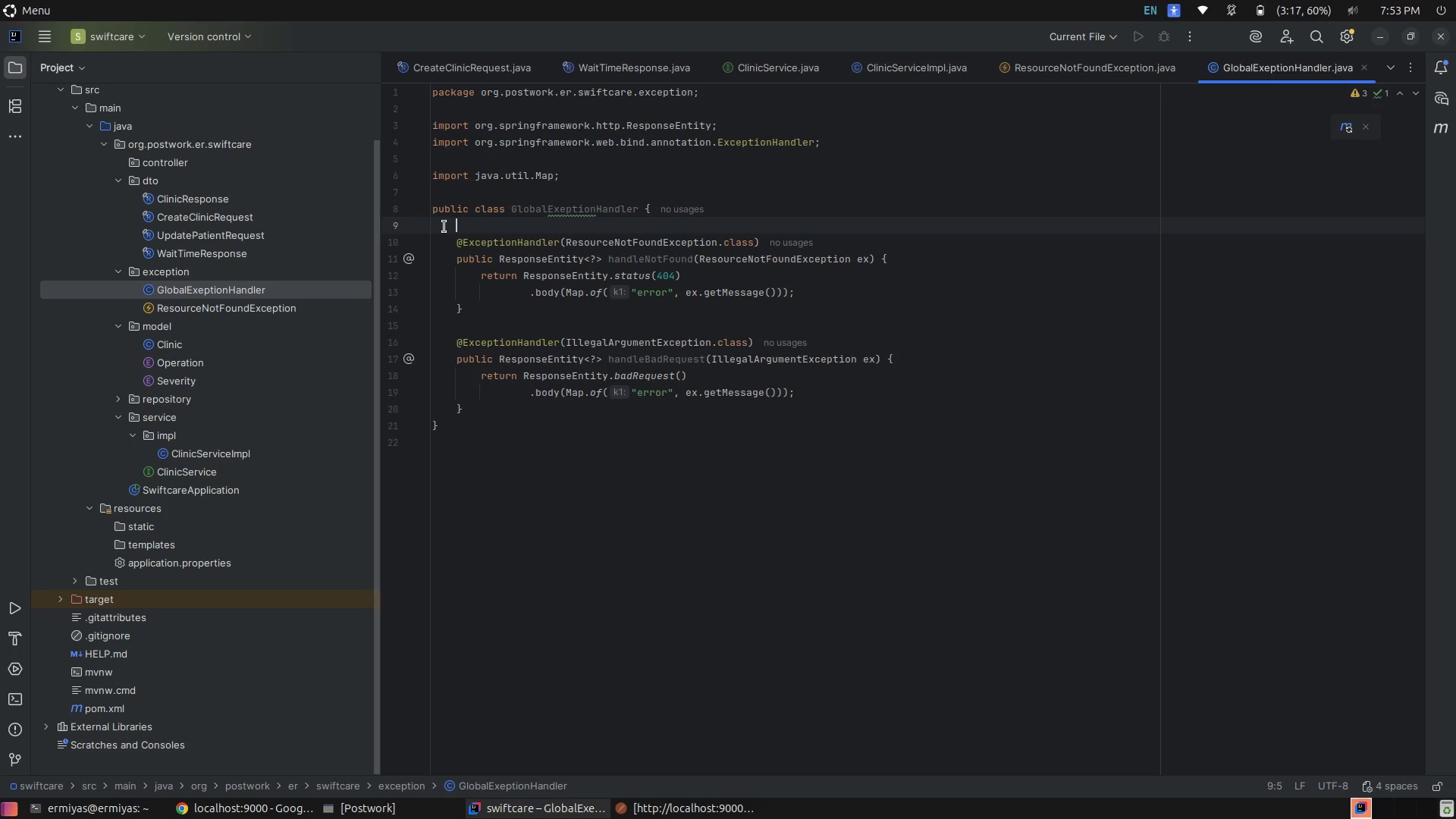 
wait(39.97)
 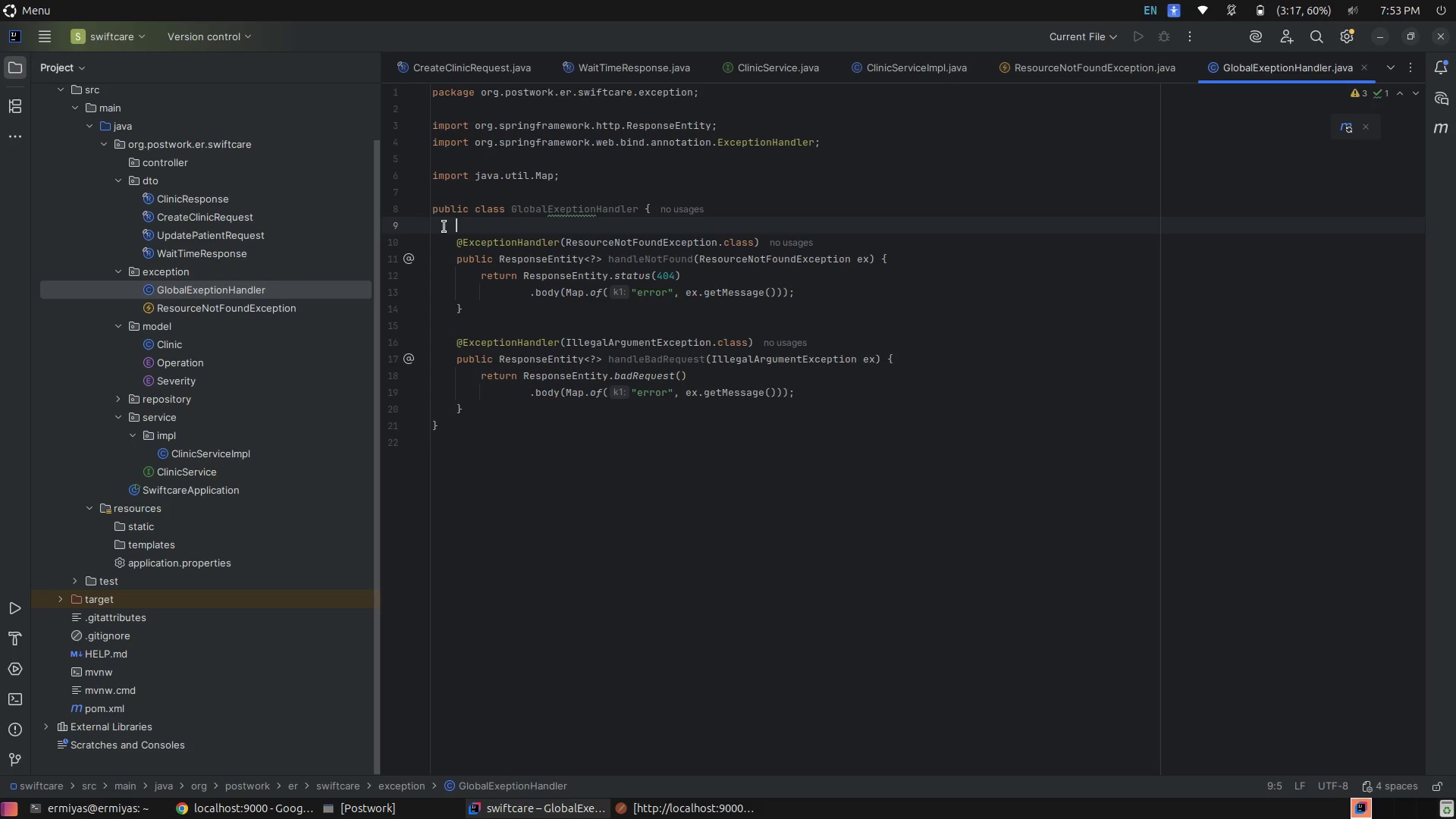 
key(Control+ControlRight)
 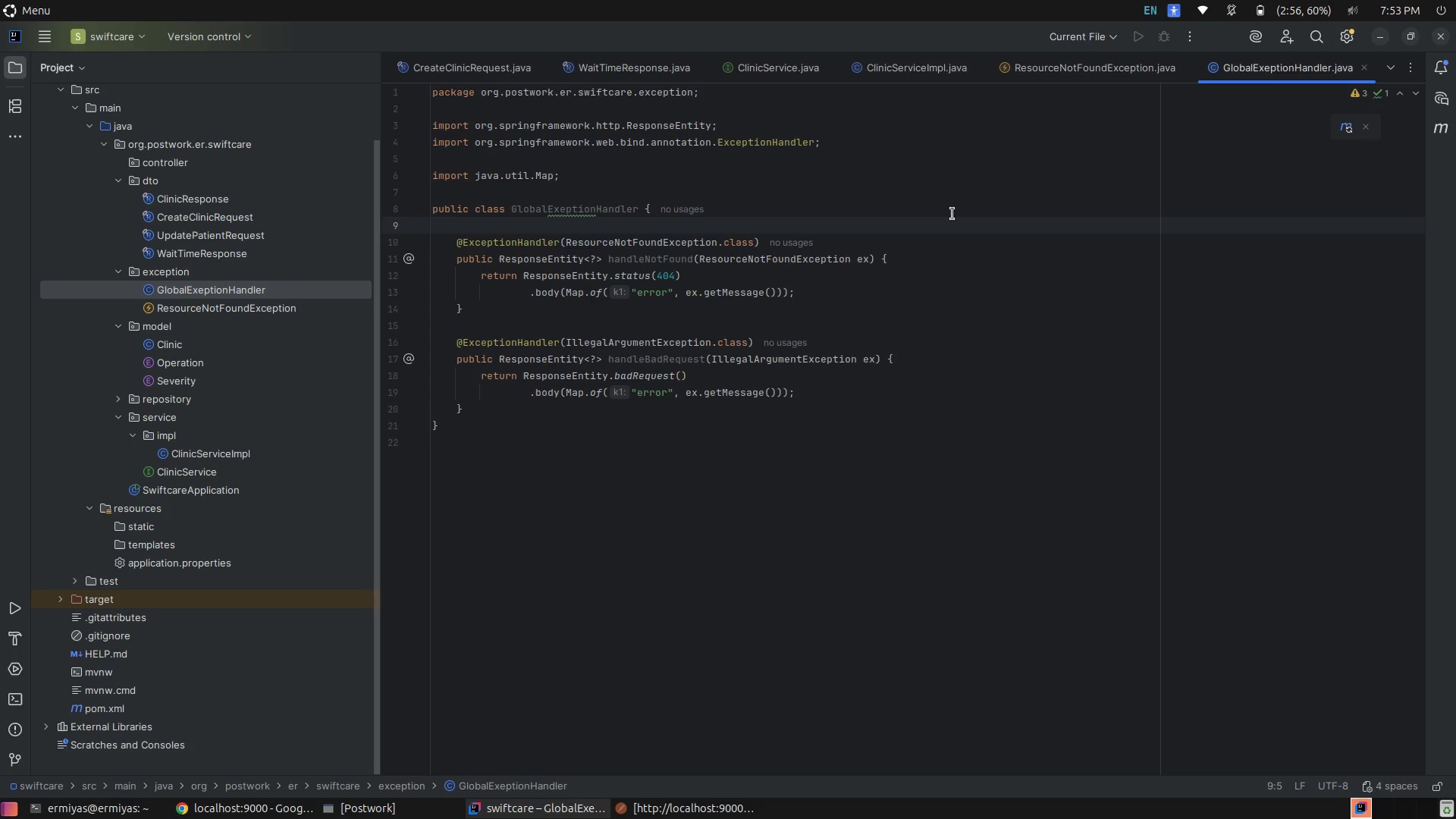 
key(Control+E)
 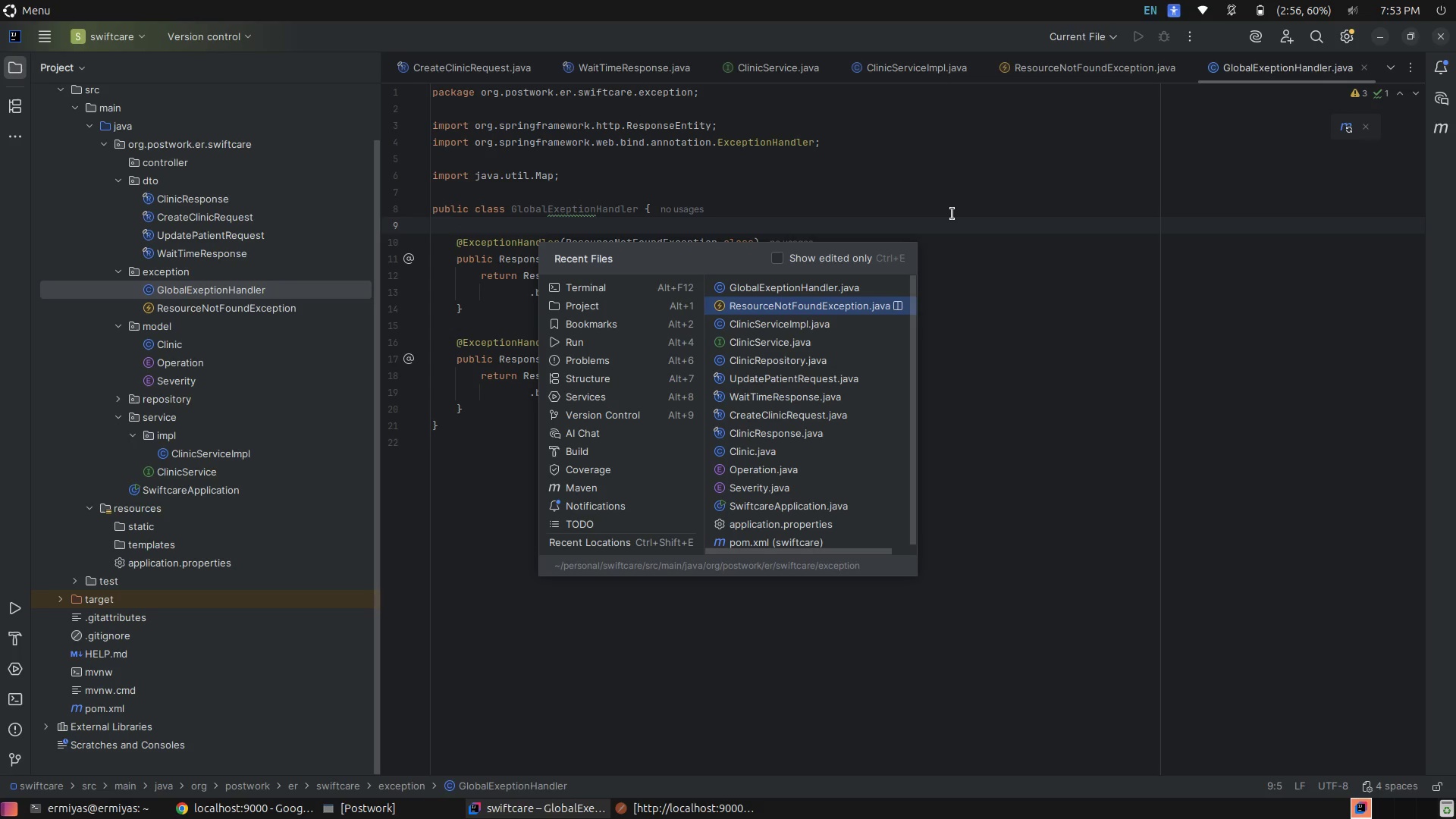 
hold_key(key=ArrowDown, duration=1.27)
 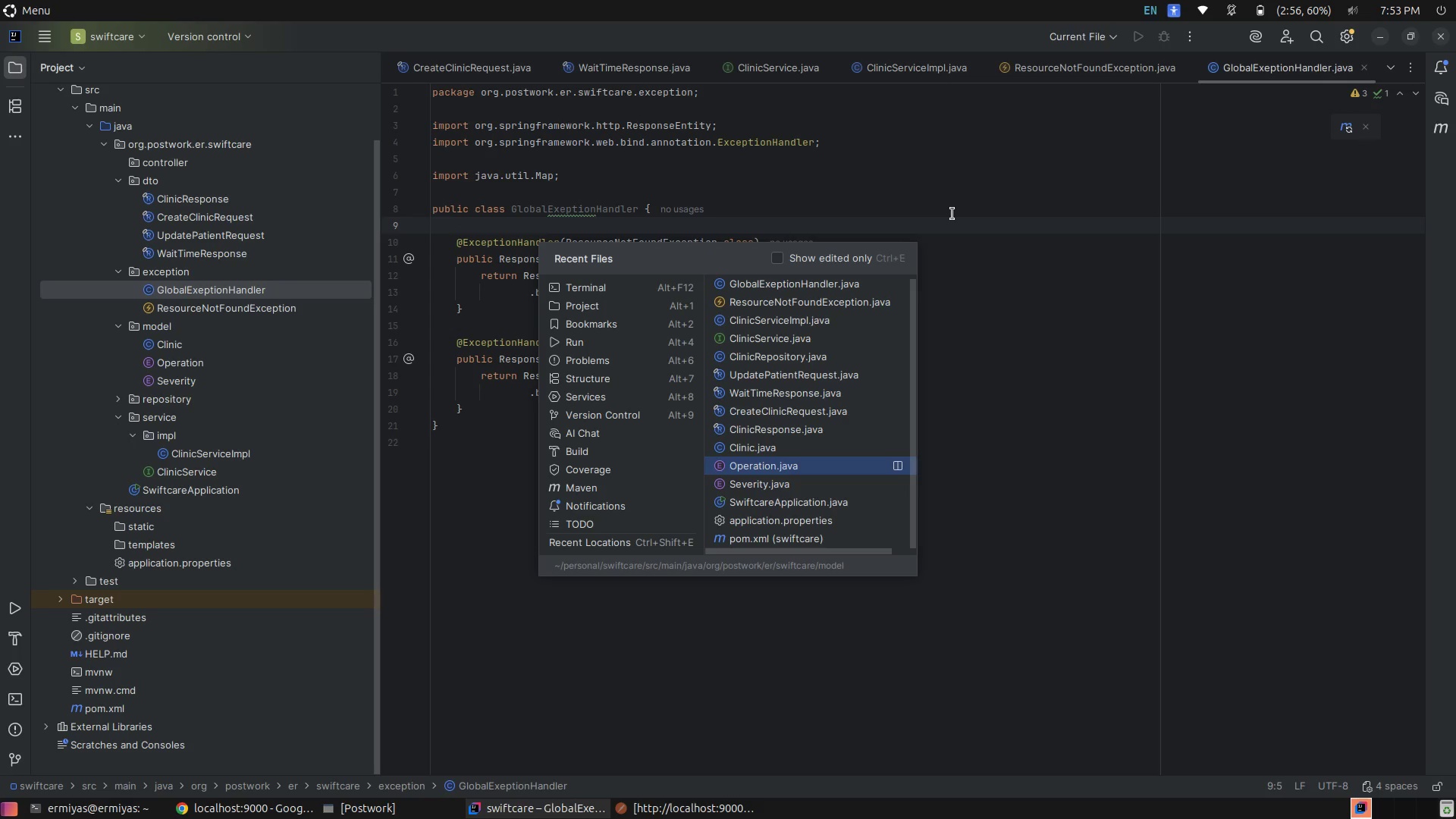 
key(ArrowDown)
 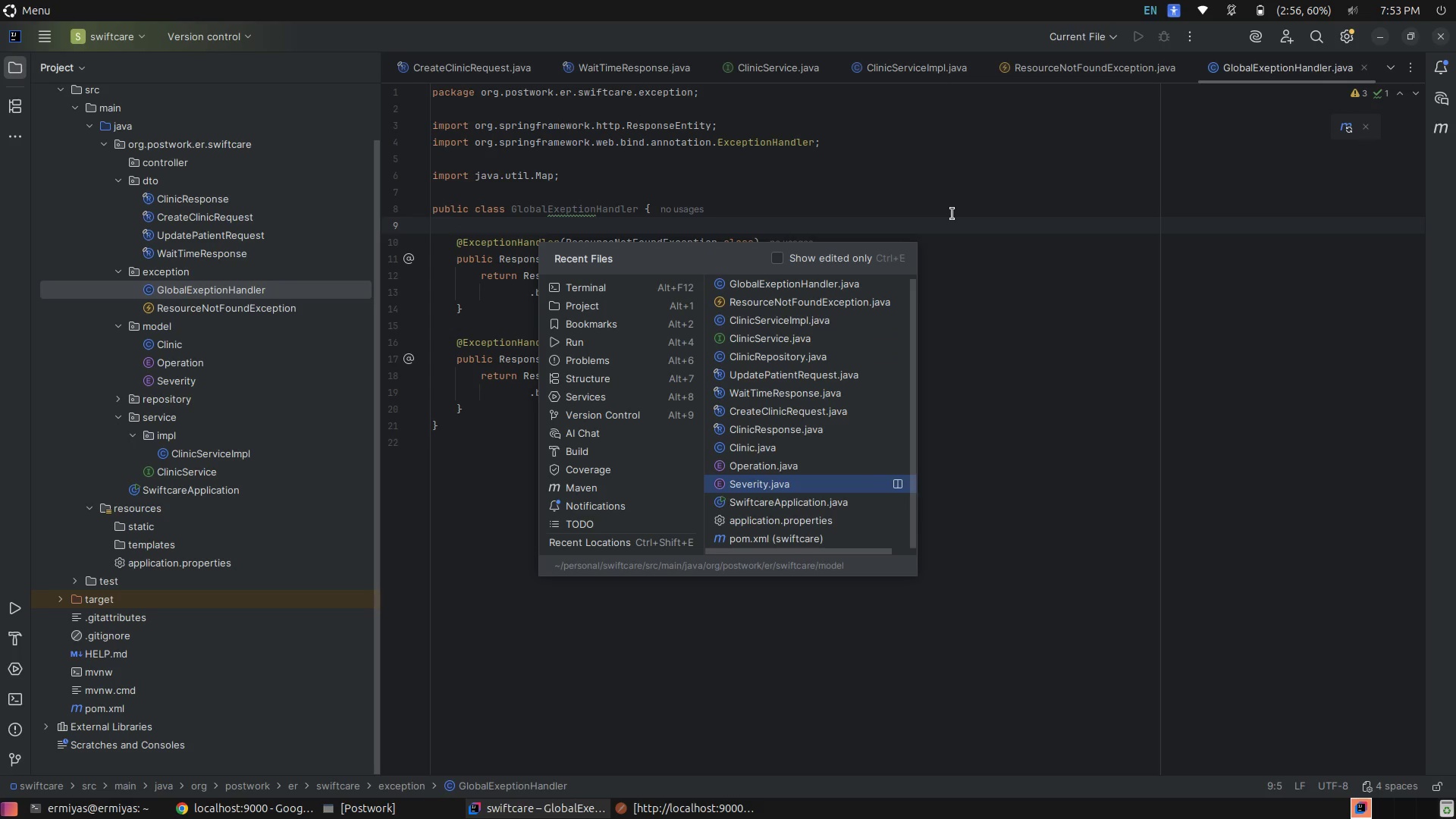 
key(ArrowDown)
 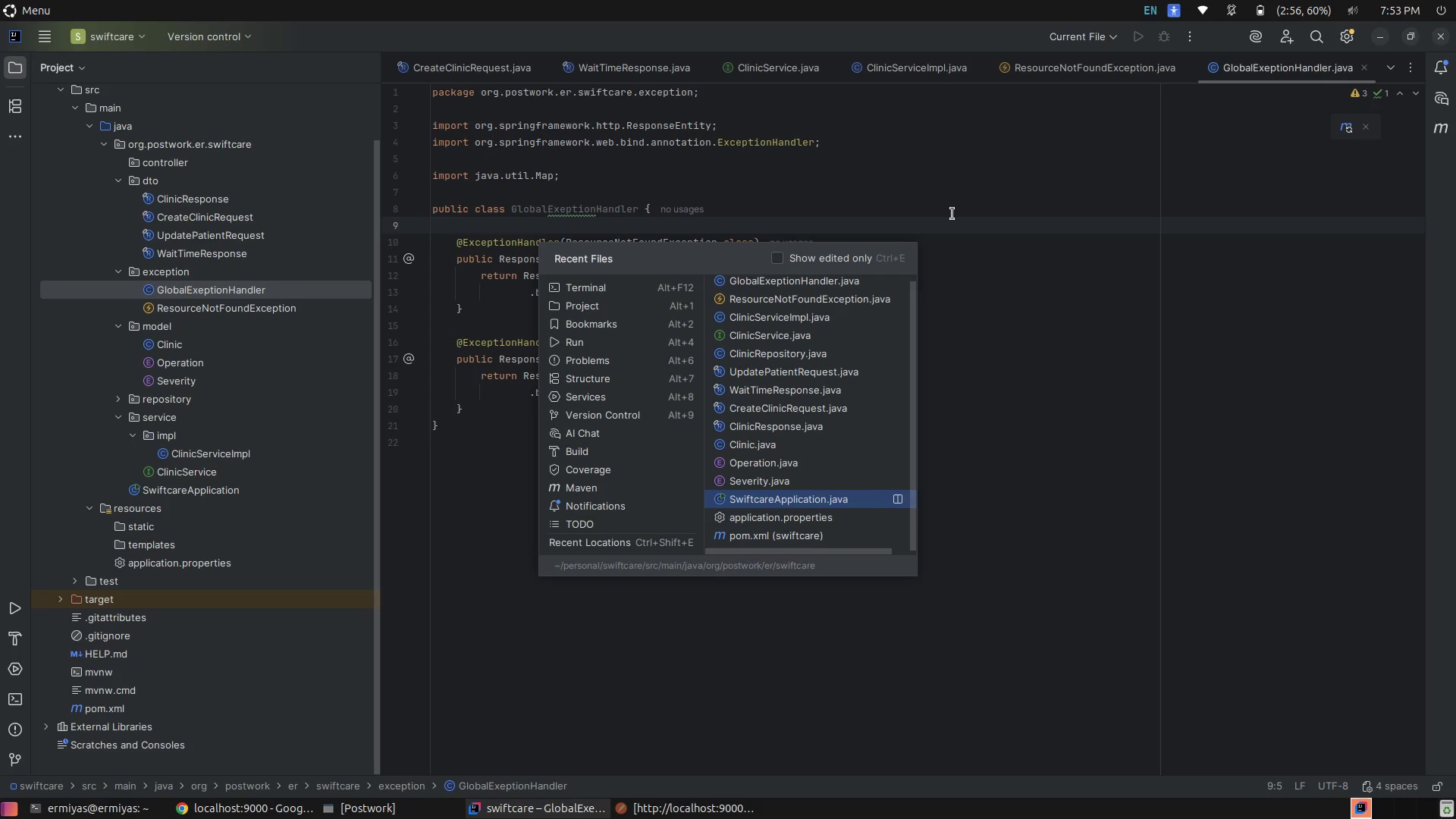 
key(ArrowDown)
 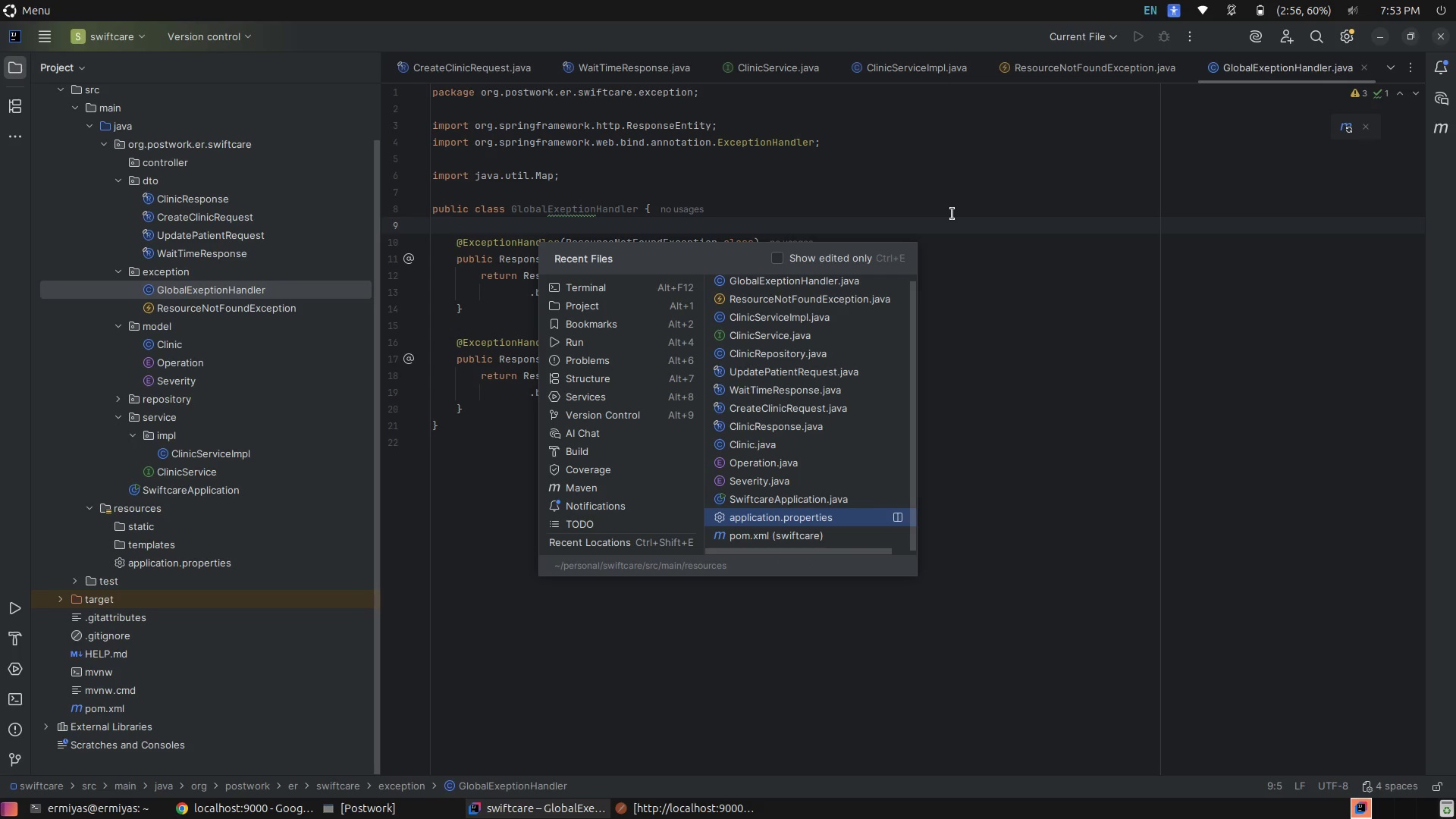 
key(ArrowDown)
 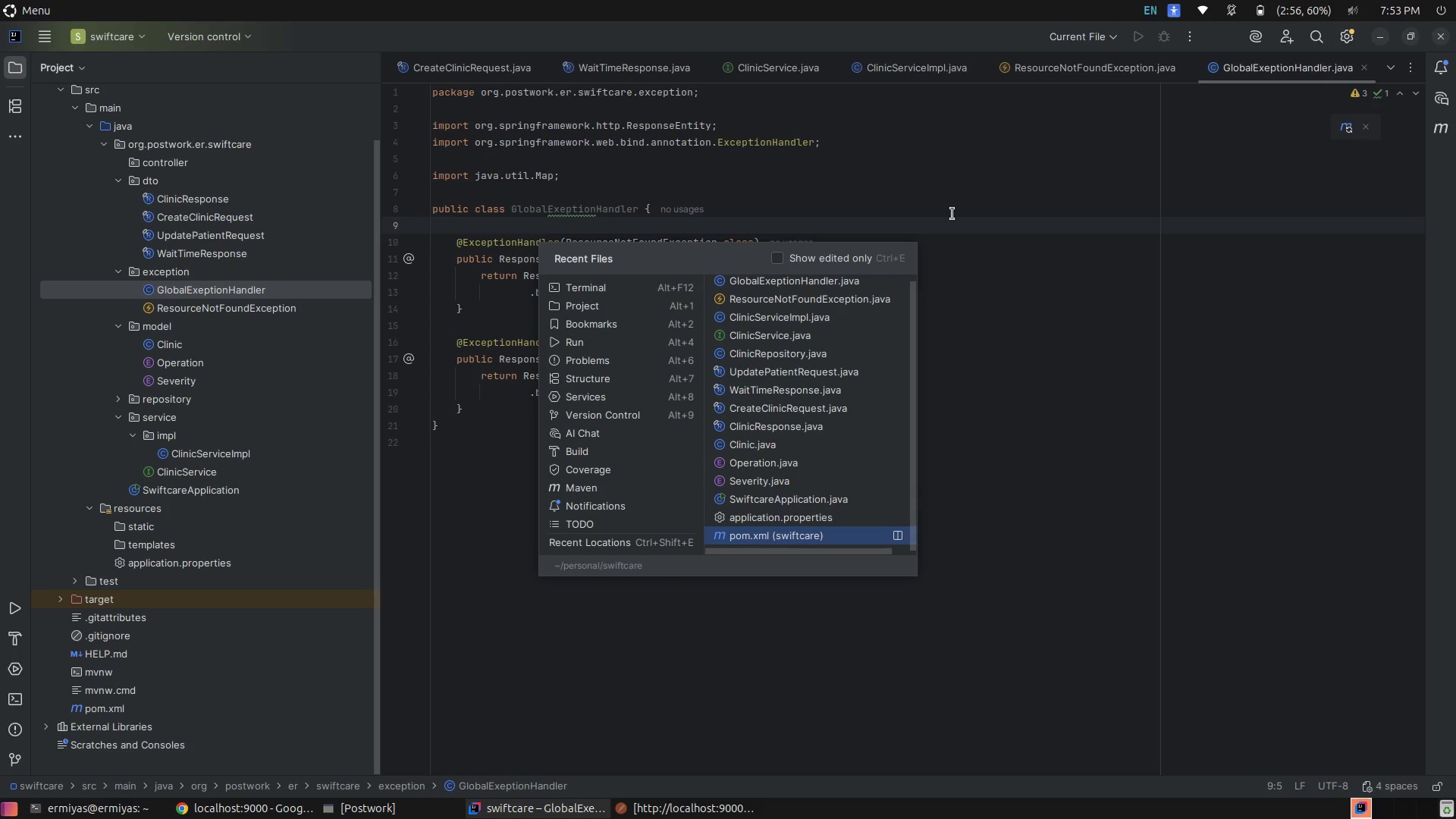 
key(ArrowDown)
 